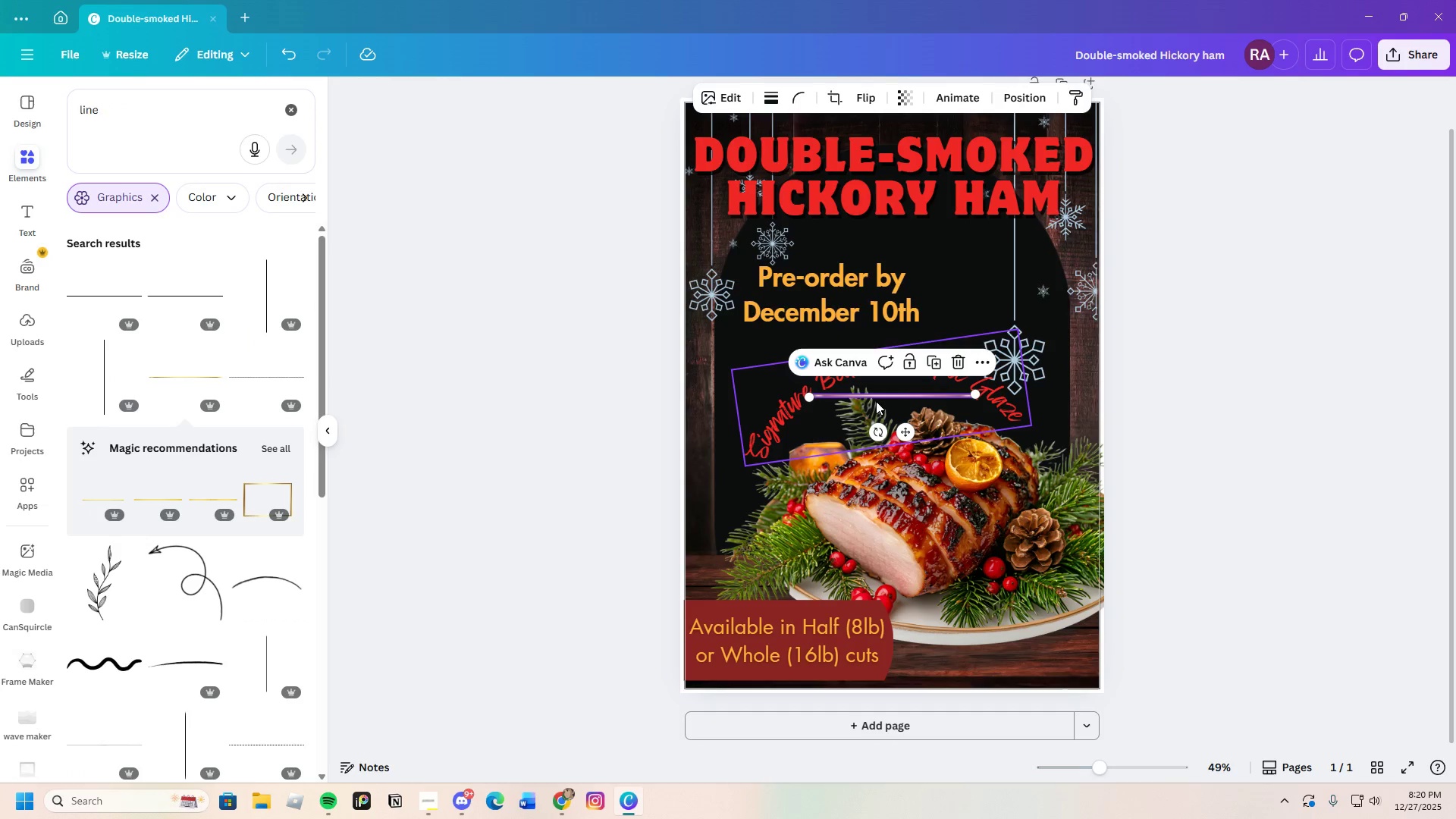 
left_click([1243, 440])
 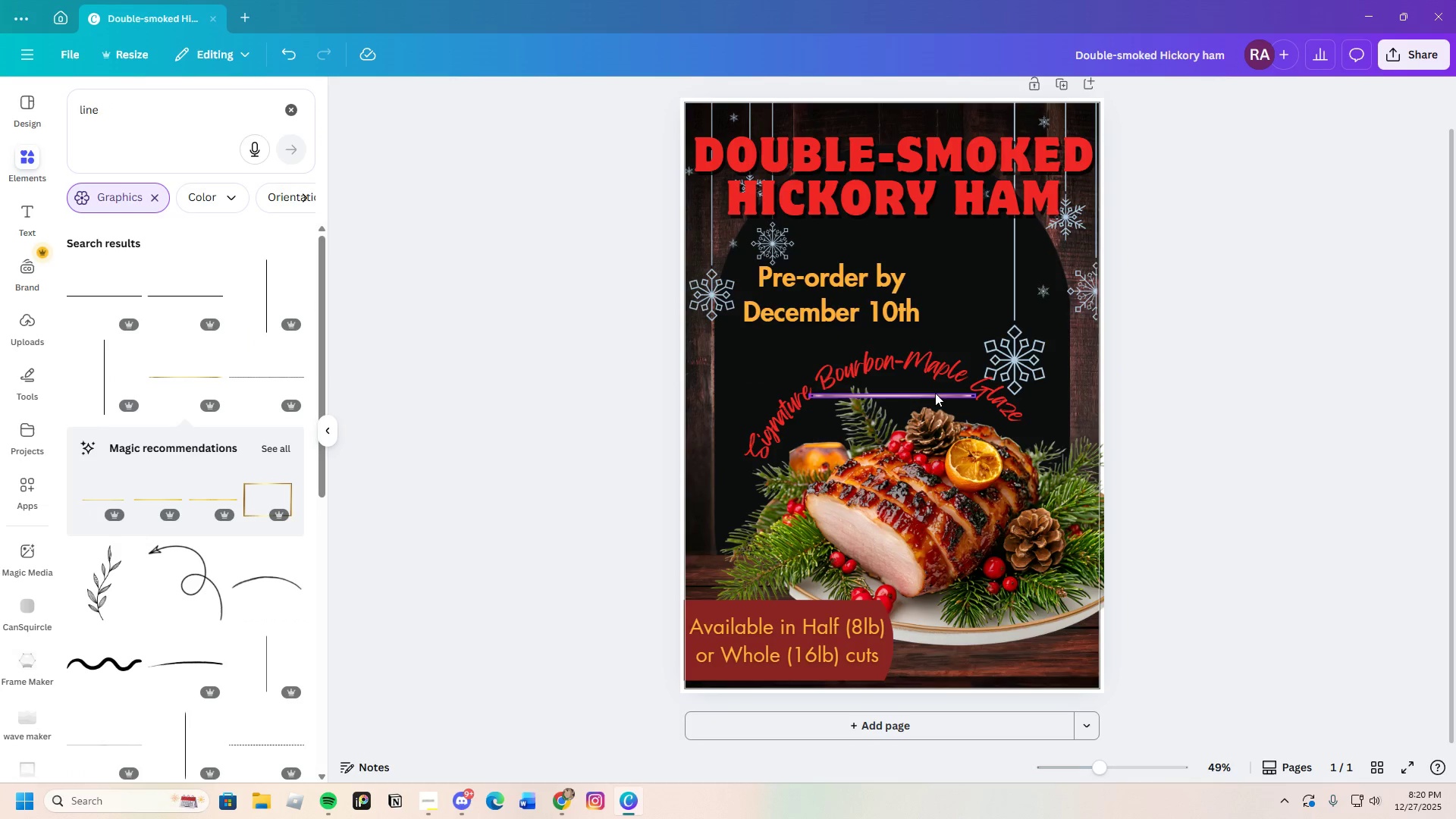 
left_click_drag(start_coordinate=[935, 393], to_coordinate=[888, 253])
 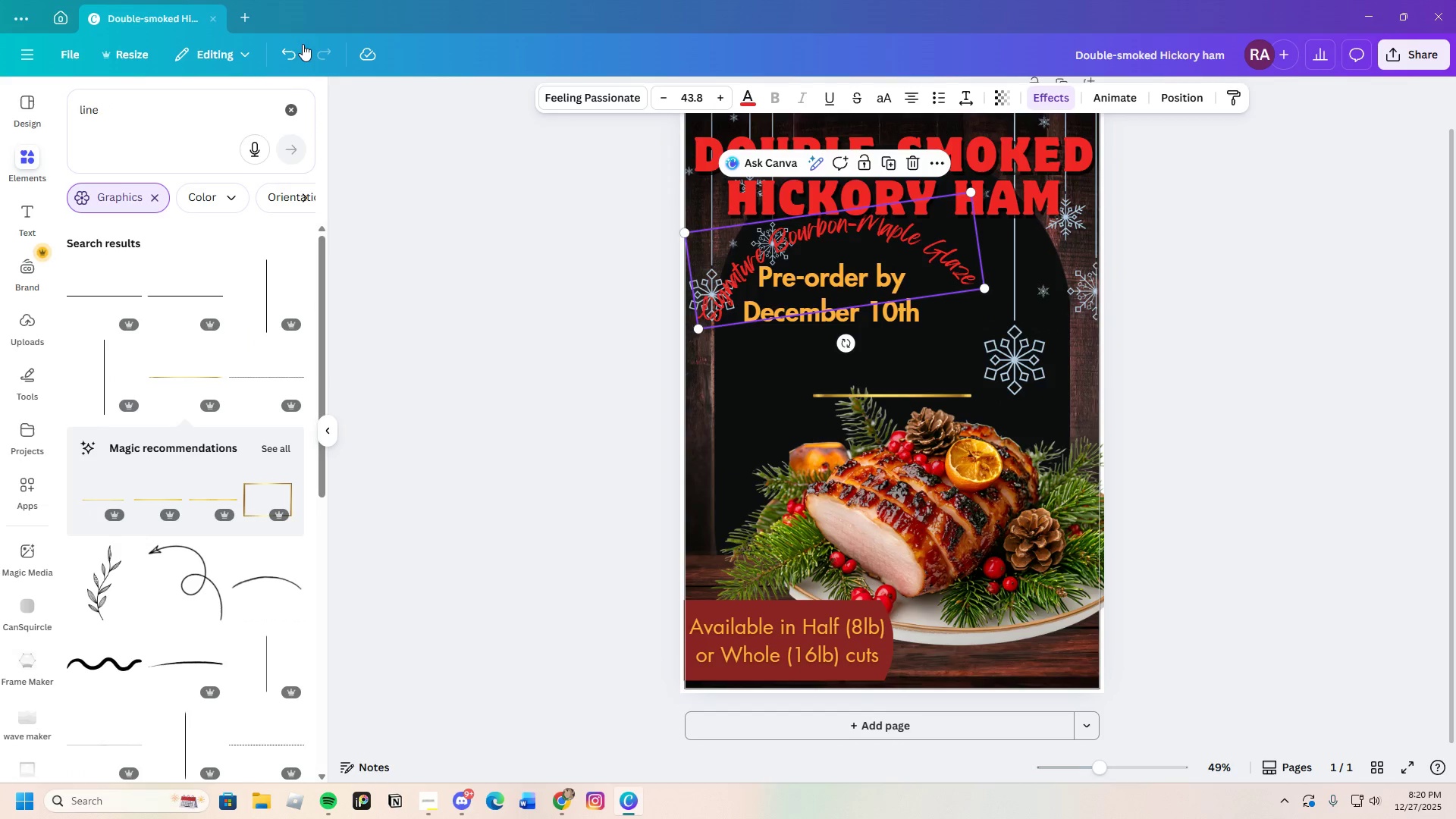 
left_click([284, 50])
 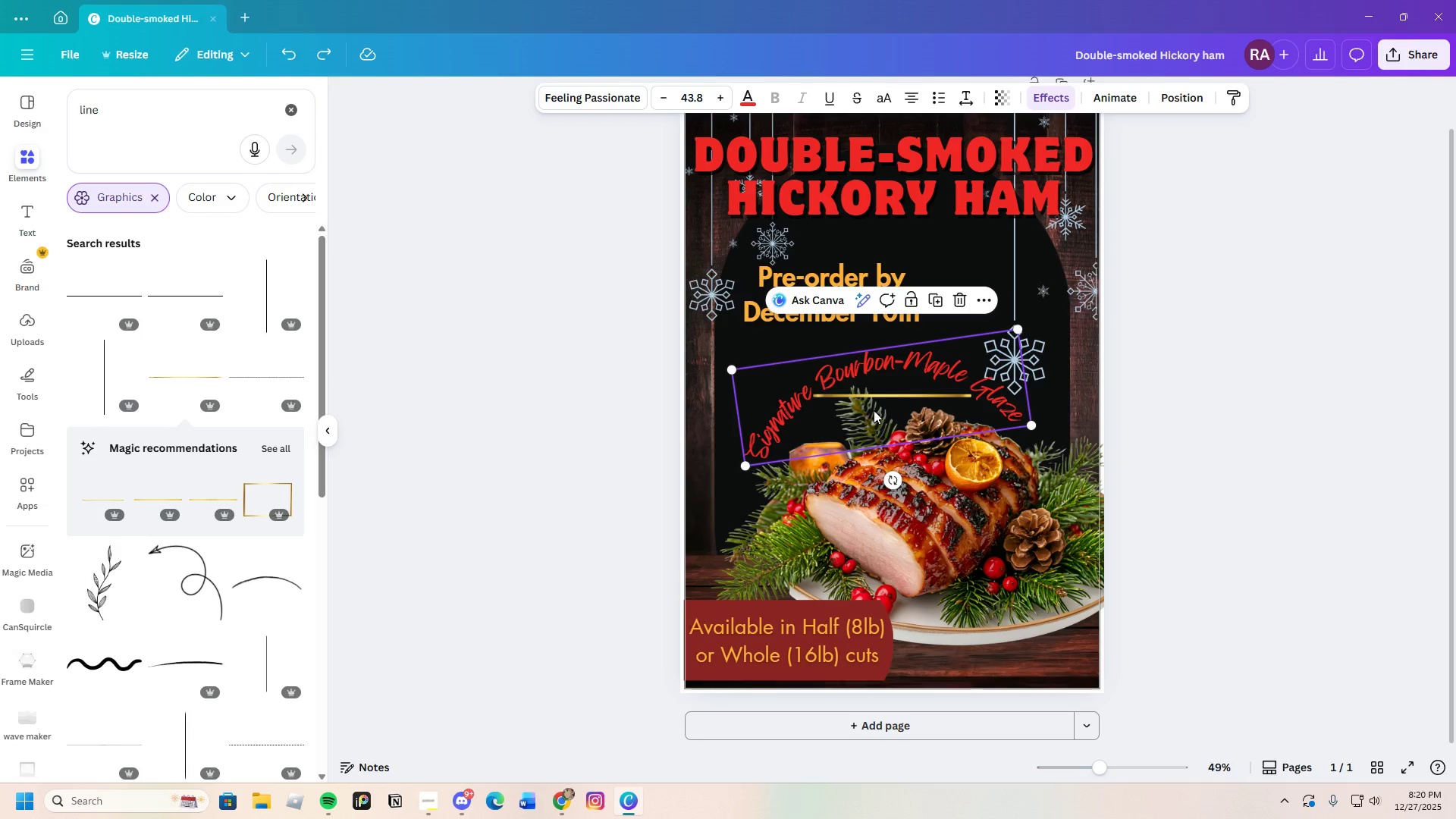 
left_click([873, 400])
 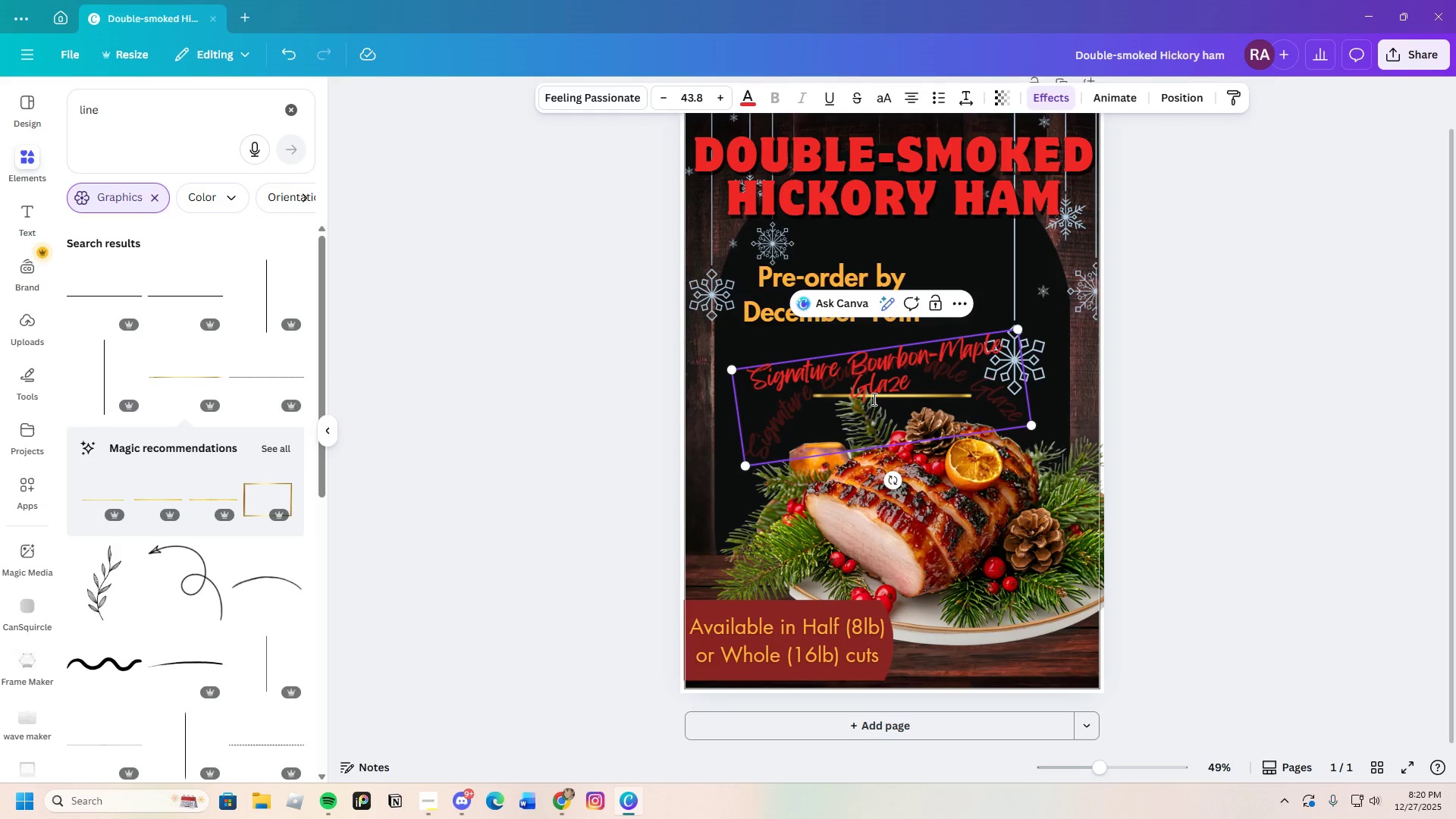 
left_click_drag(start_coordinate=[880, 394], to_coordinate=[909, 478])
 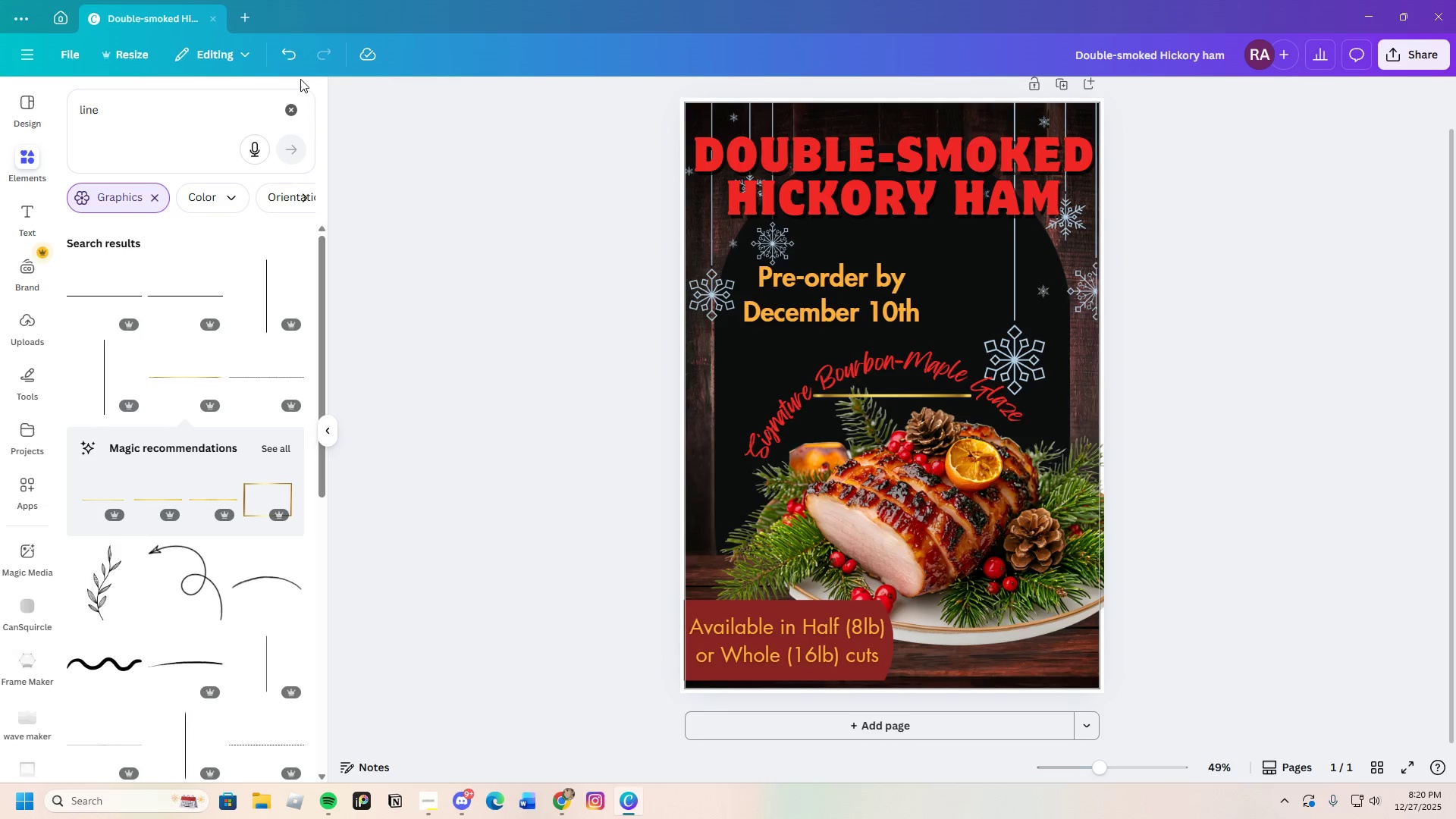 
left_click([286, 61])
 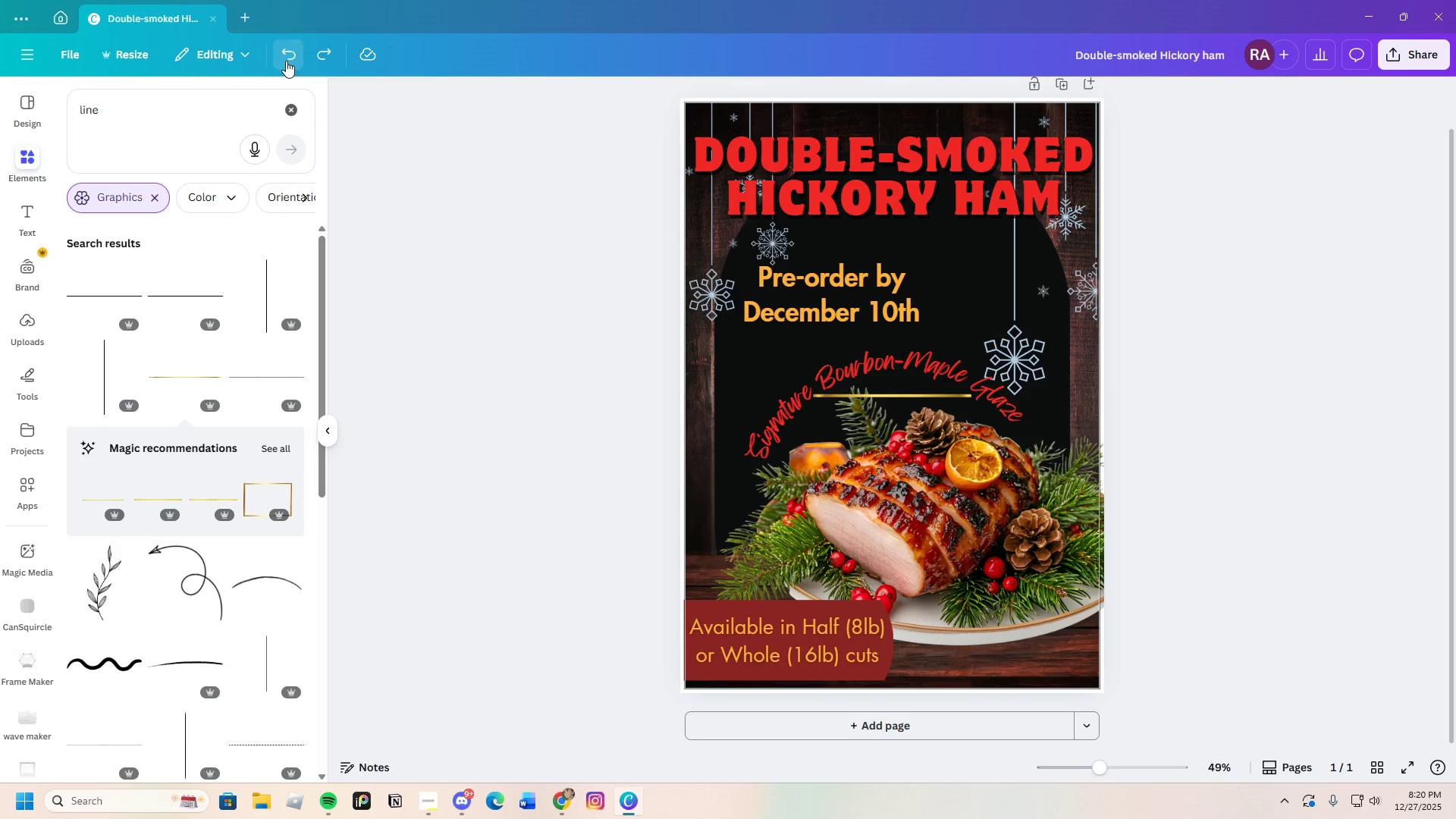 
double_click([286, 61])
 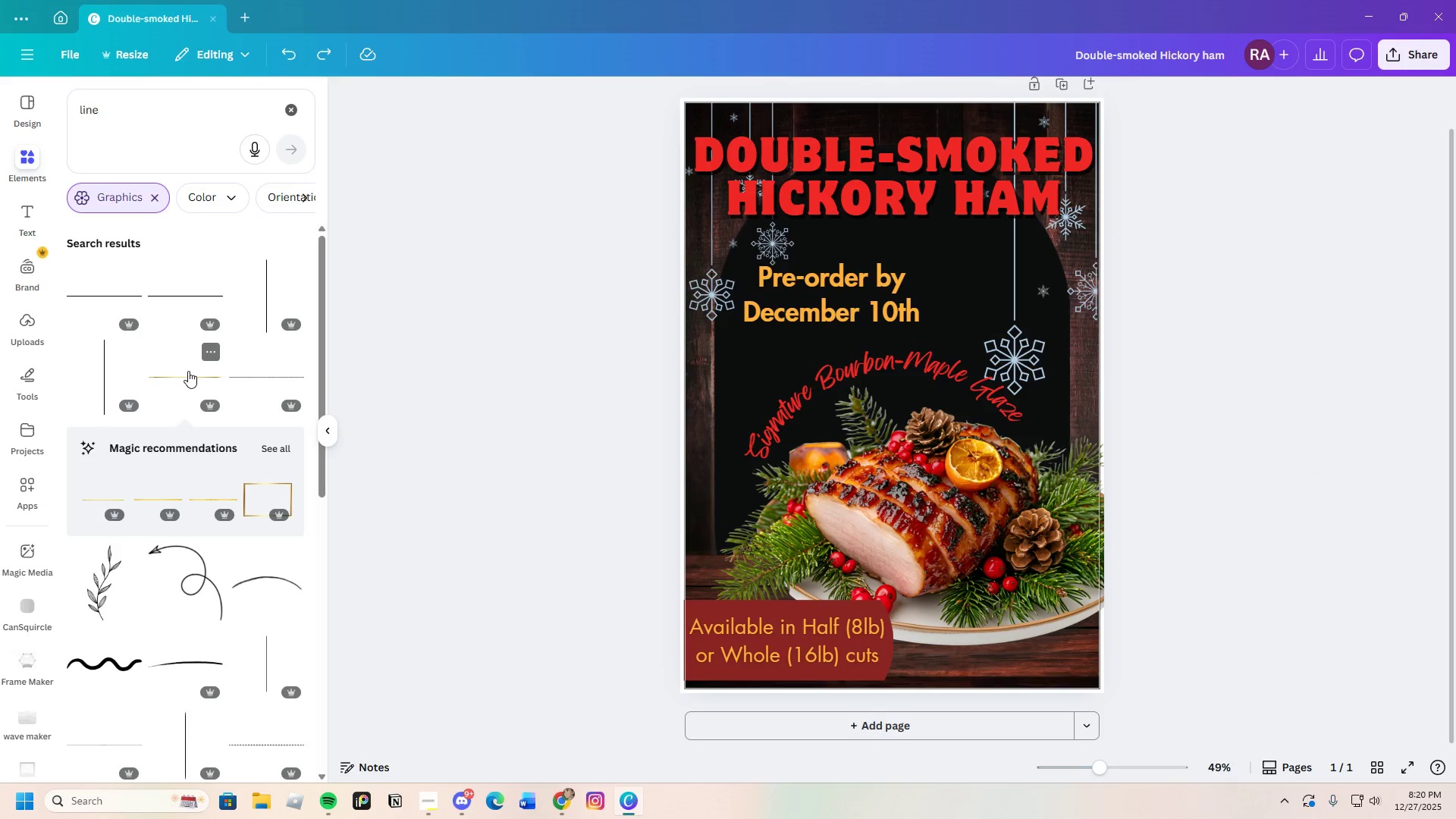 
left_click([188, 371])
 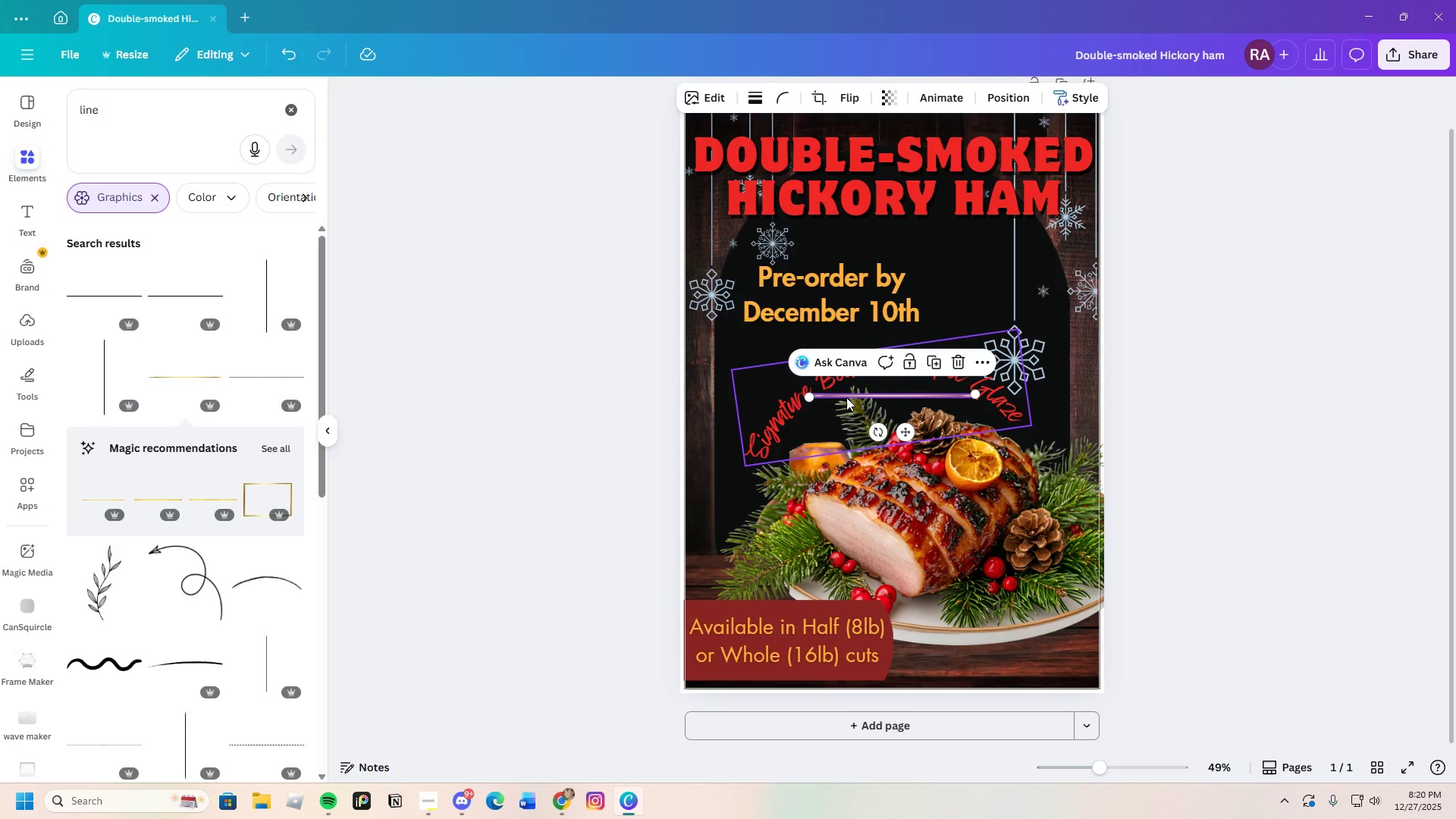 
left_click_drag(start_coordinate=[846, 396], to_coordinate=[786, 256])
 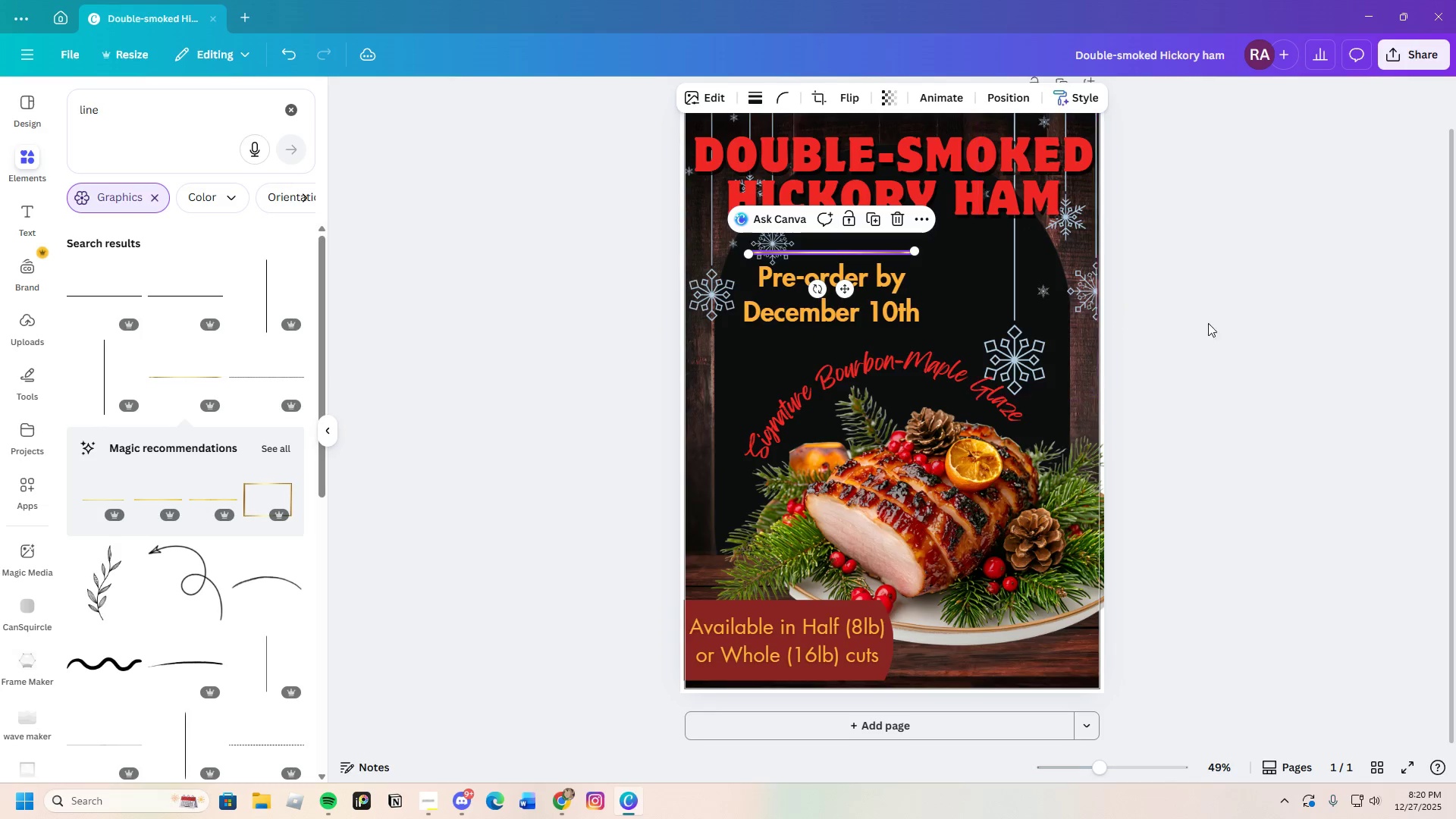 
left_click([1246, 325])
 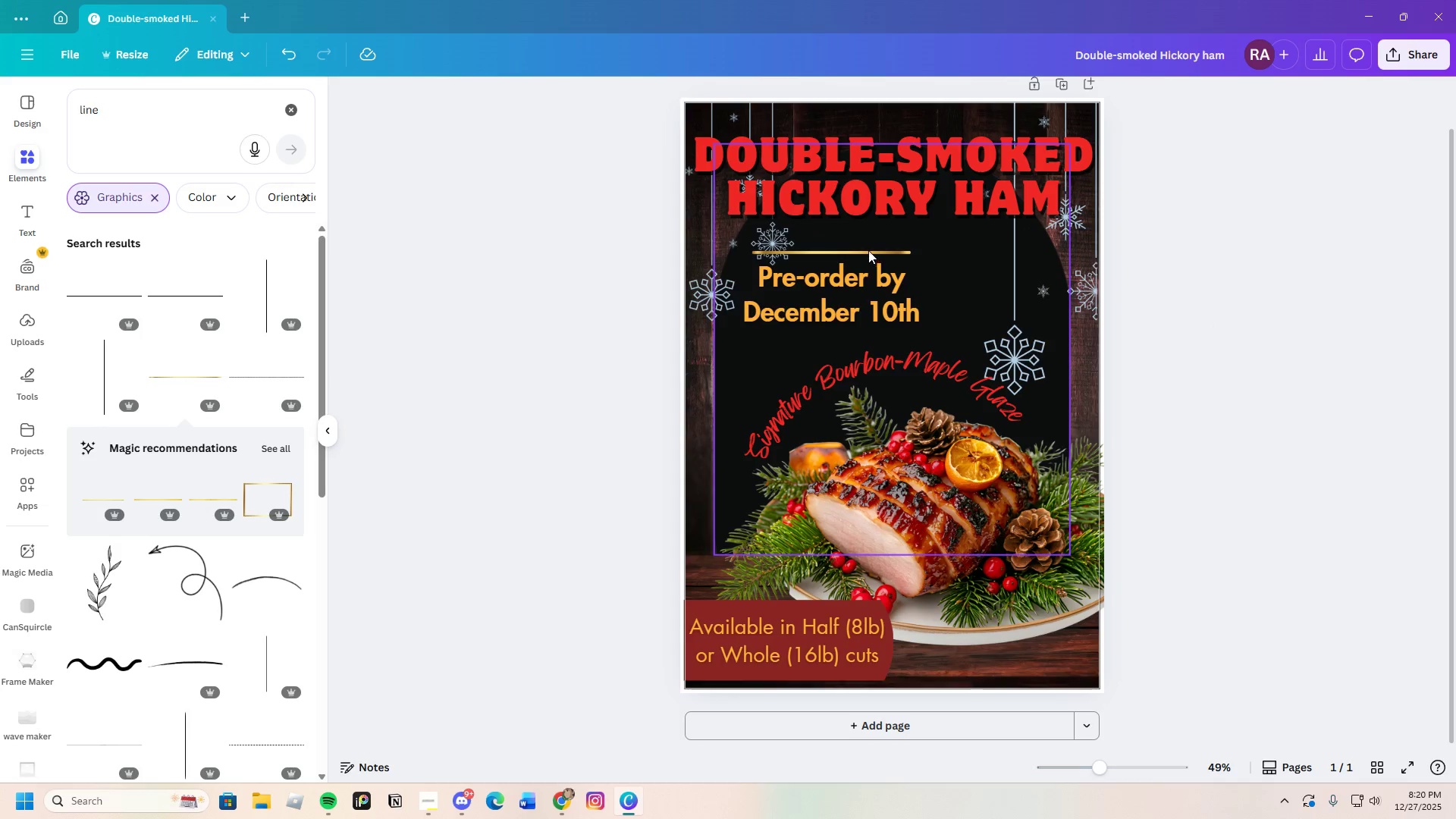 
left_click_drag(start_coordinate=[864, 249], to_coordinate=[857, 261])
 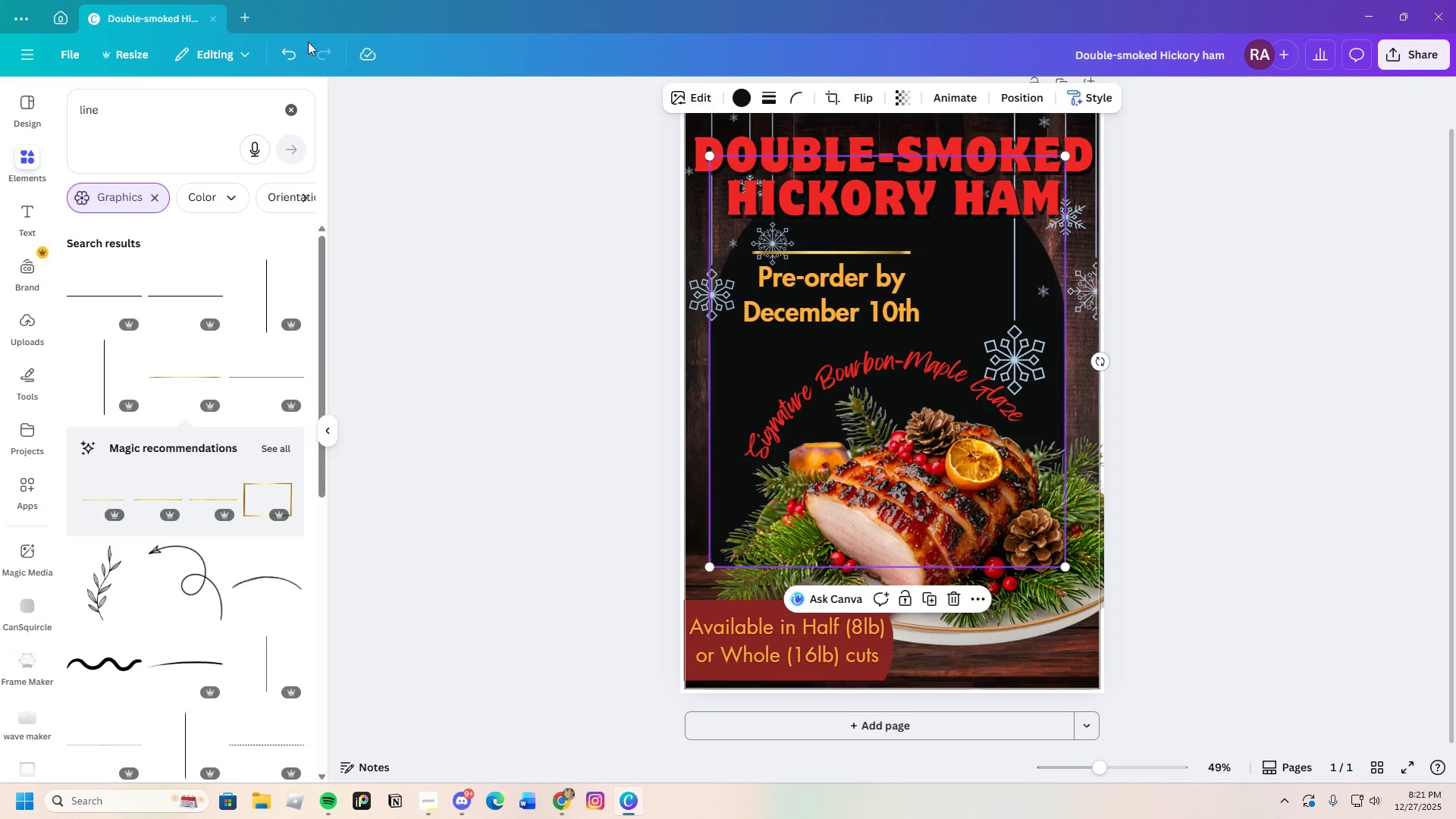 
left_click([287, 46])
 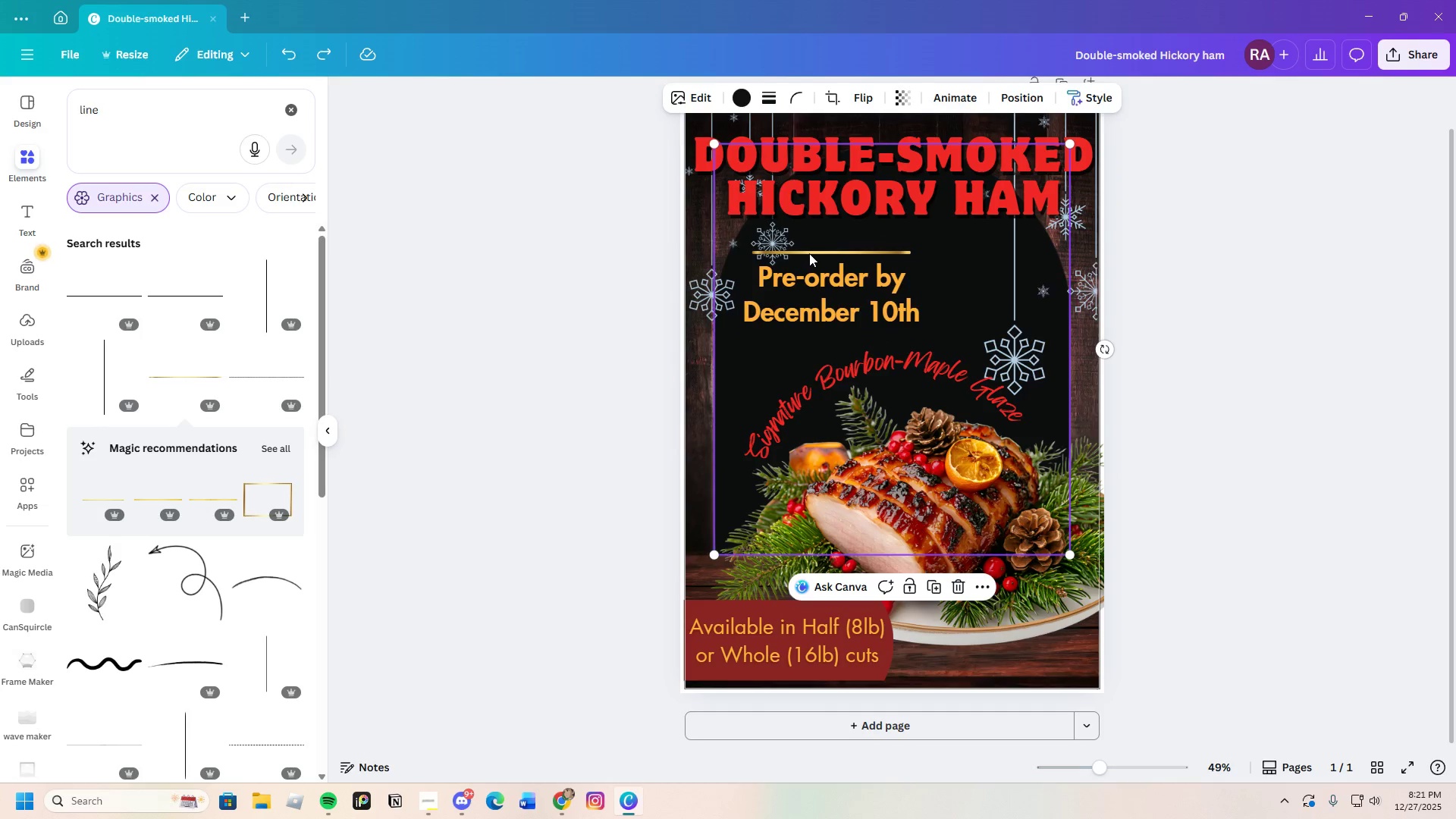 
left_click([809, 251])
 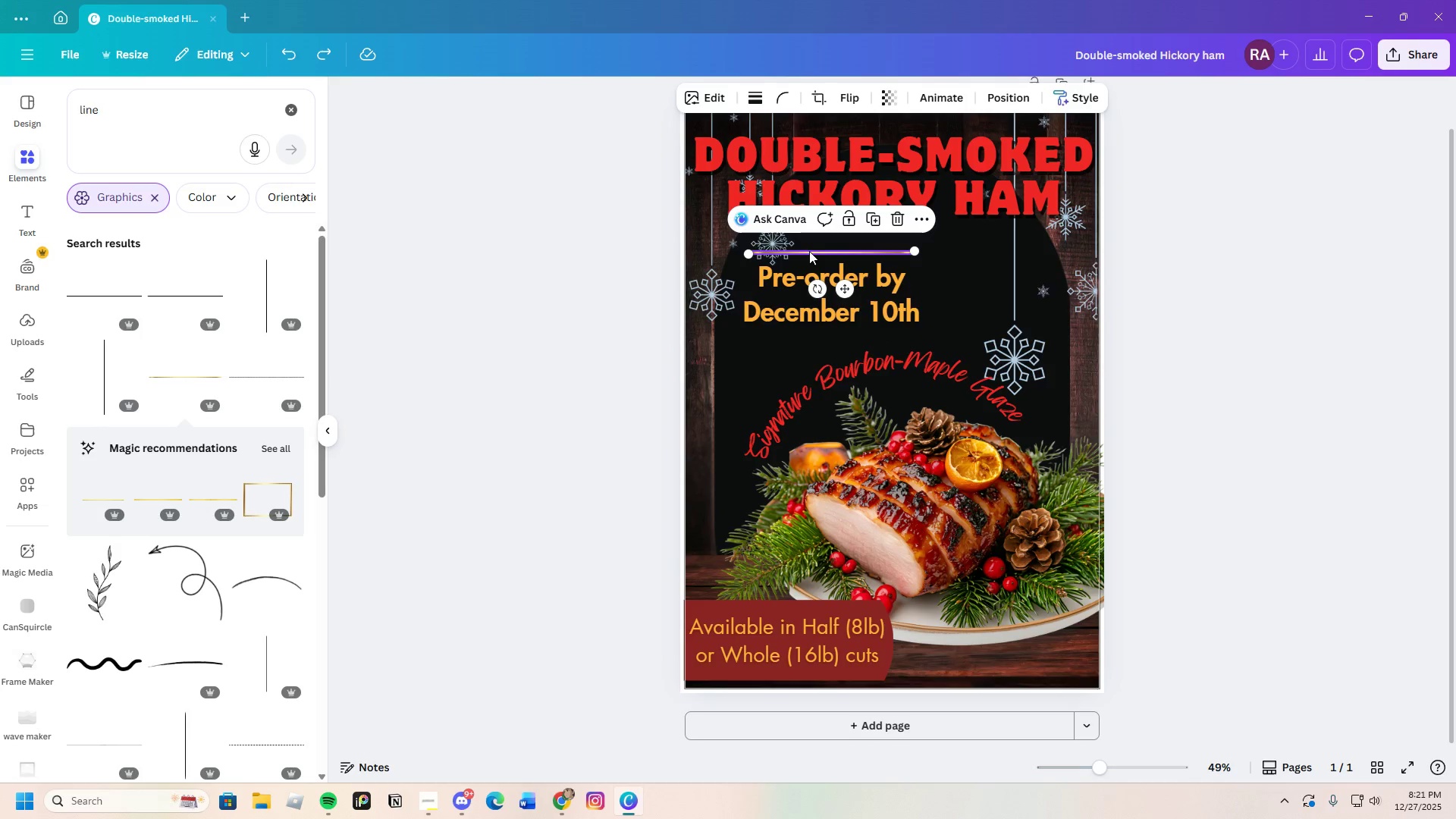 
left_click_drag(start_coordinate=[809, 251], to_coordinate=[800, 251])
 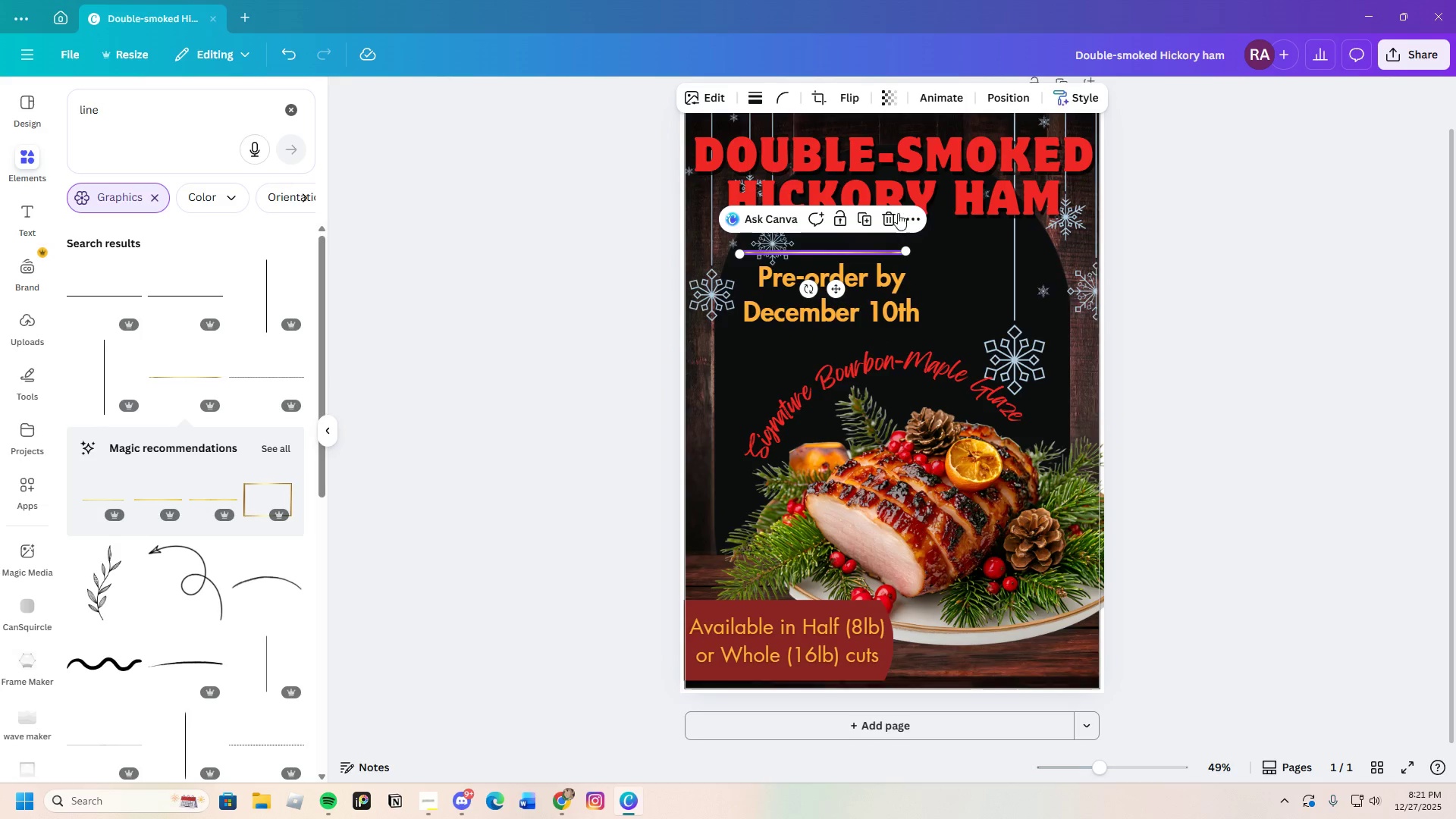 
left_click([886, 215])
 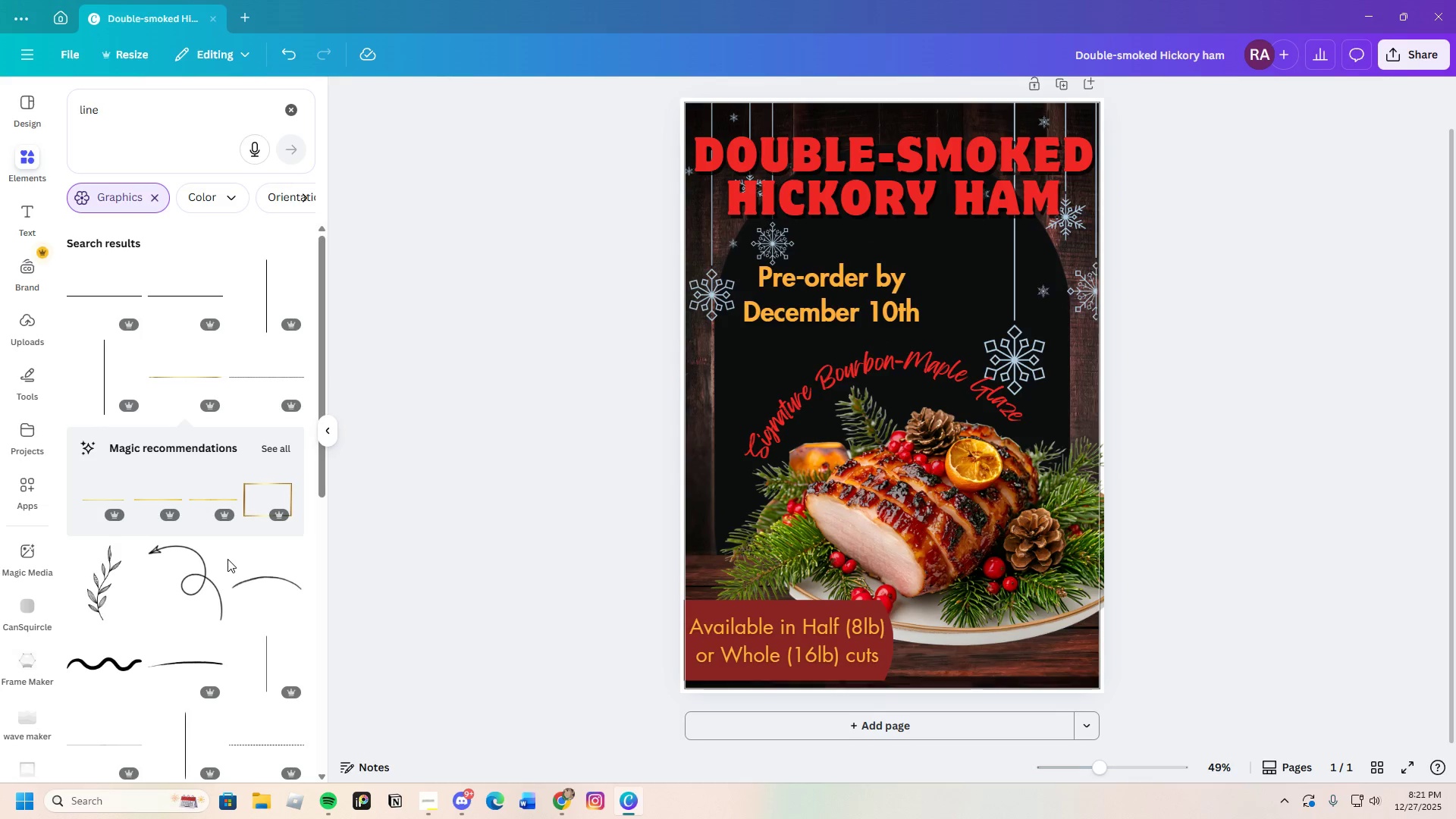 
scroll: coordinate [228, 559], scroll_direction: down, amount: 4.0
 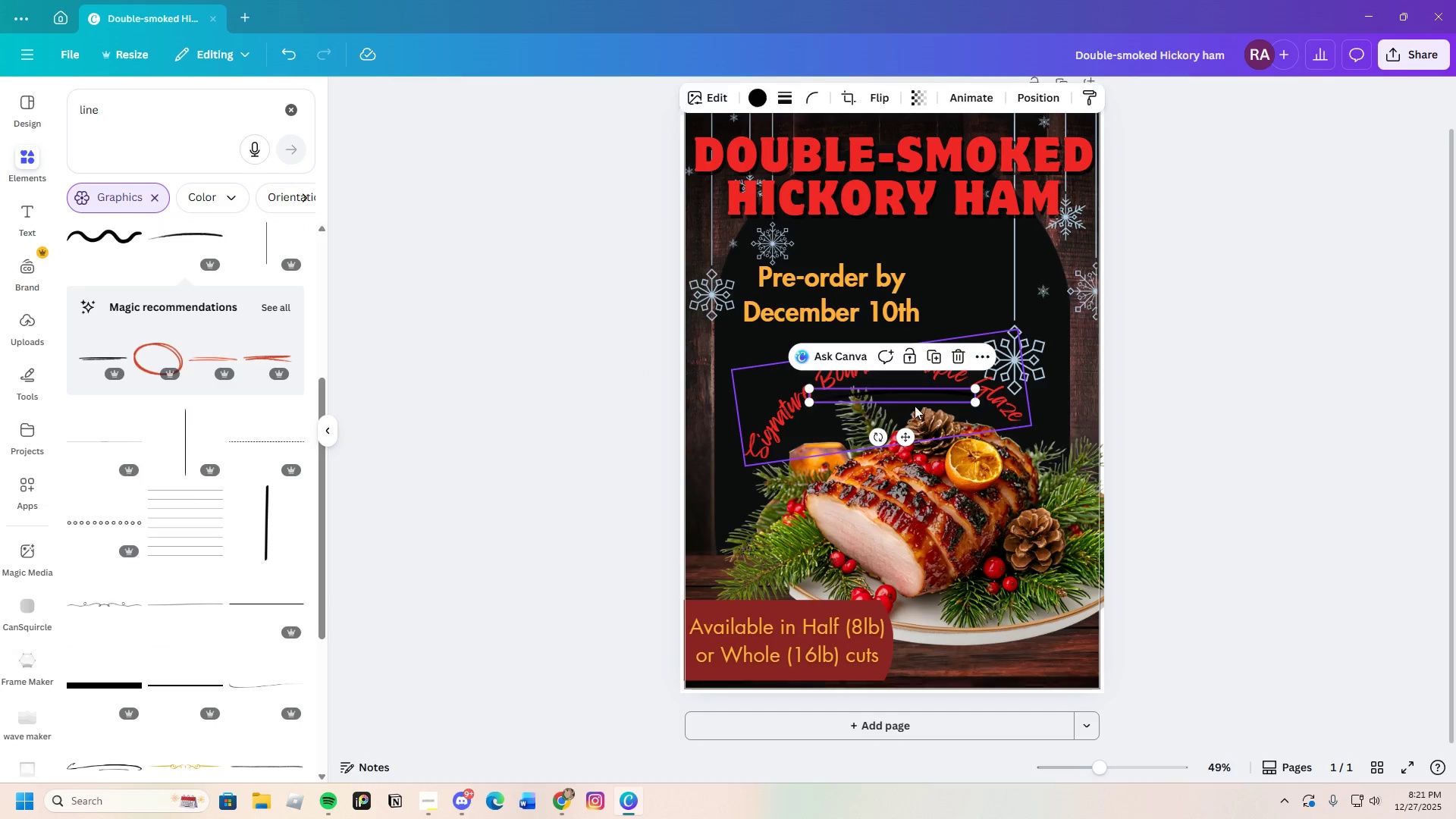 
left_click_drag(start_coordinate=[910, 393], to_coordinate=[838, 337])
 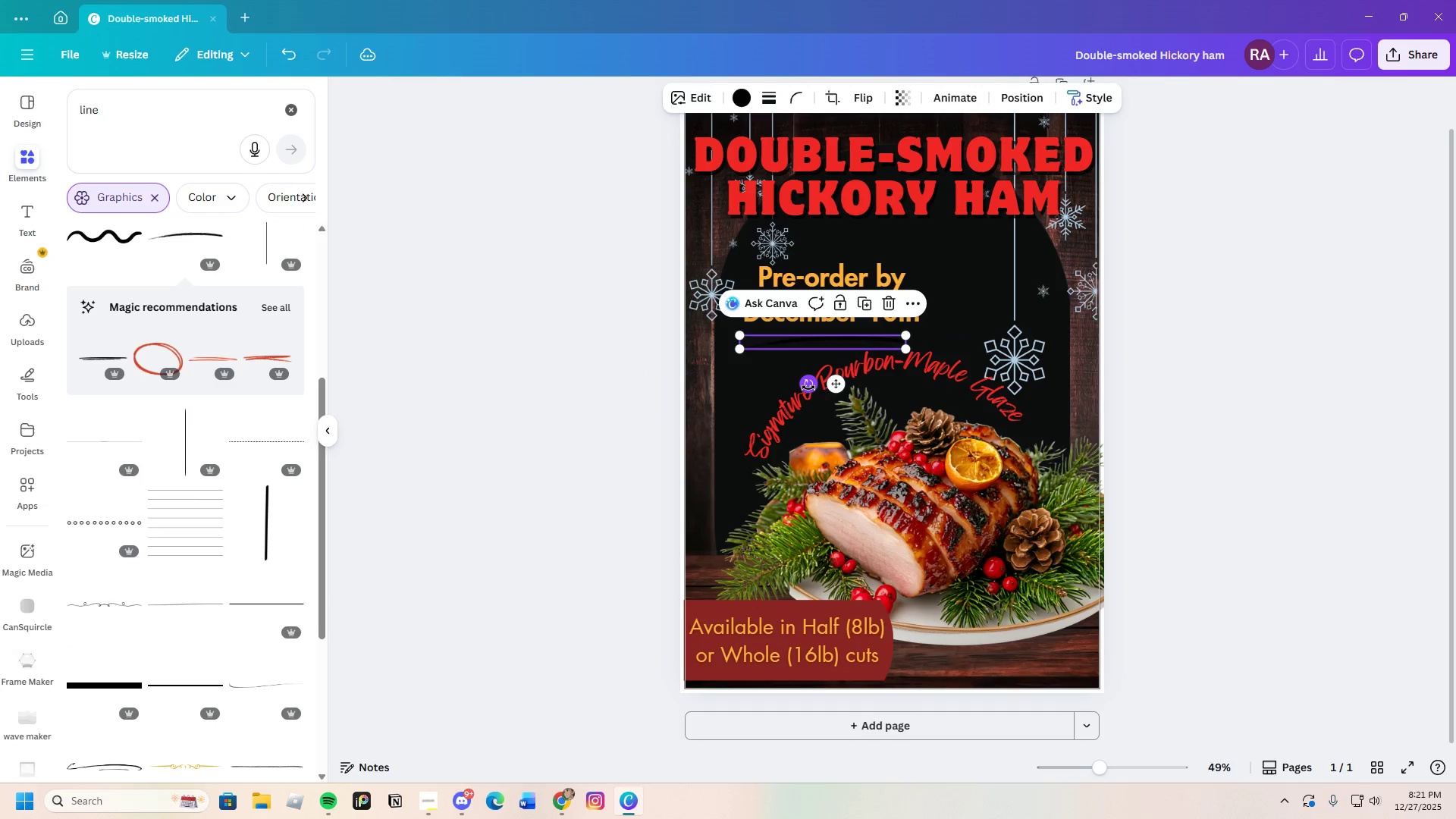 
left_click_drag(start_coordinate=[808, 388], to_coordinate=[813, 394])
 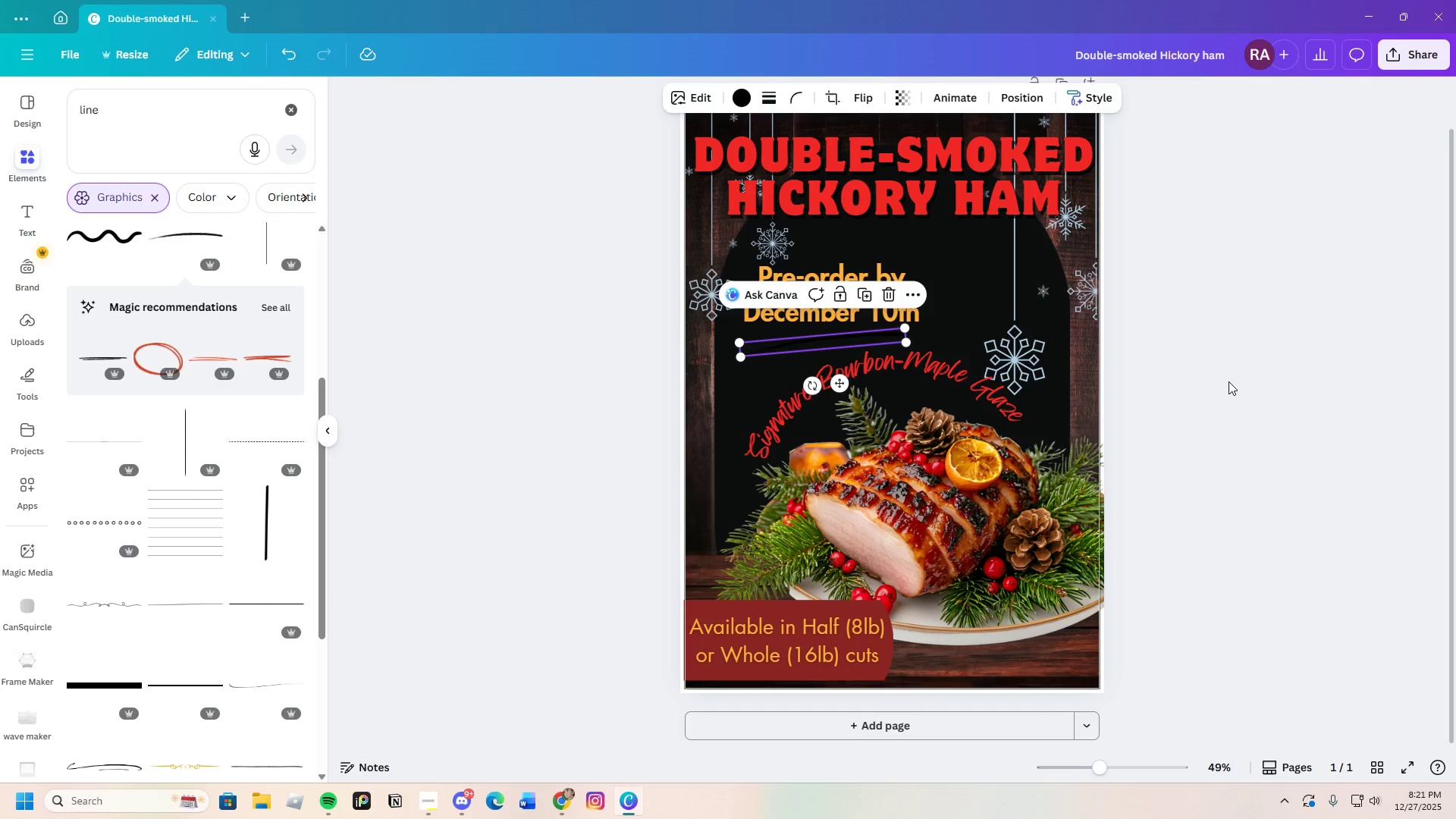 
left_click([1229, 381])
 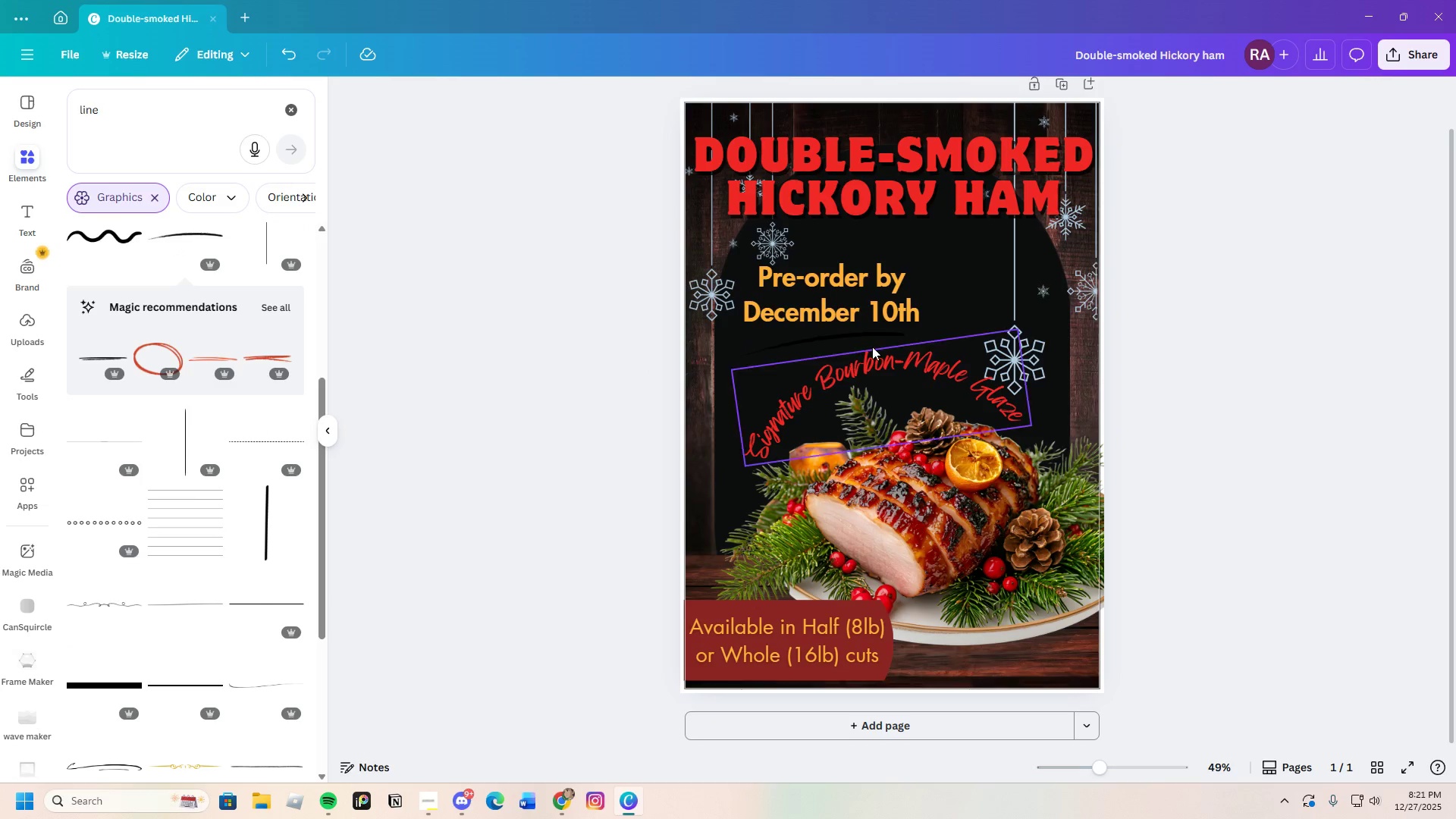 
left_click([861, 331])
 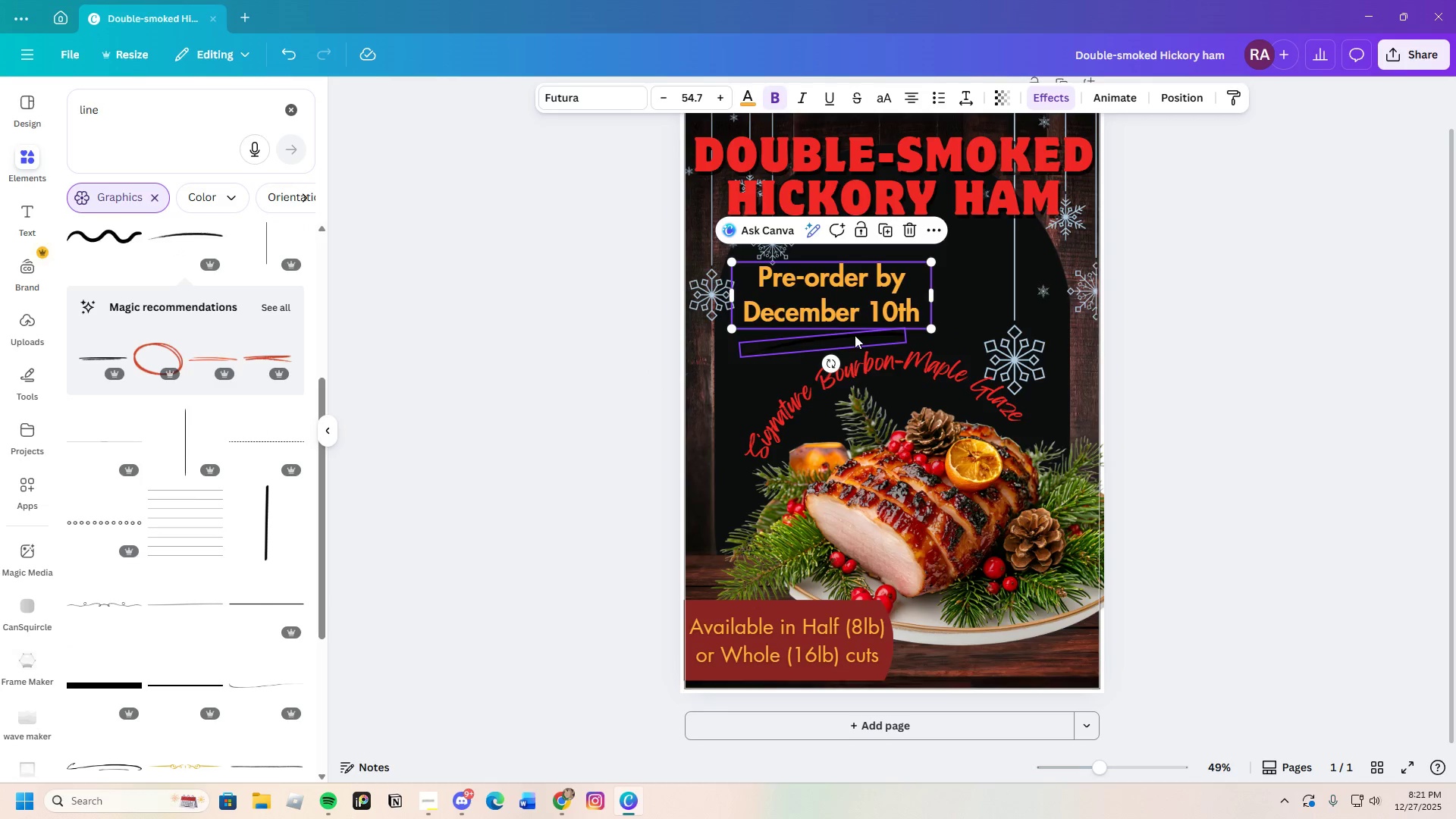 
left_click([855, 335])
 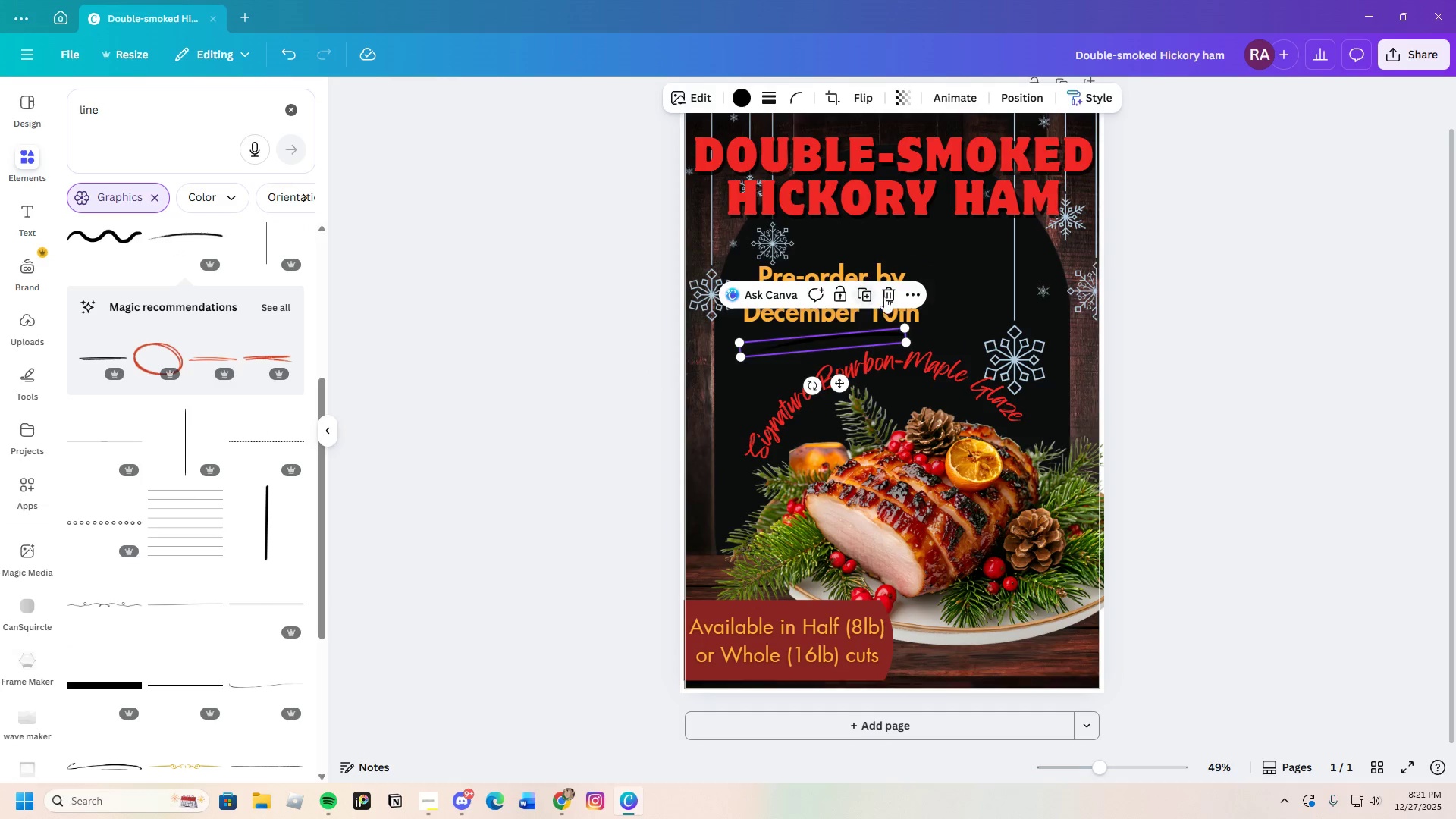 
left_click([886, 296])
 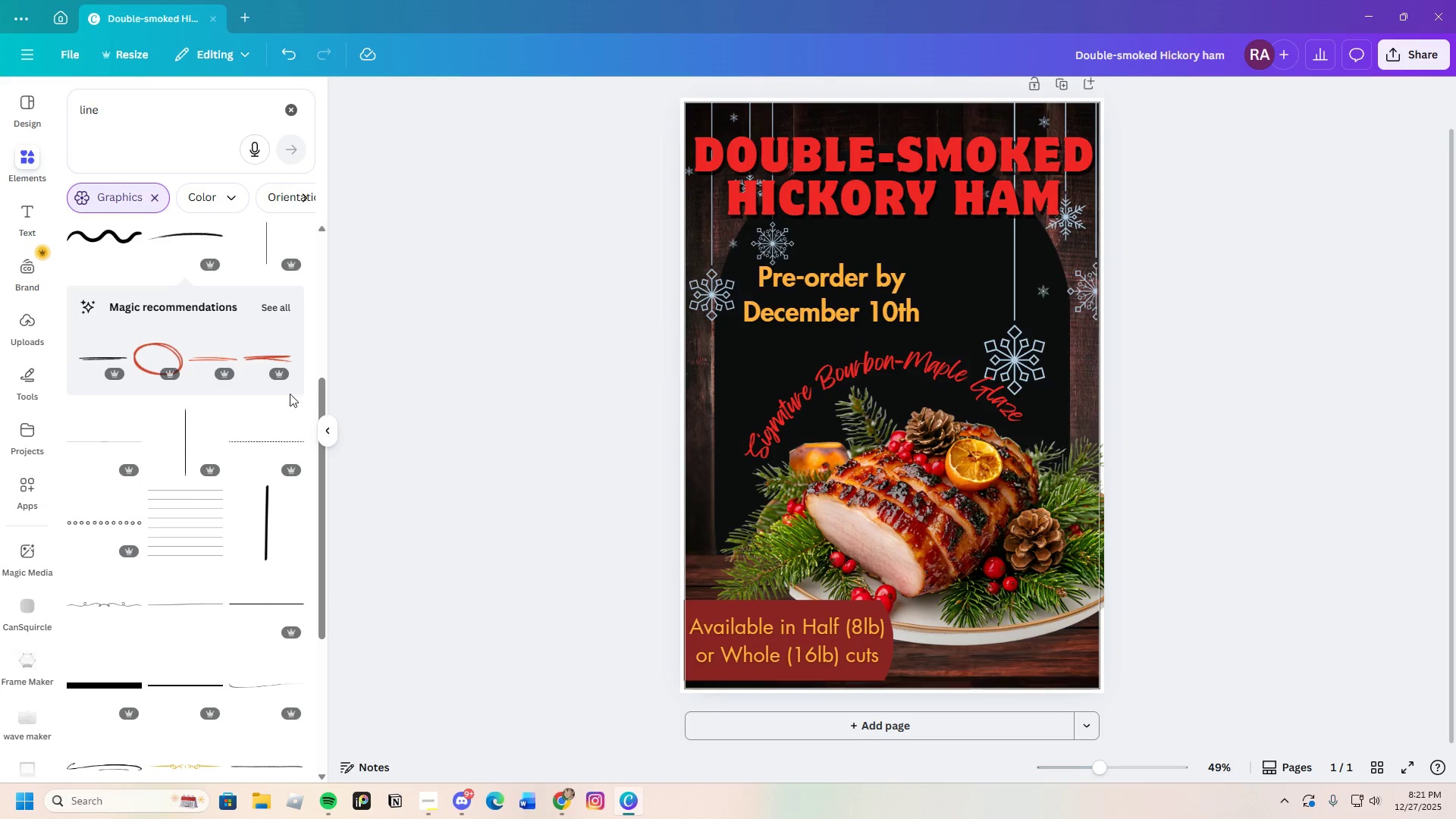 
scroll: coordinate [251, 438], scroll_direction: up, amount: 7.0
 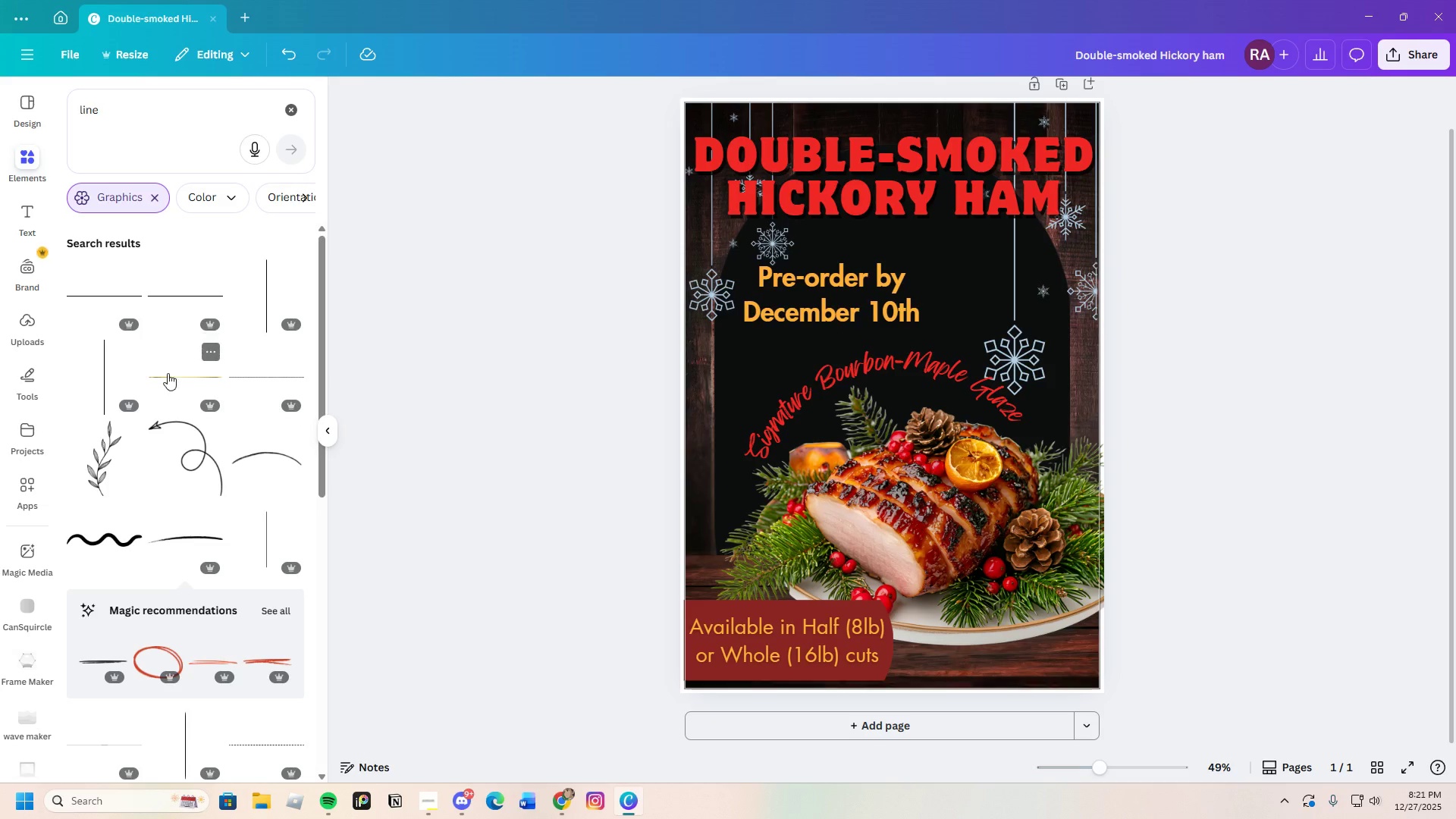 
left_click([169, 376])
 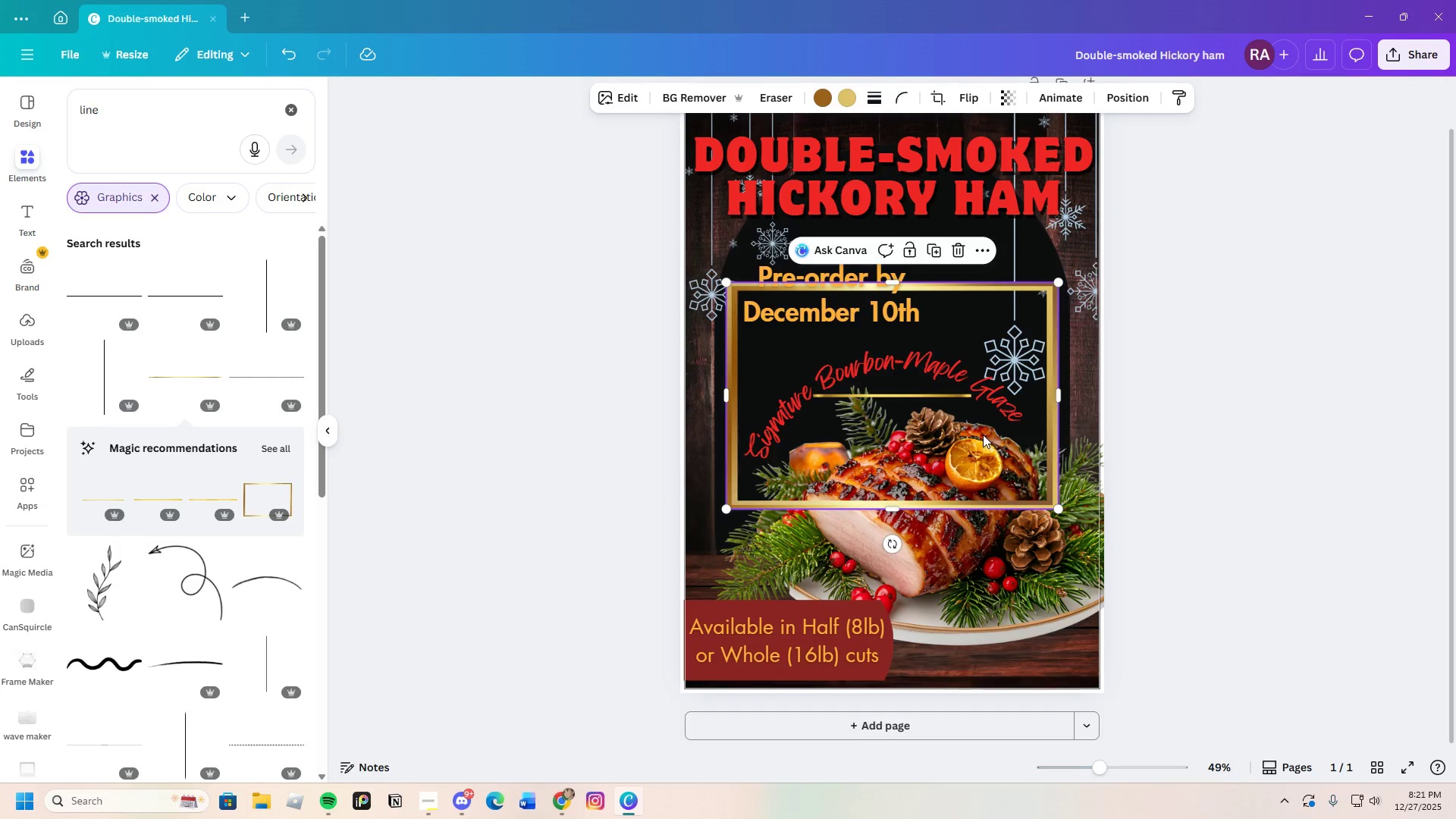 
left_click([959, 255])
 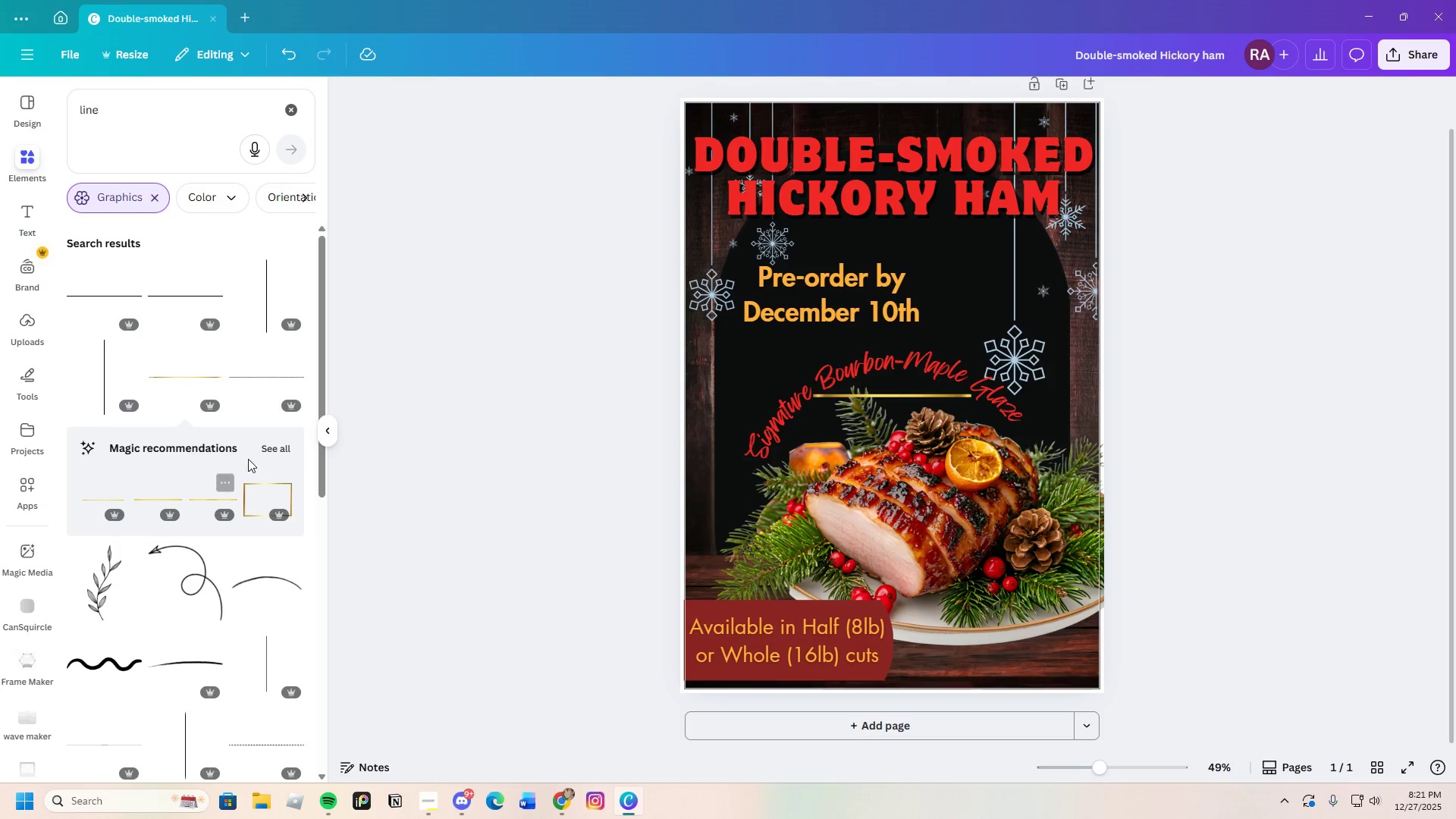 
left_click([286, 444])
 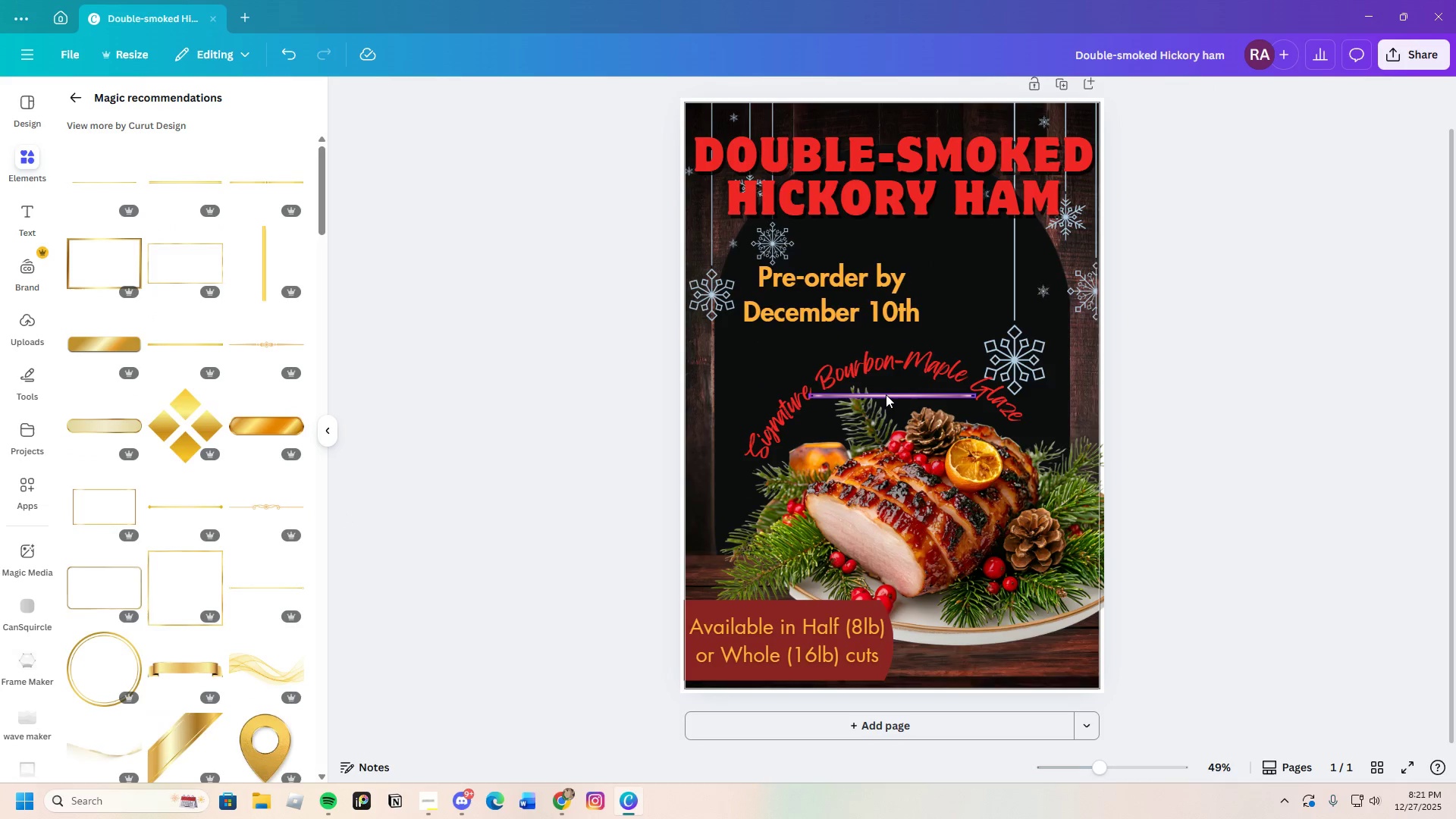 
left_click_drag(start_coordinate=[886, 395], to_coordinate=[830, 331])
 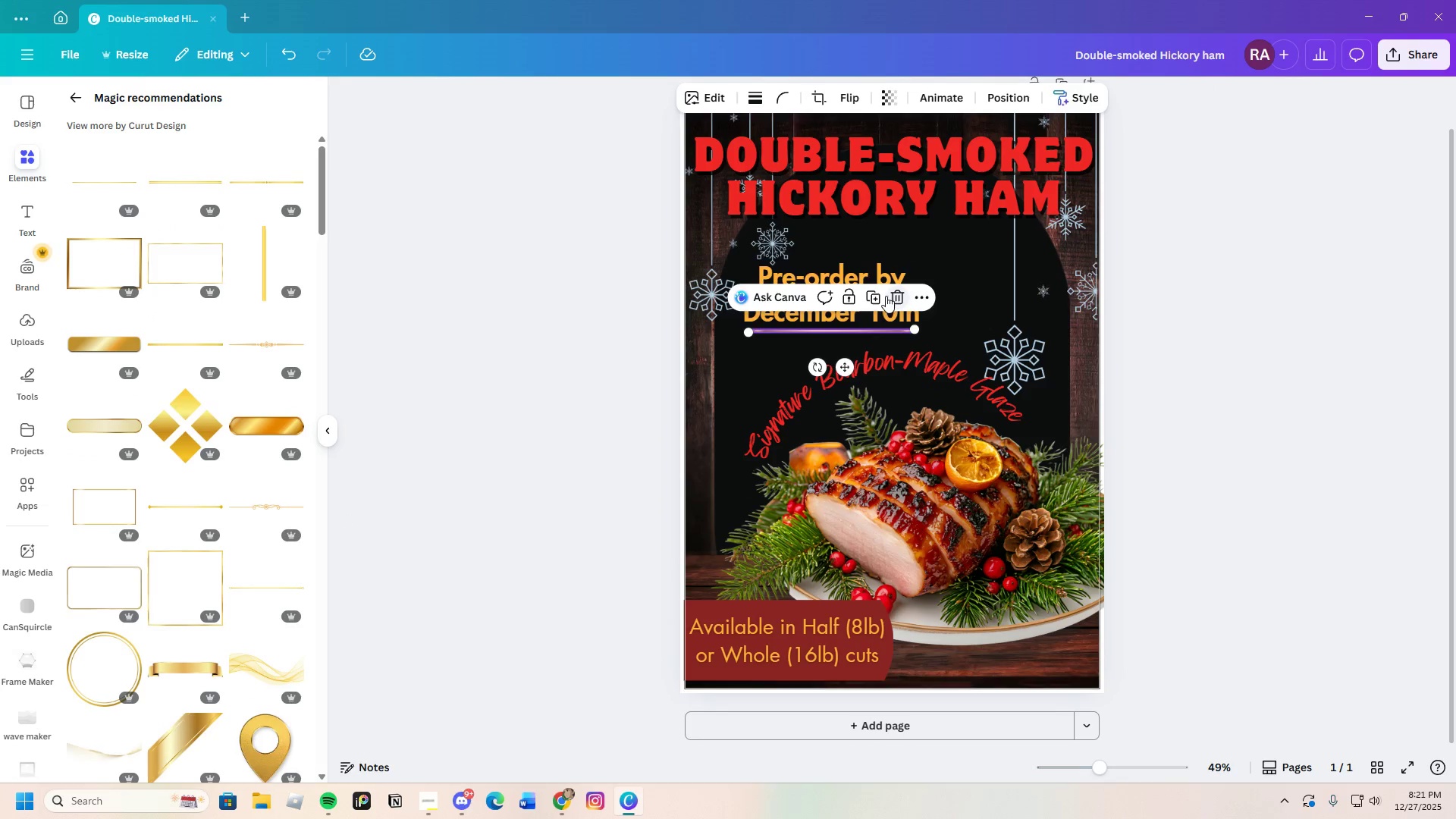 
left_click([899, 292])
 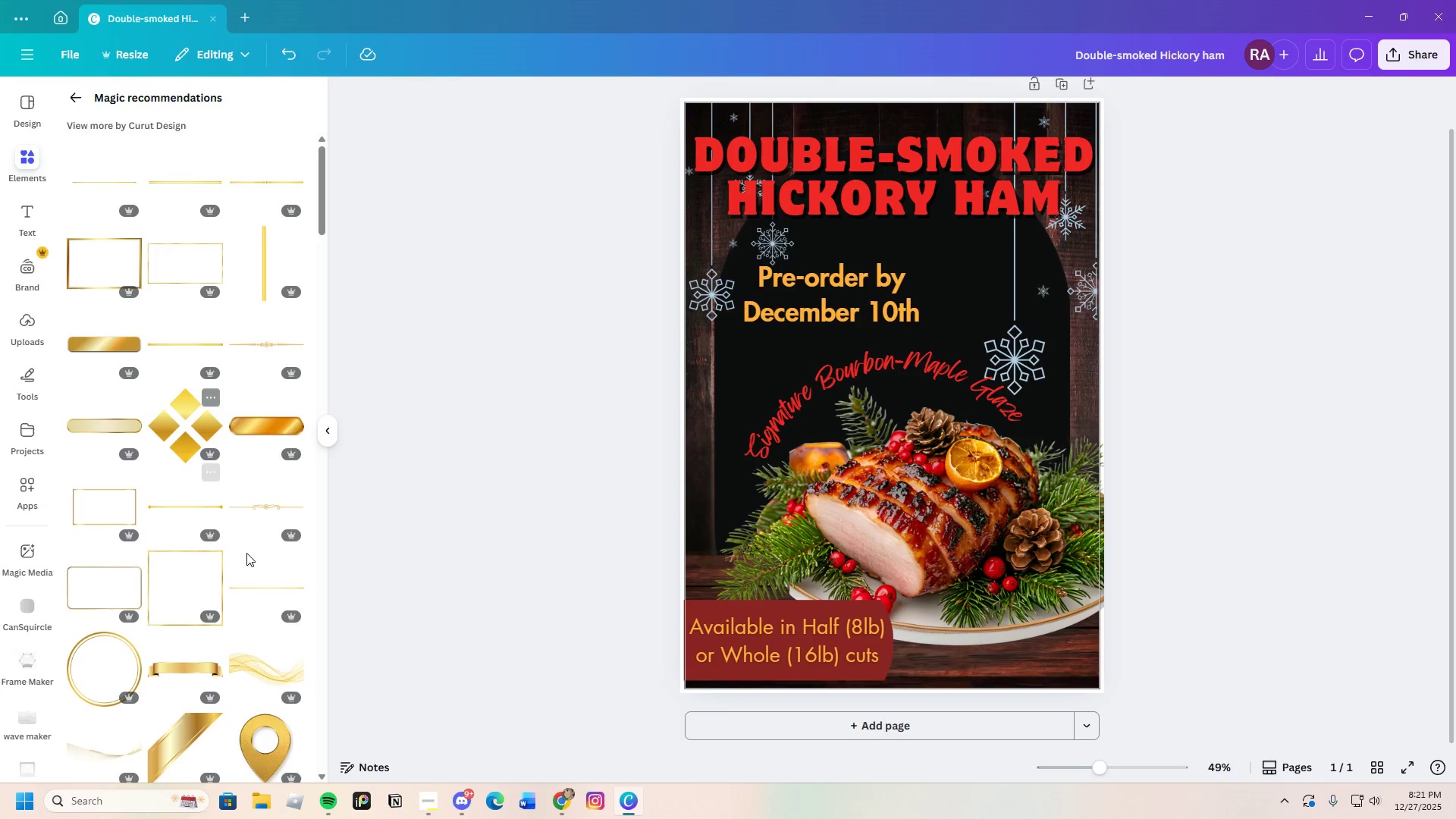 
scroll: coordinate [241, 565], scroll_direction: down, amount: 1.0
 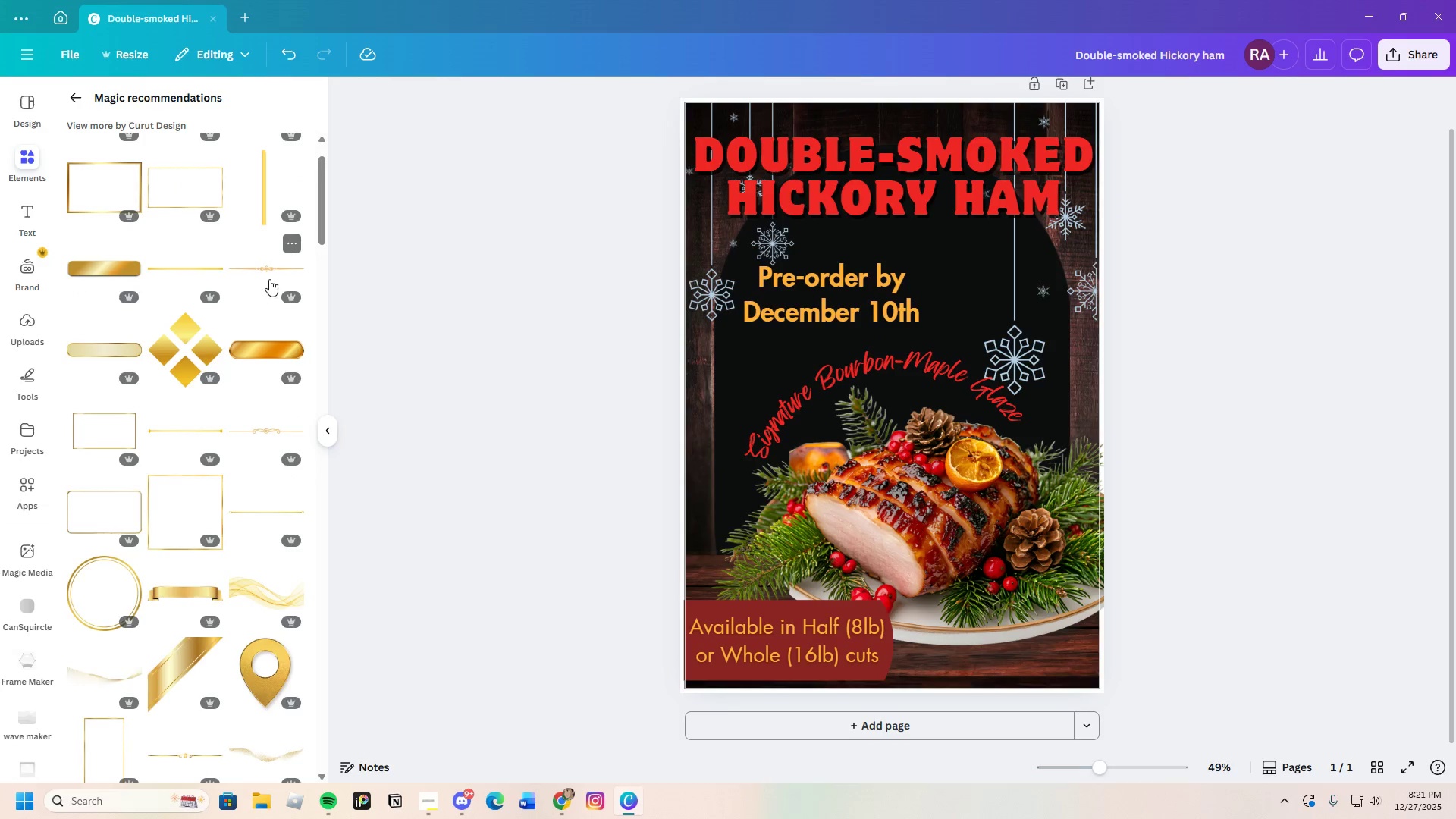 
left_click([270, 269])
 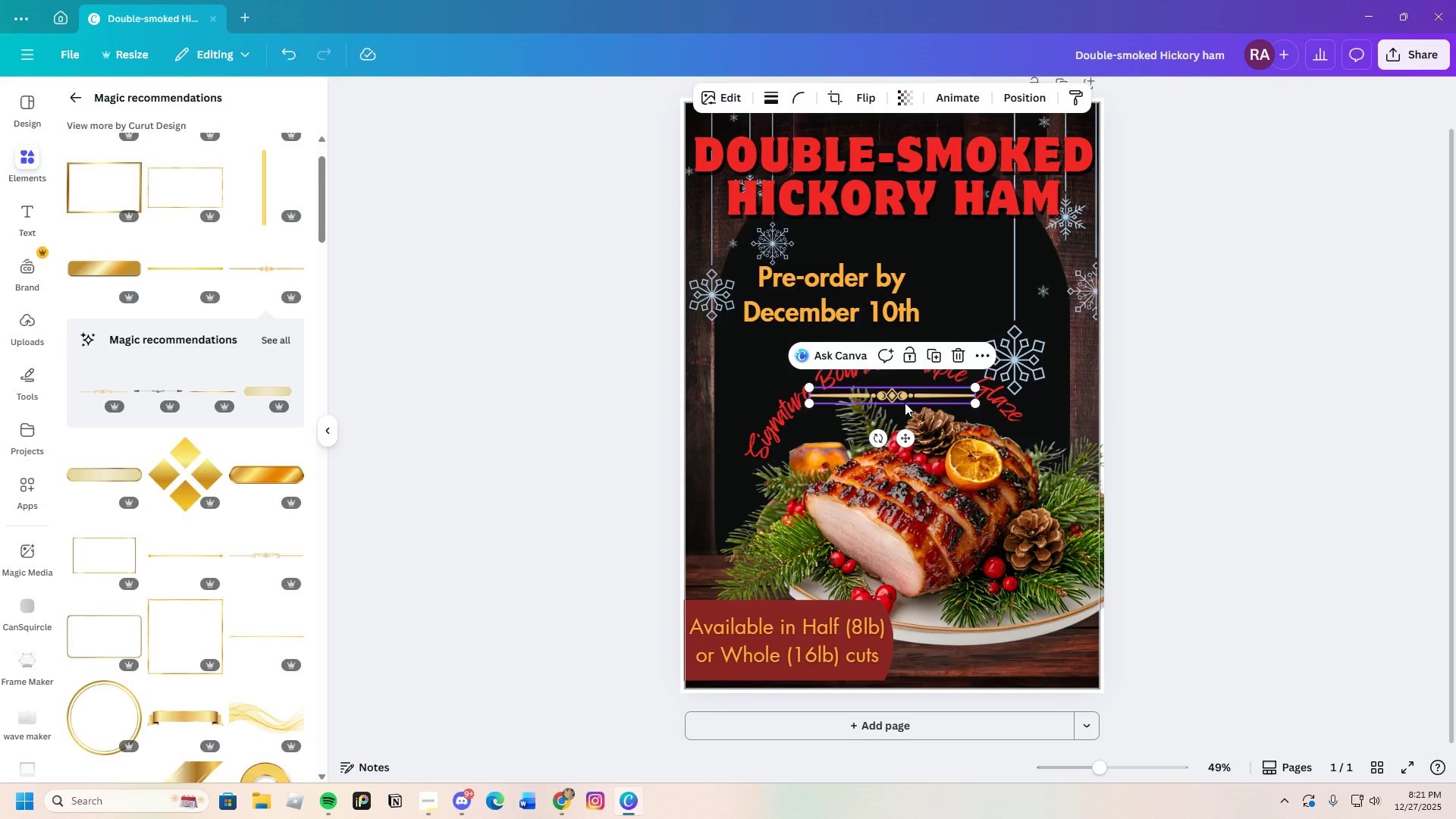 
left_click_drag(start_coordinate=[905, 398], to_coordinate=[839, 340])
 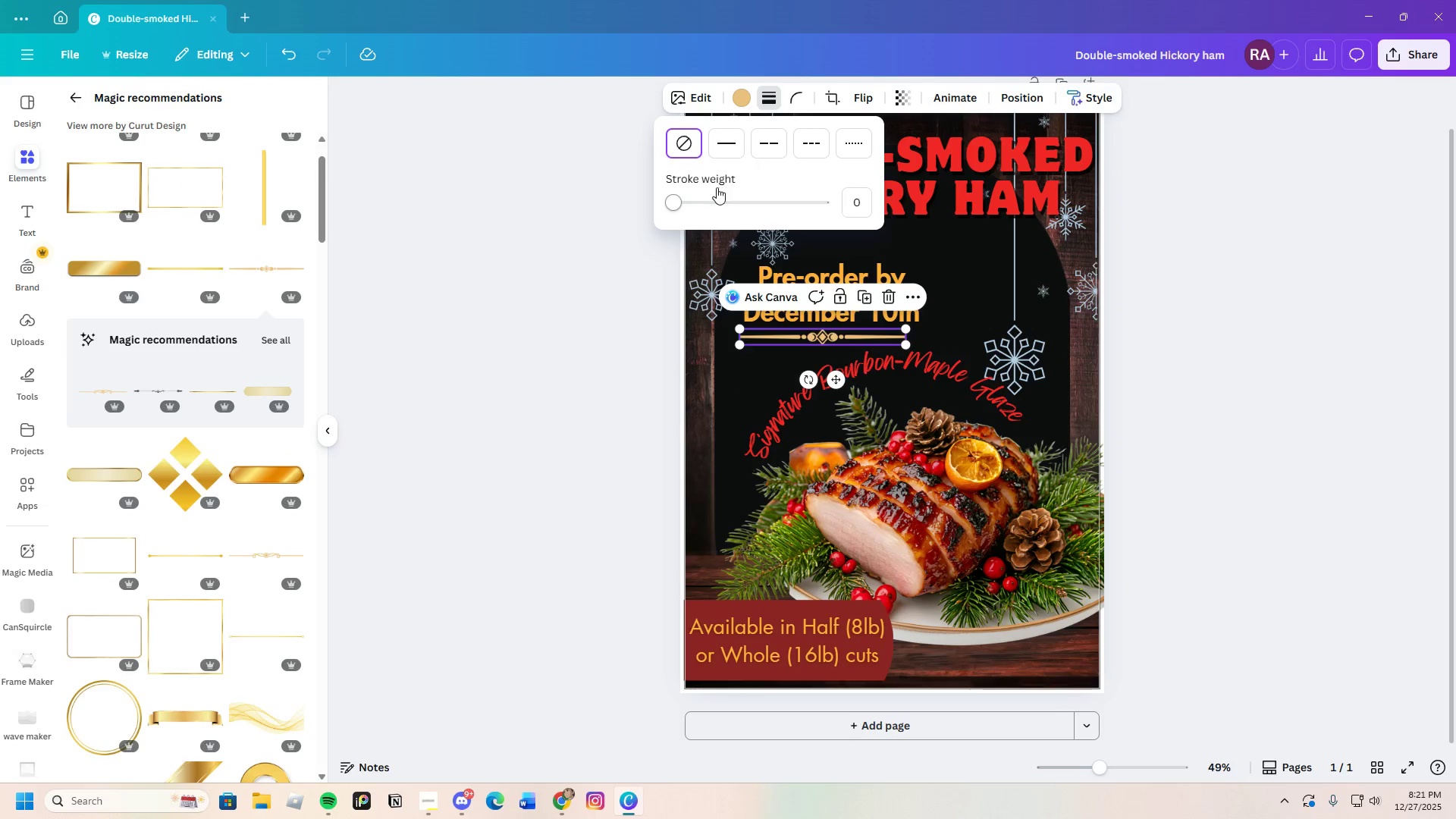 
left_click([722, 146])
 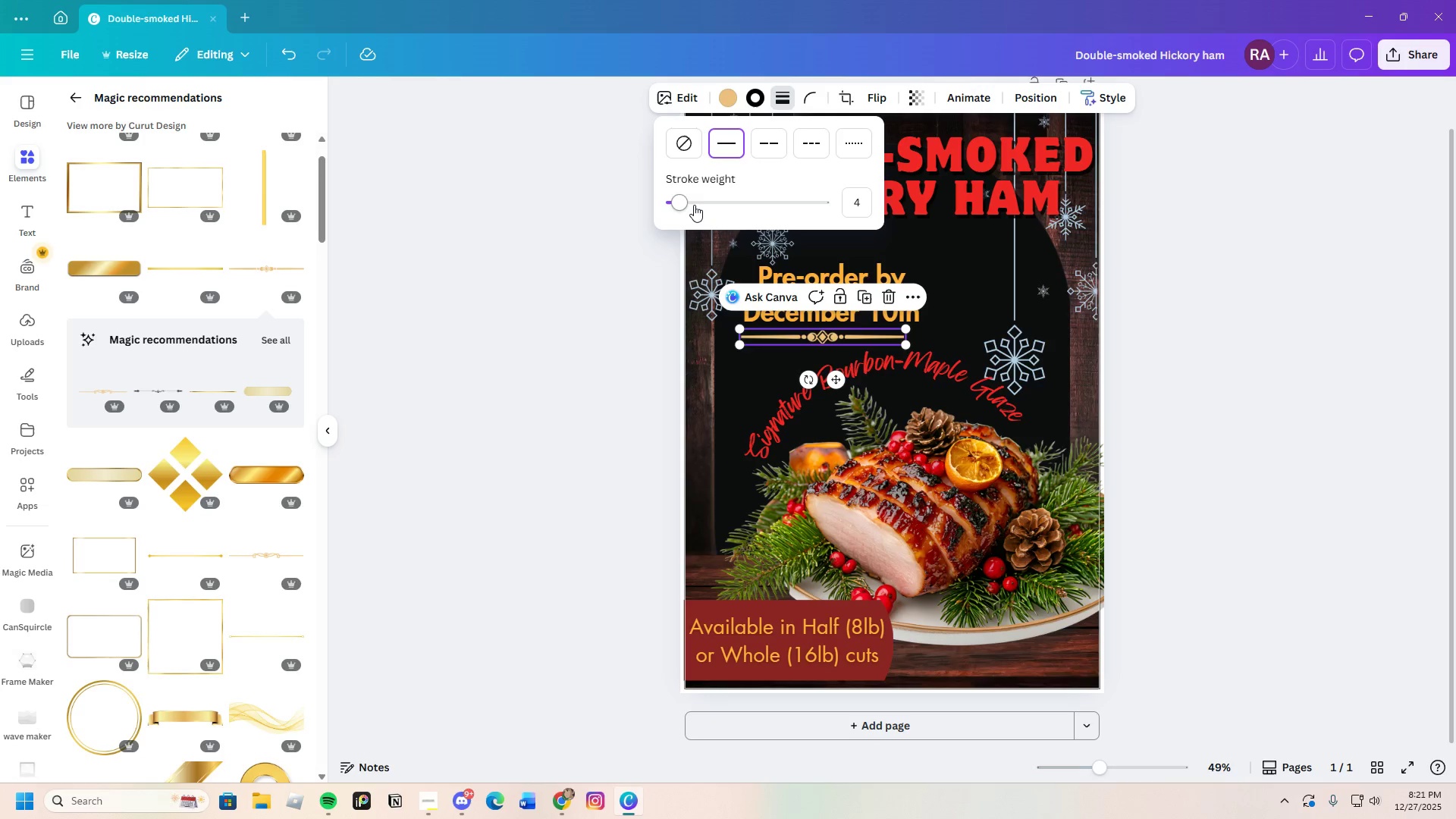 
left_click_drag(start_coordinate=[685, 205], to_coordinate=[631, 215])
 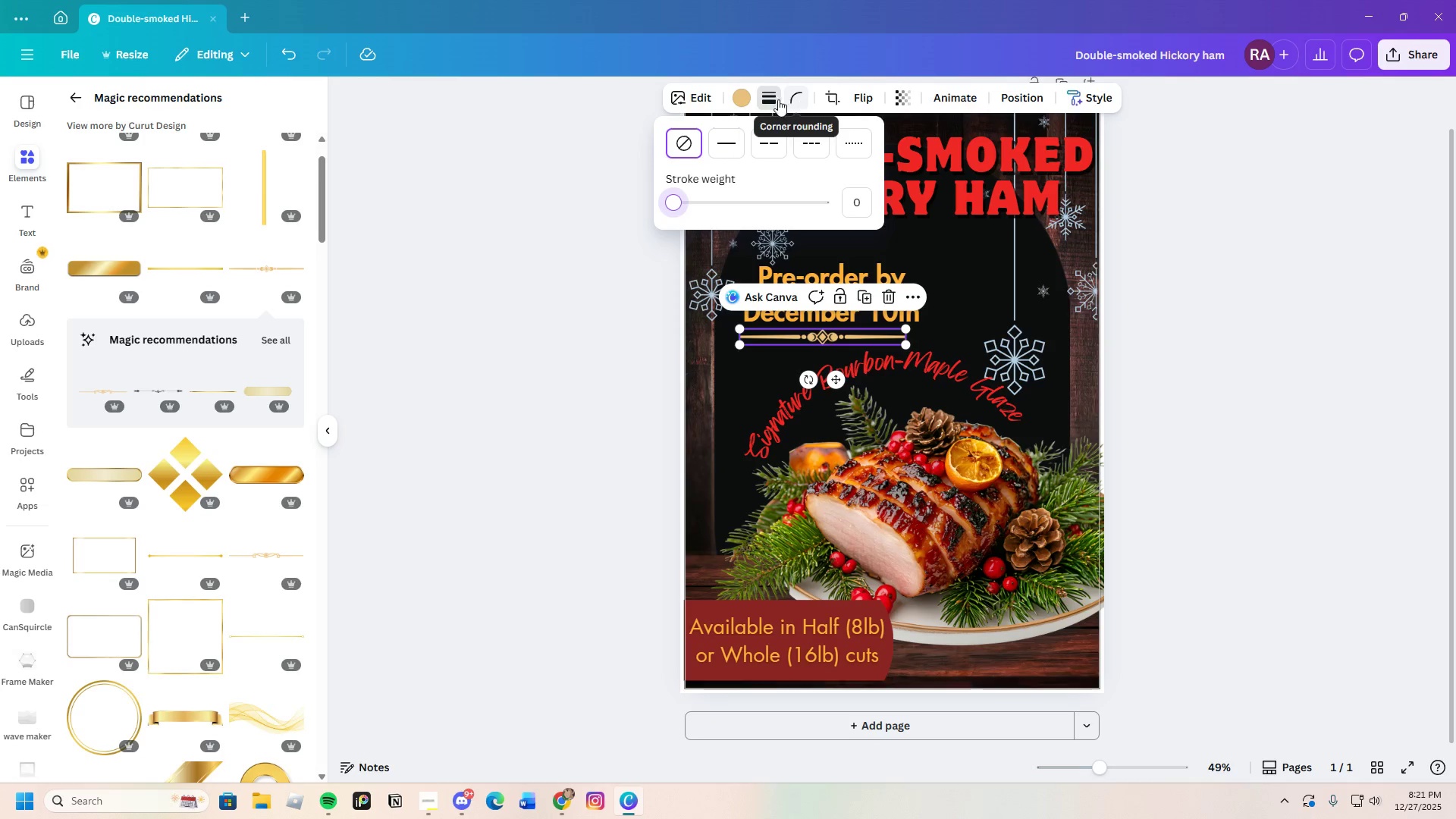 
left_click([1188, 325])
 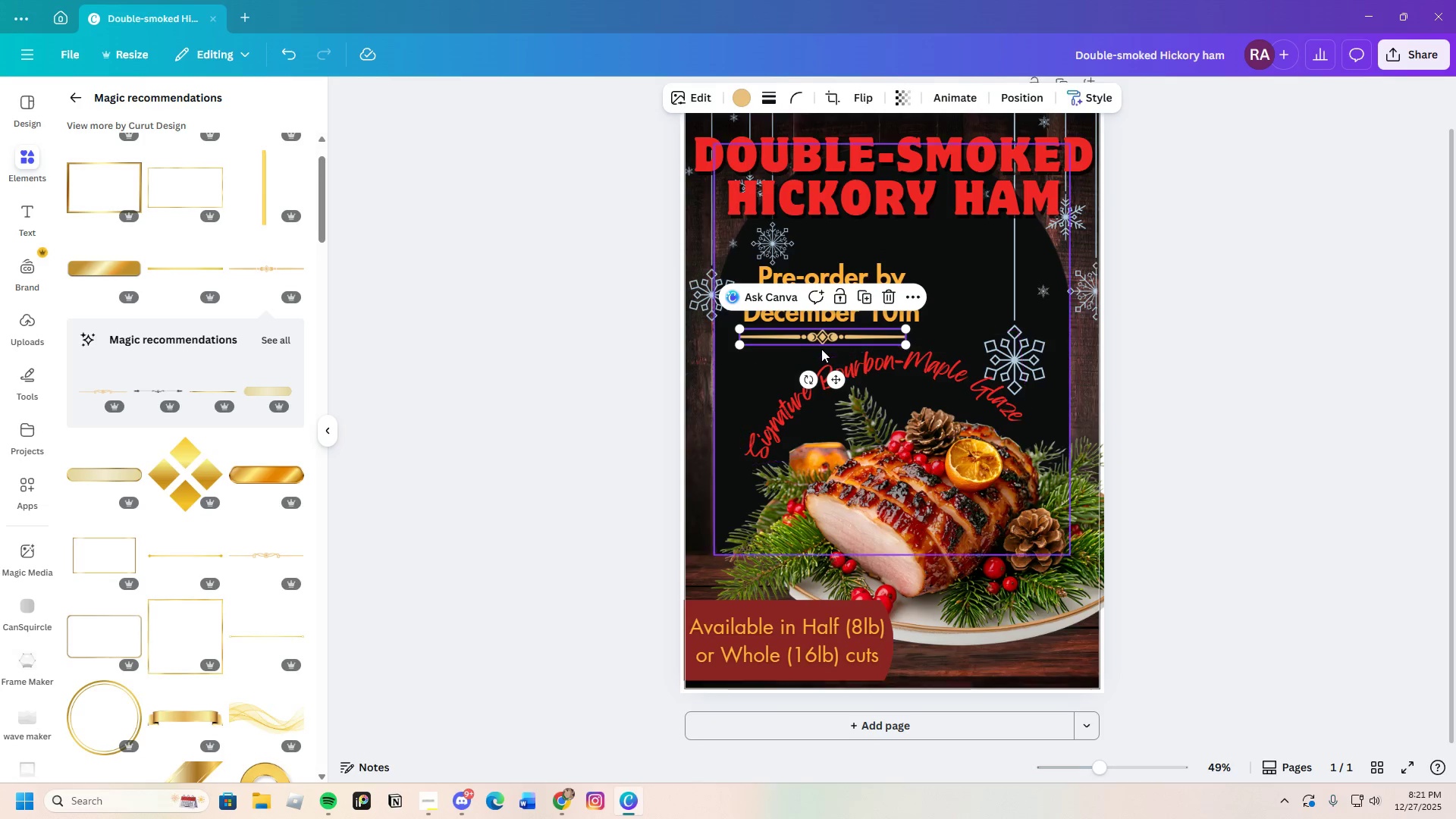 
left_click([819, 339])
 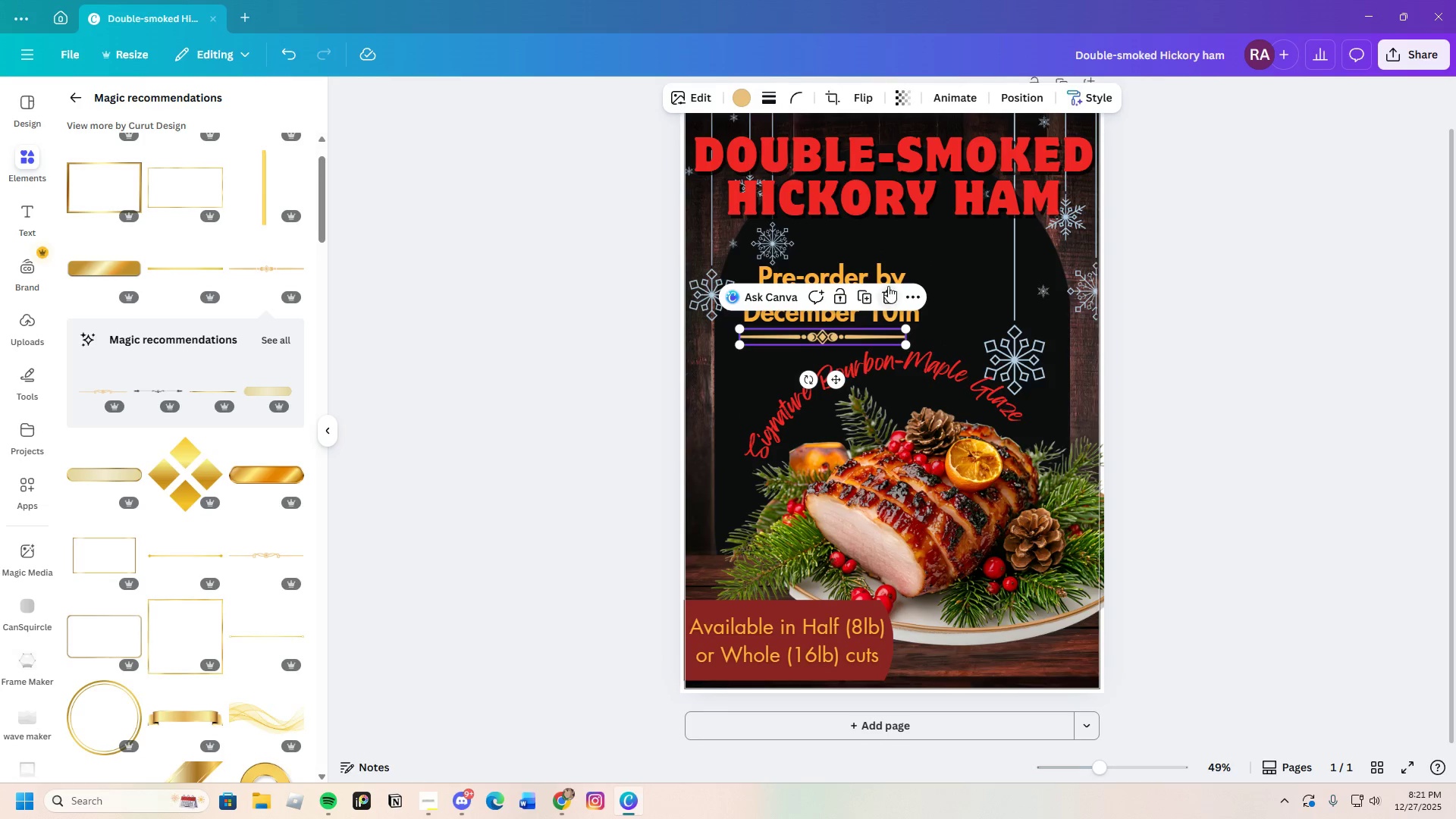 
left_click([890, 290])
 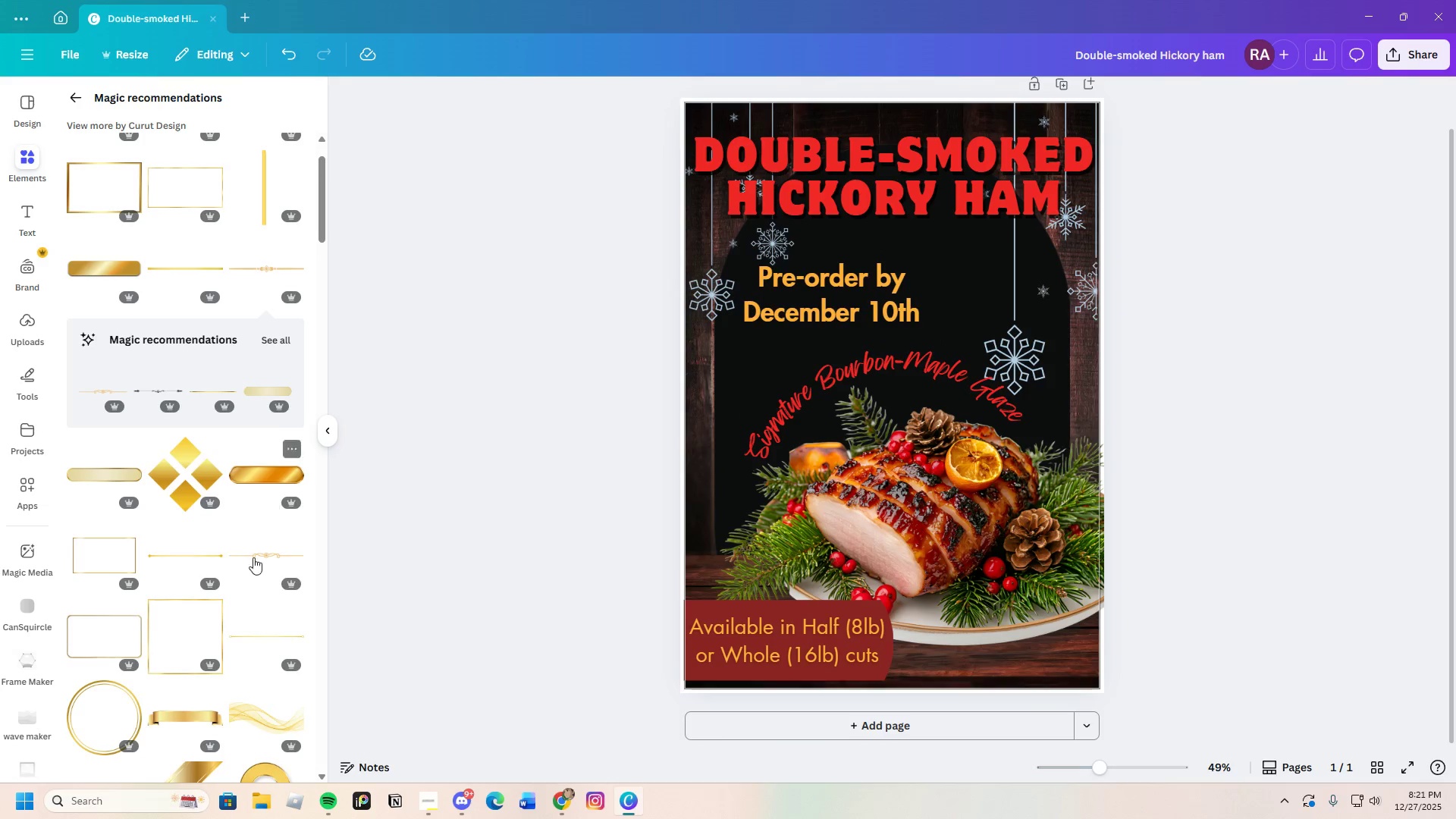 
scroll: coordinate [229, 613], scroll_direction: down, amount: 2.0
 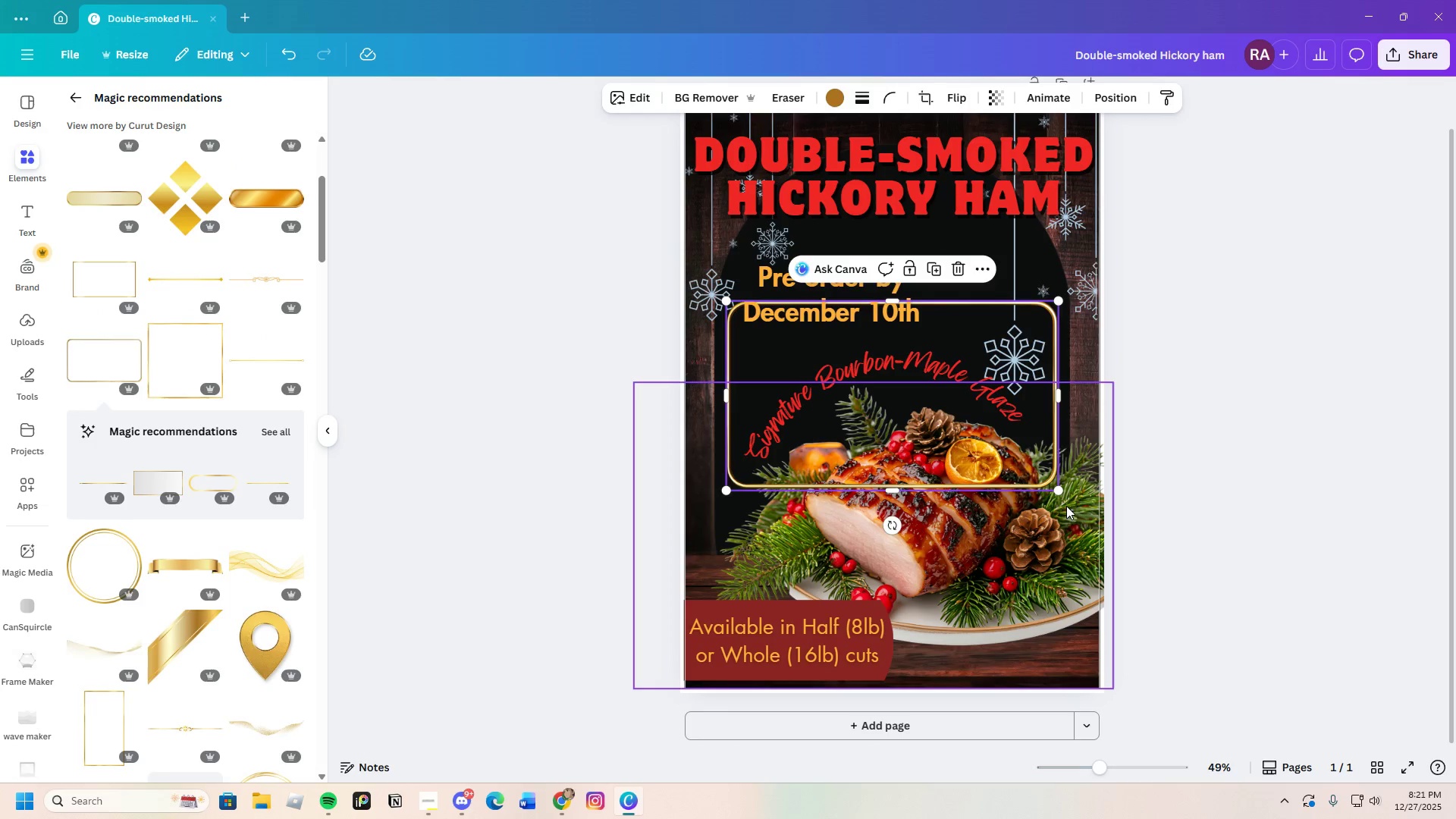 
left_click_drag(start_coordinate=[1060, 490], to_coordinate=[910, 367])
 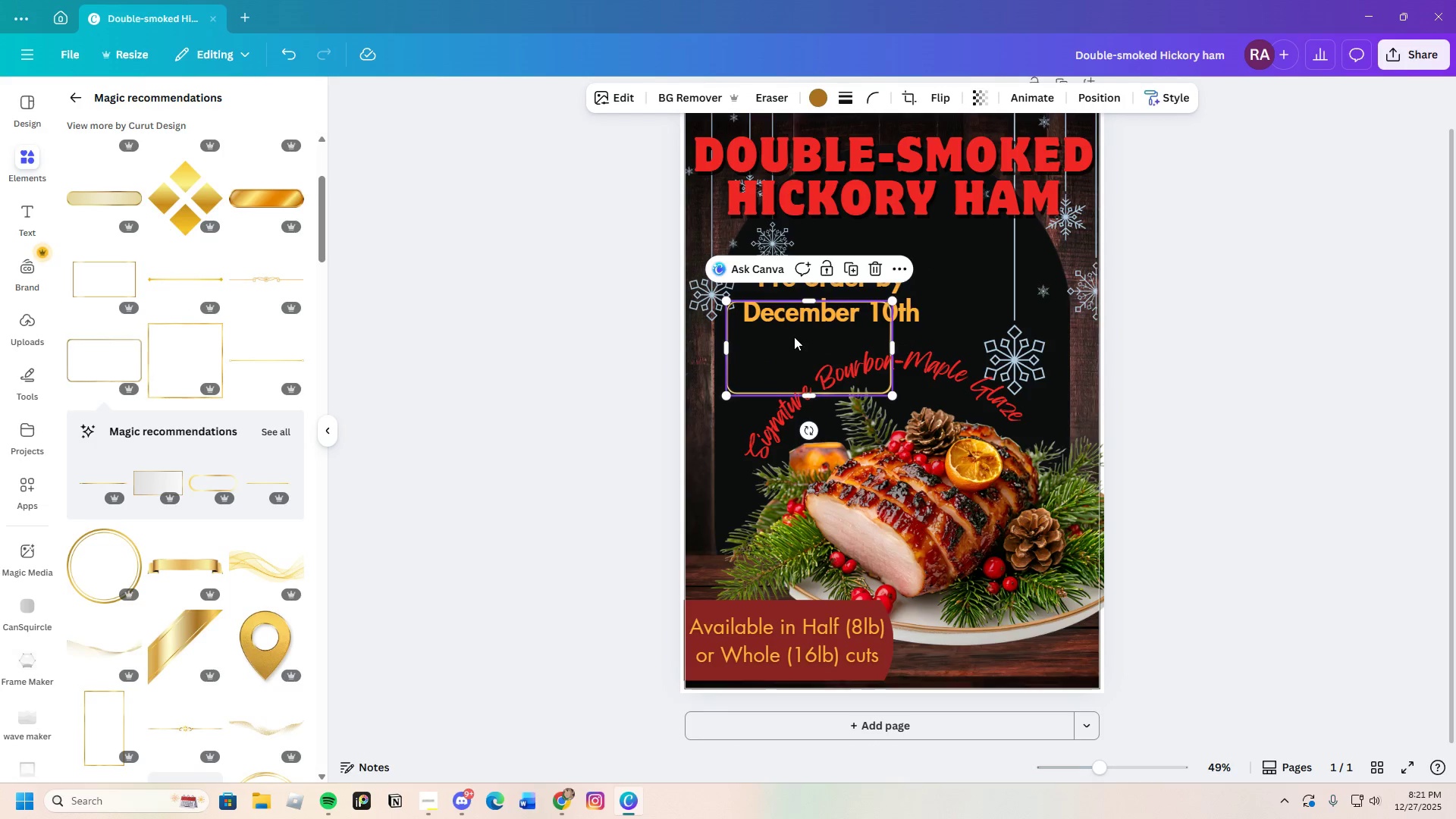 
left_click_drag(start_coordinate=[794, 337], to_coordinate=[814, 286])
 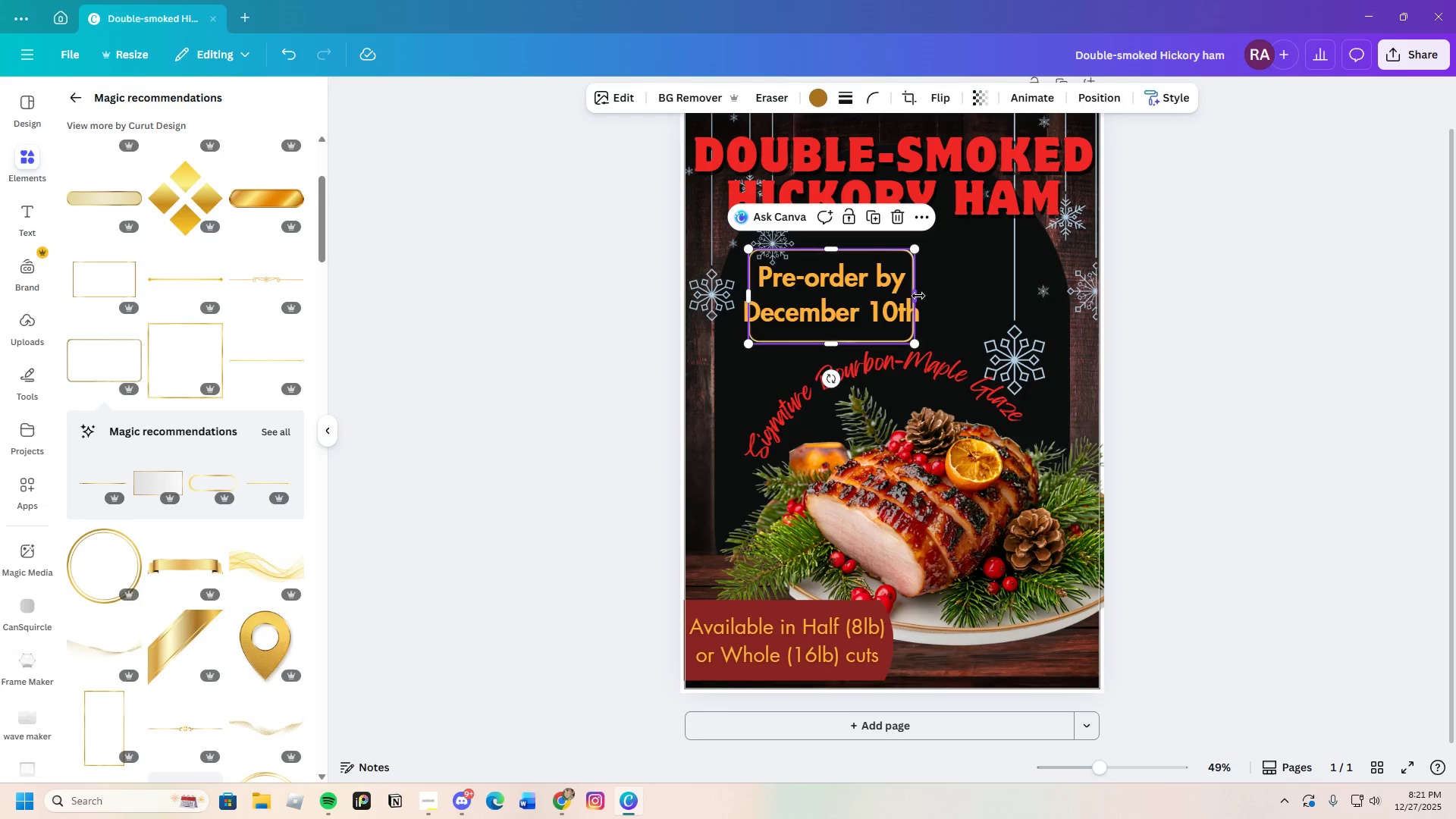 
left_click_drag(start_coordinate=[918, 296], to_coordinate=[949, 302])
 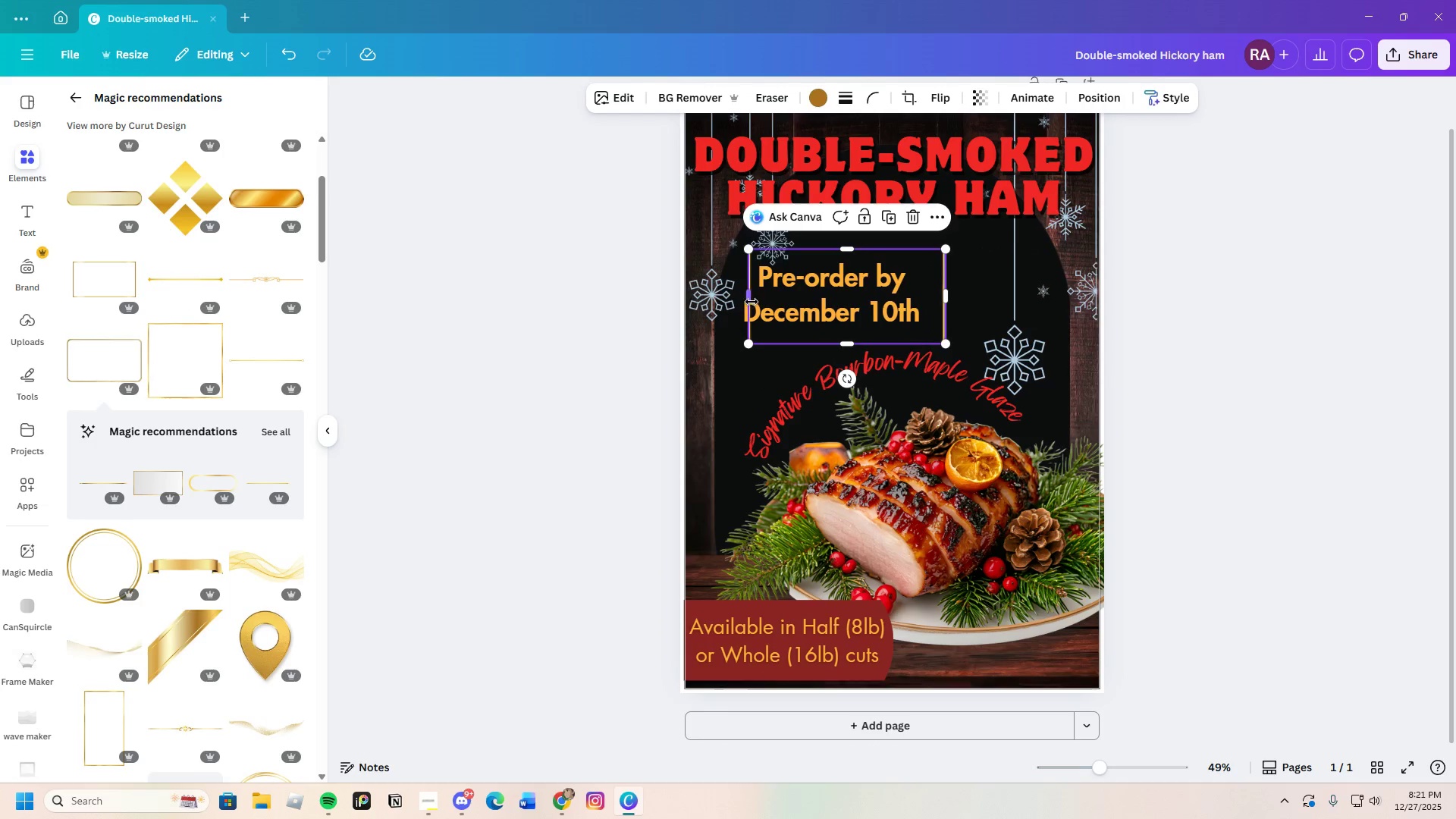 
left_click_drag(start_coordinate=[749, 300], to_coordinate=[730, 298])
 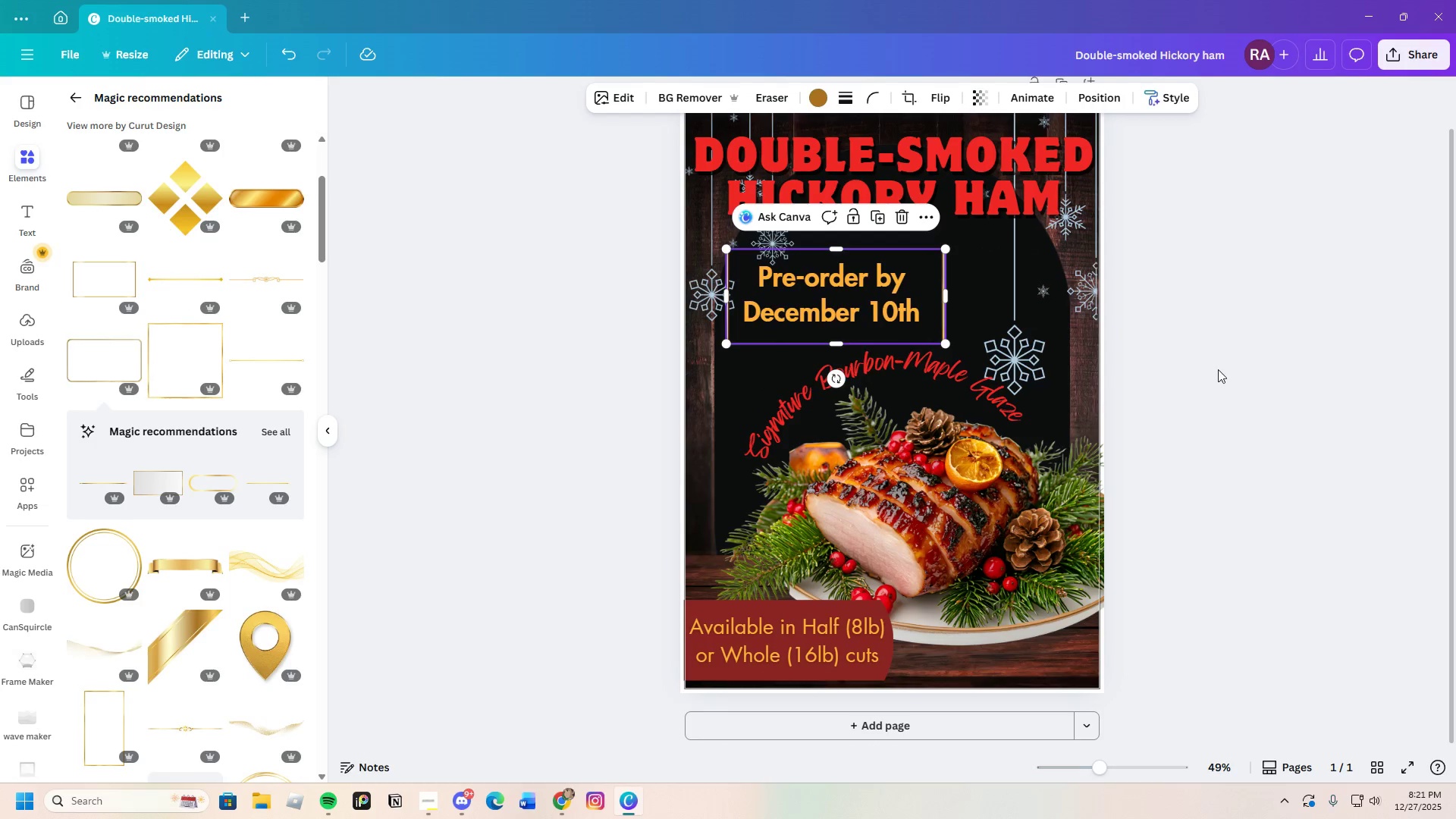 
left_click([1218, 369])
 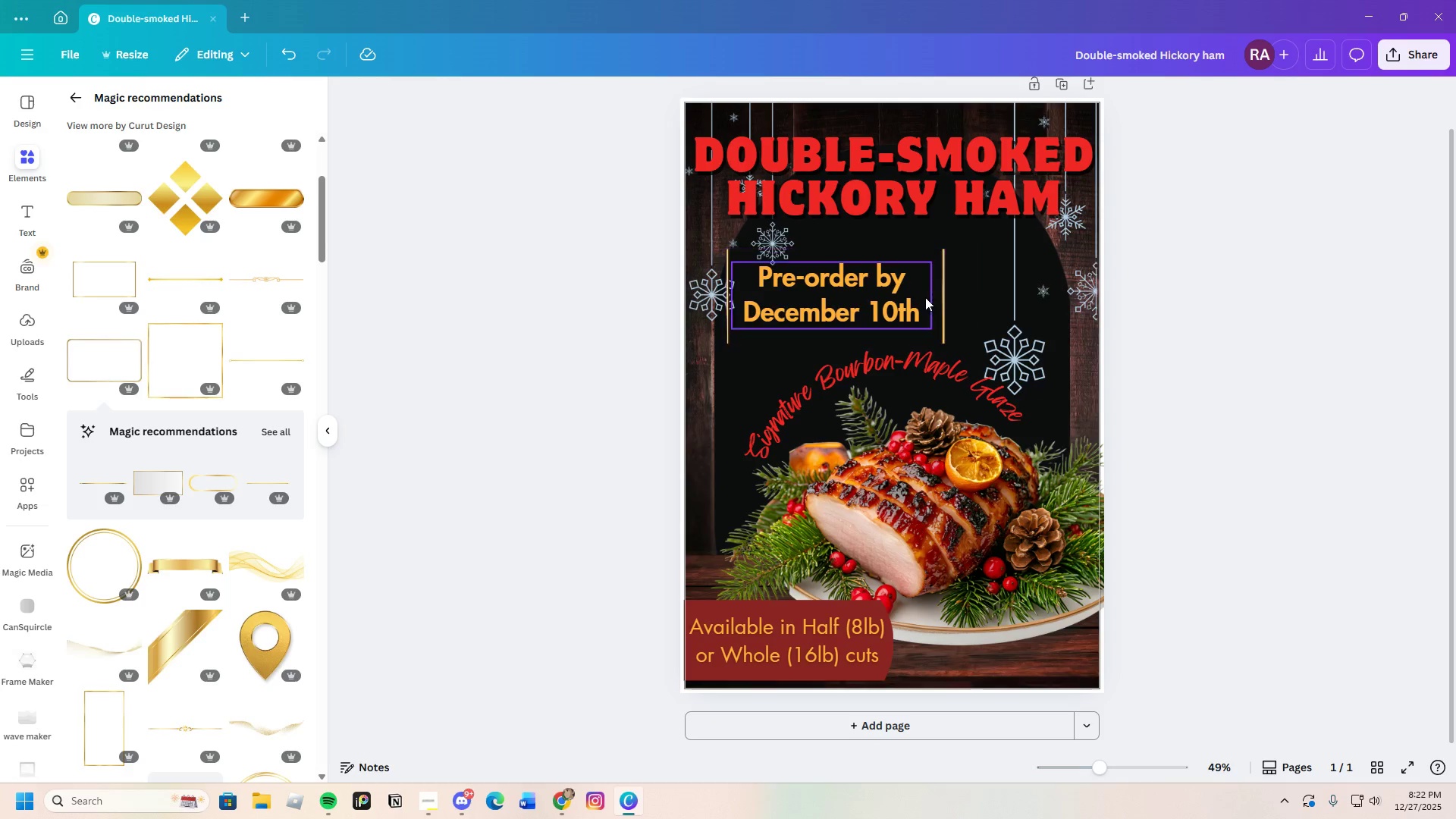 
left_click([943, 297])
 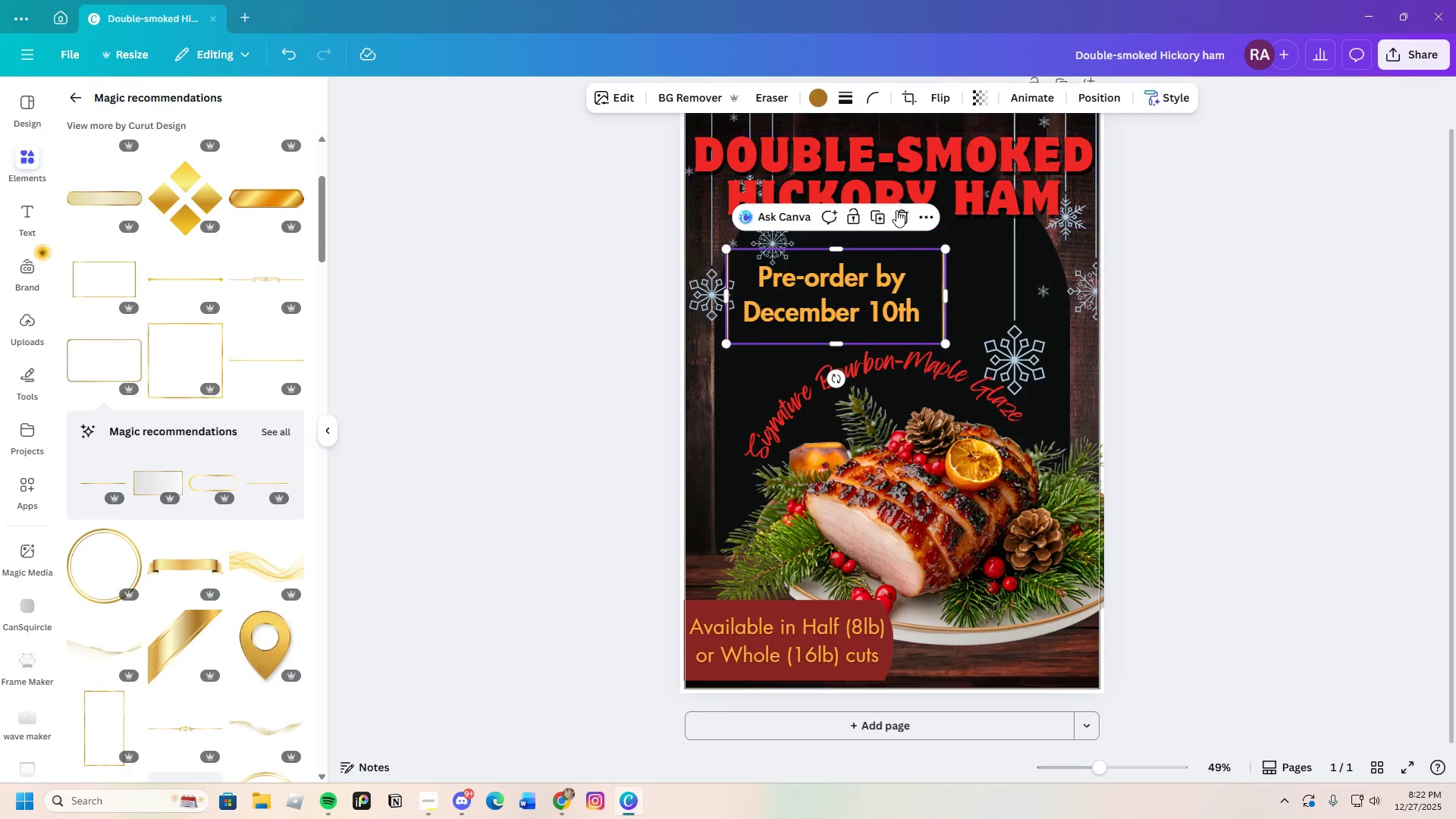 
left_click([896, 215])
 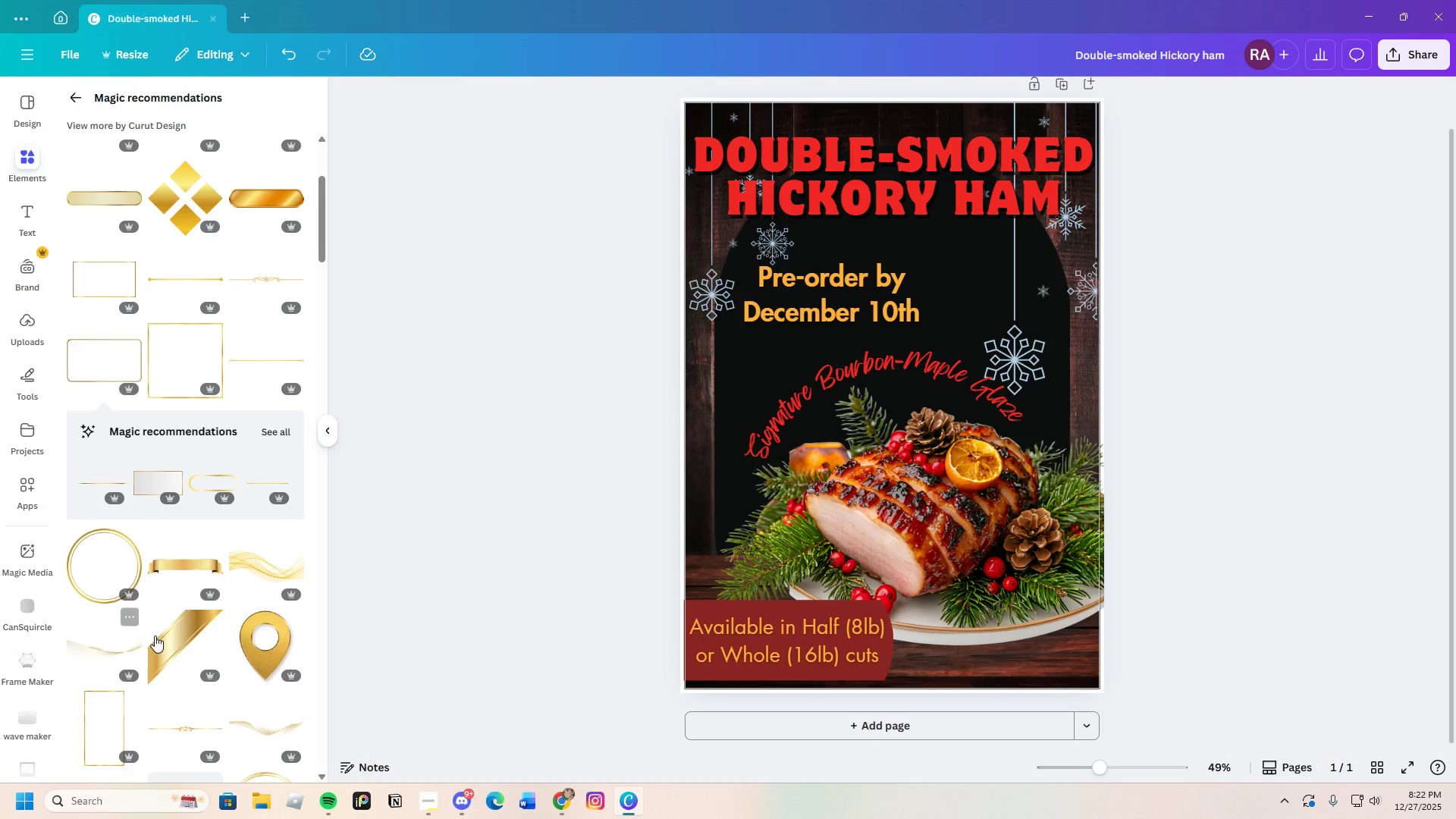 
scroll: coordinate [194, 632], scroll_direction: down, amount: 3.0
 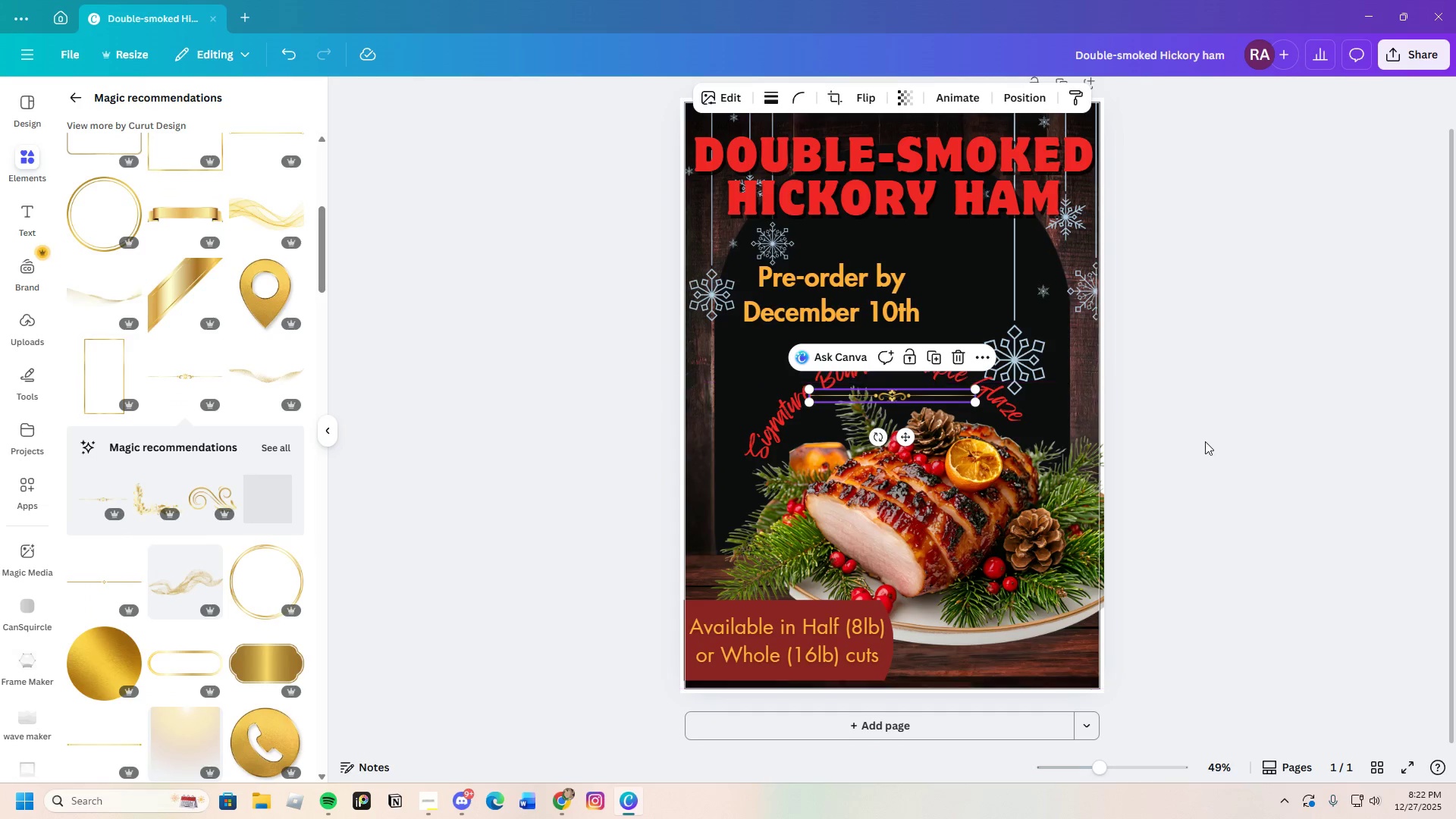 
left_click_drag(start_coordinate=[915, 398], to_coordinate=[851, 338])
 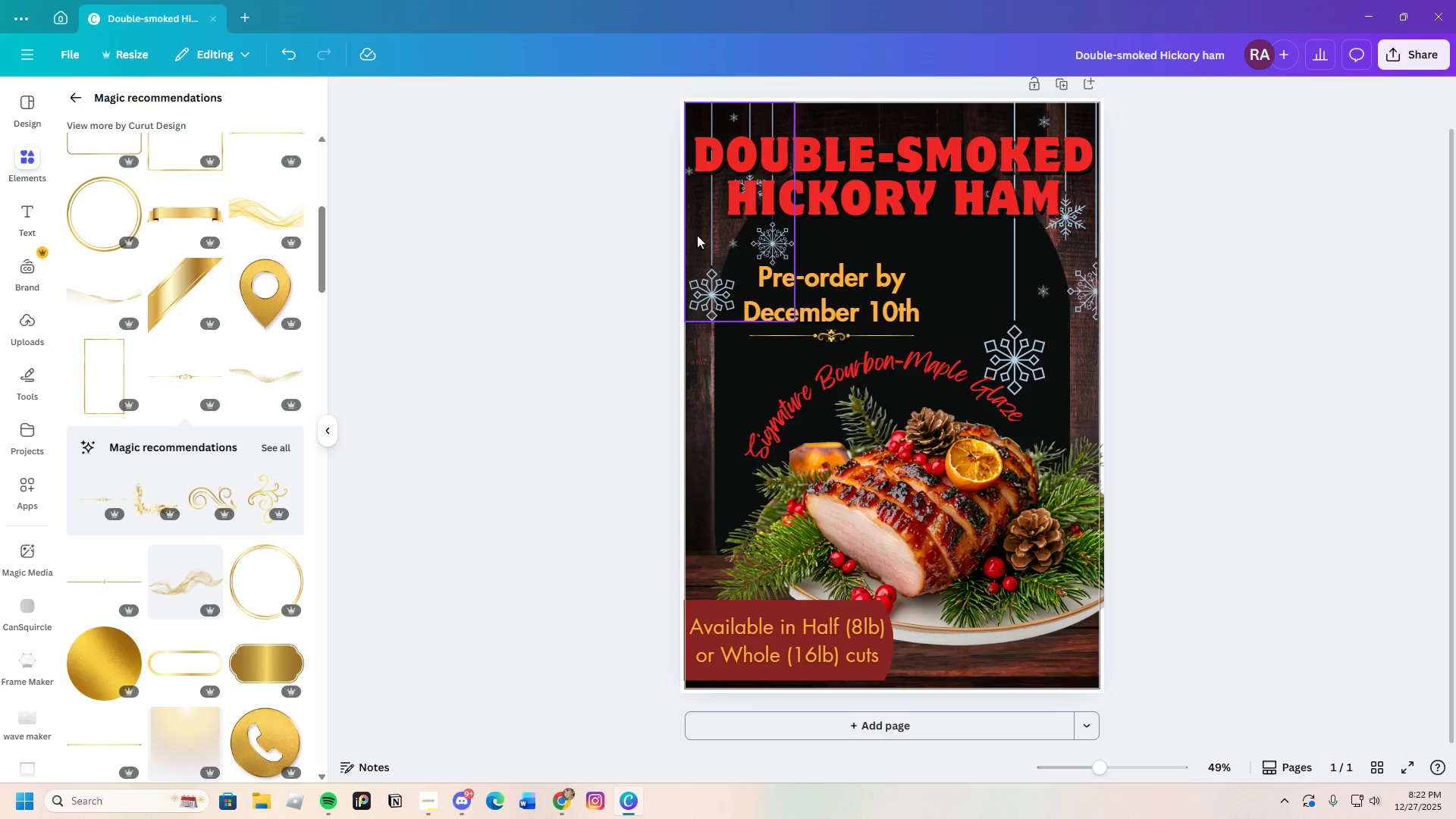 
left_click_drag(start_coordinate=[834, 279], to_coordinate=[843, 280])
 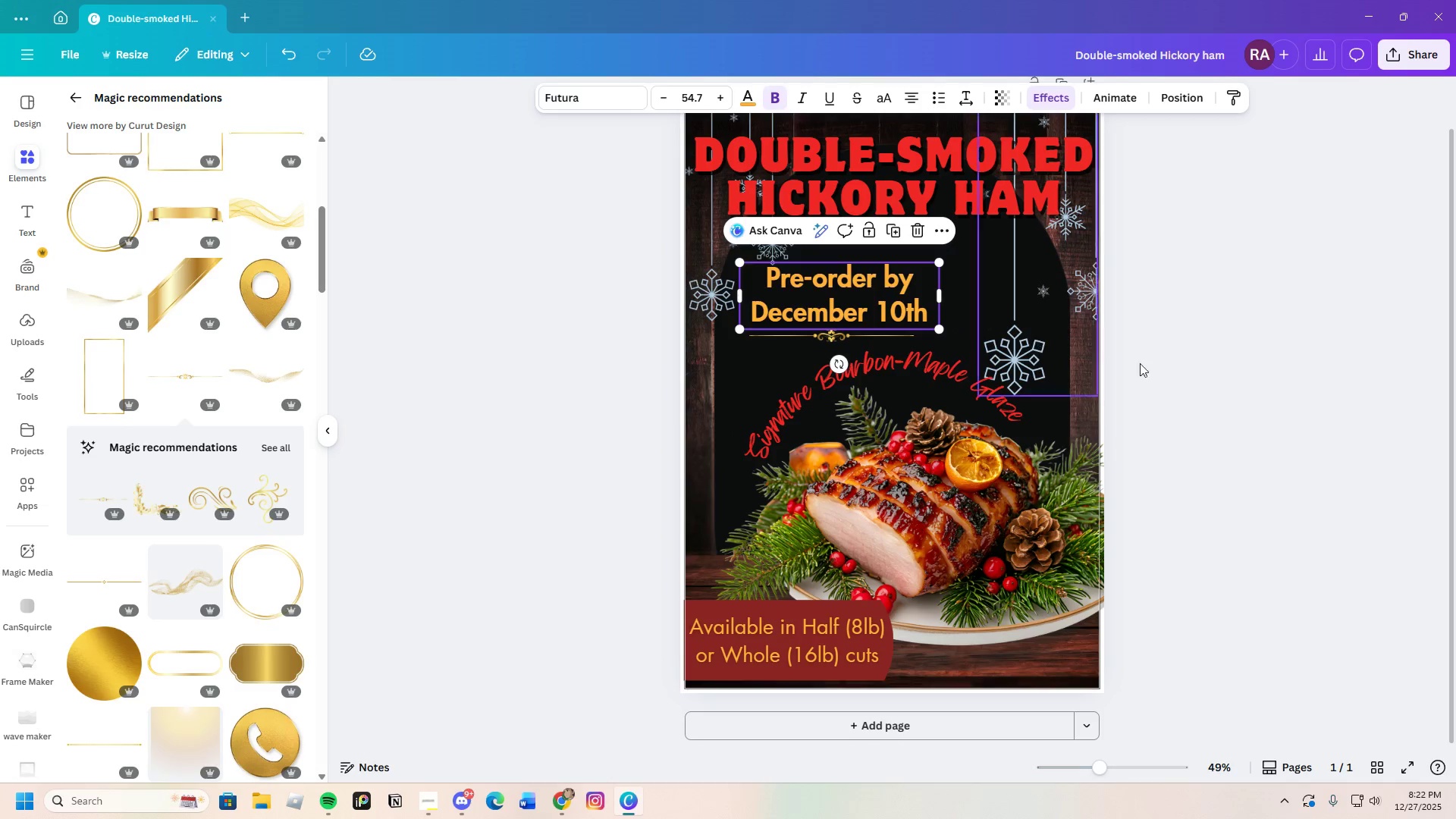 
left_click([1171, 369])
 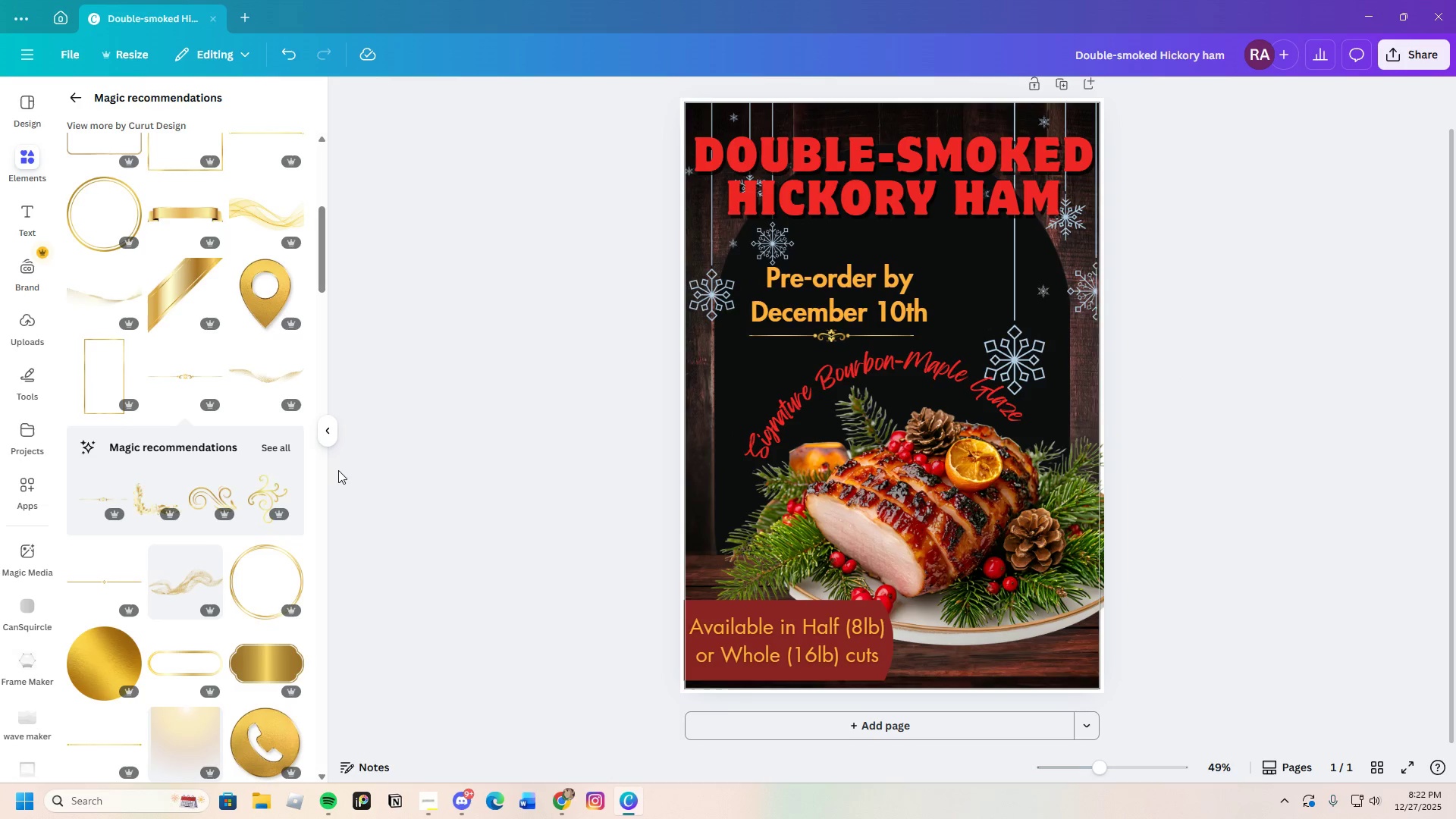 
scroll: coordinate [211, 469], scroll_direction: up, amount: 7.0
 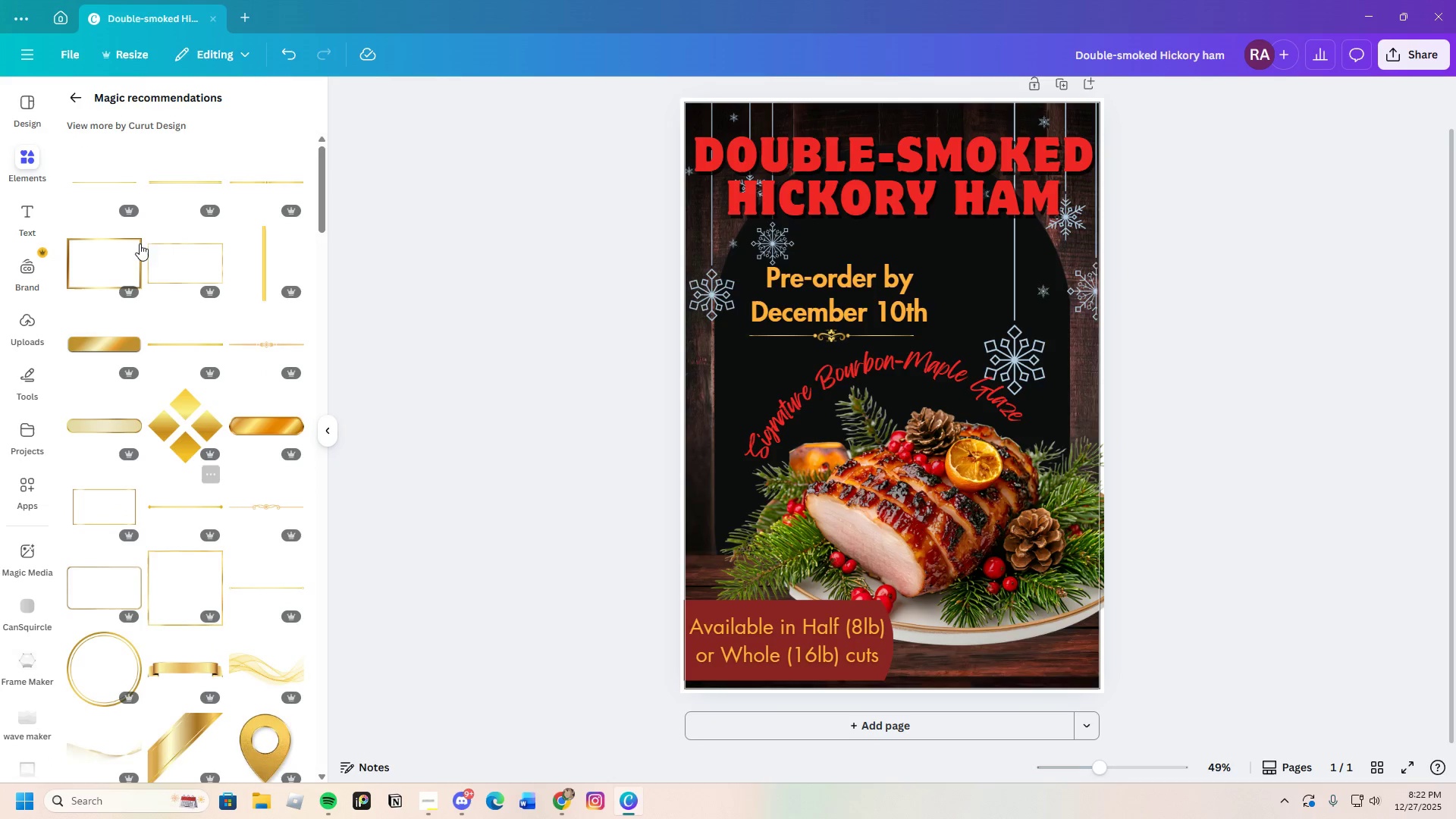 
left_click([95, 177])
 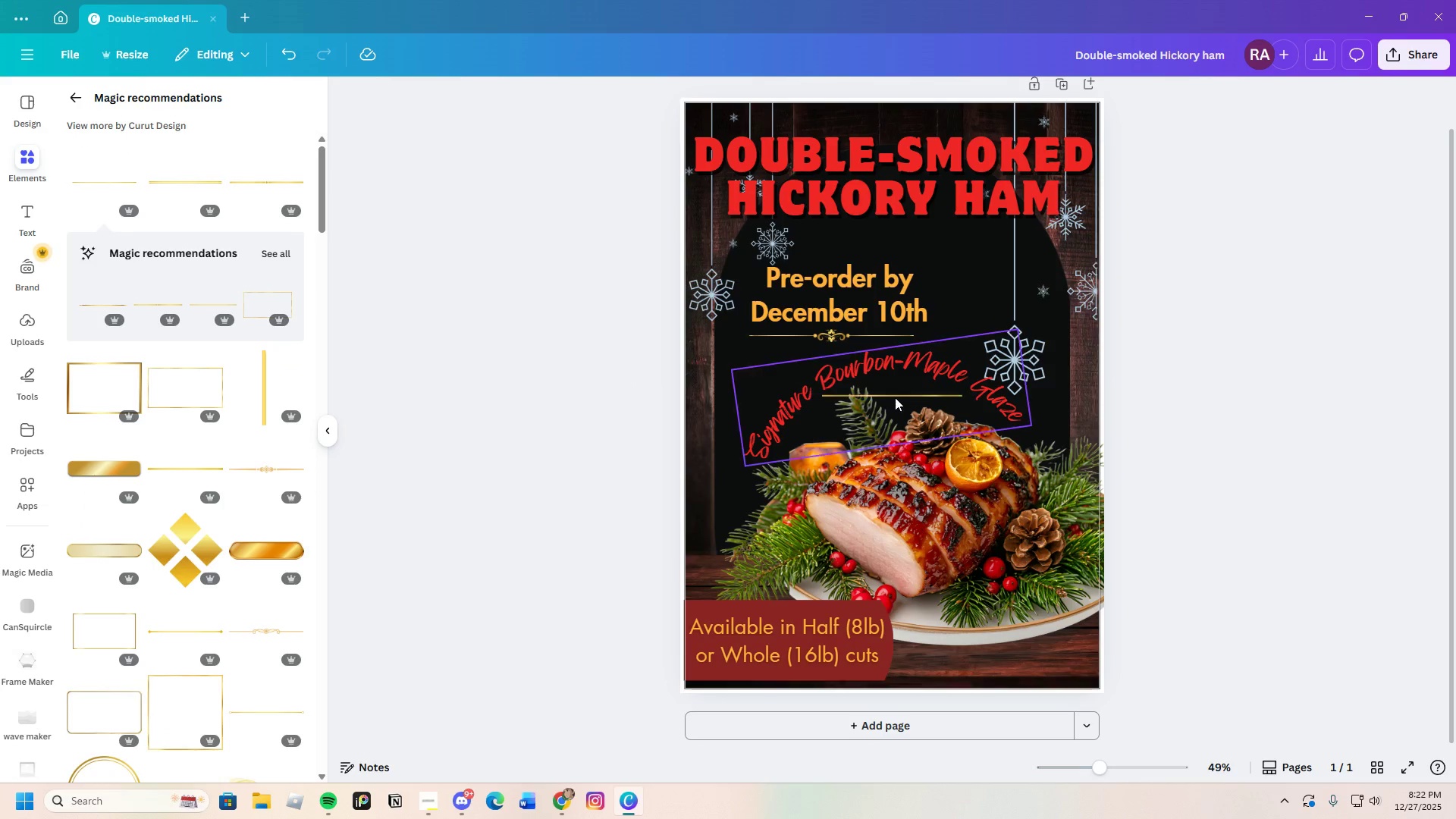 
left_click_drag(start_coordinate=[896, 396], to_coordinate=[841, 253])
 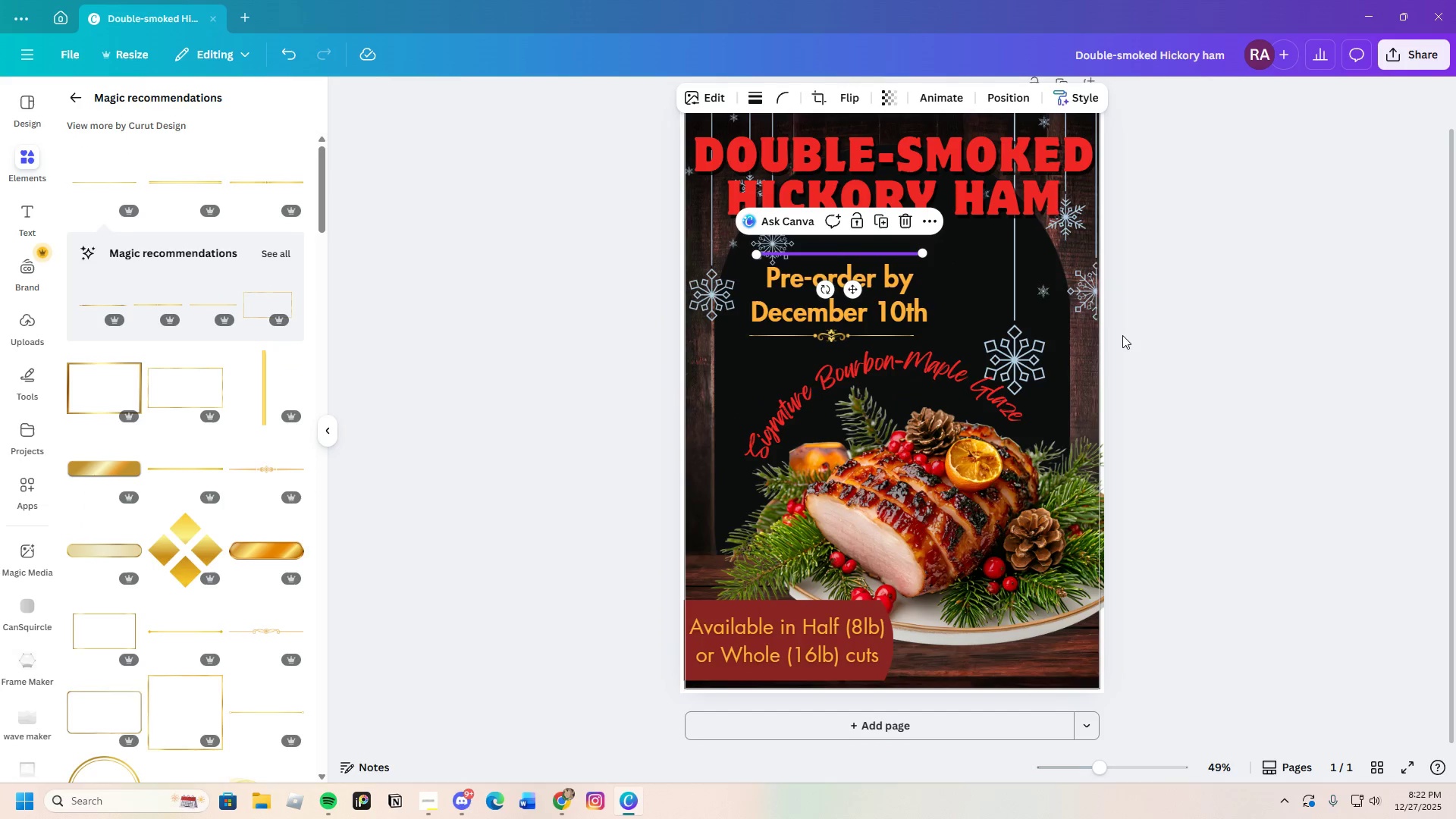 
left_click([1123, 335])
 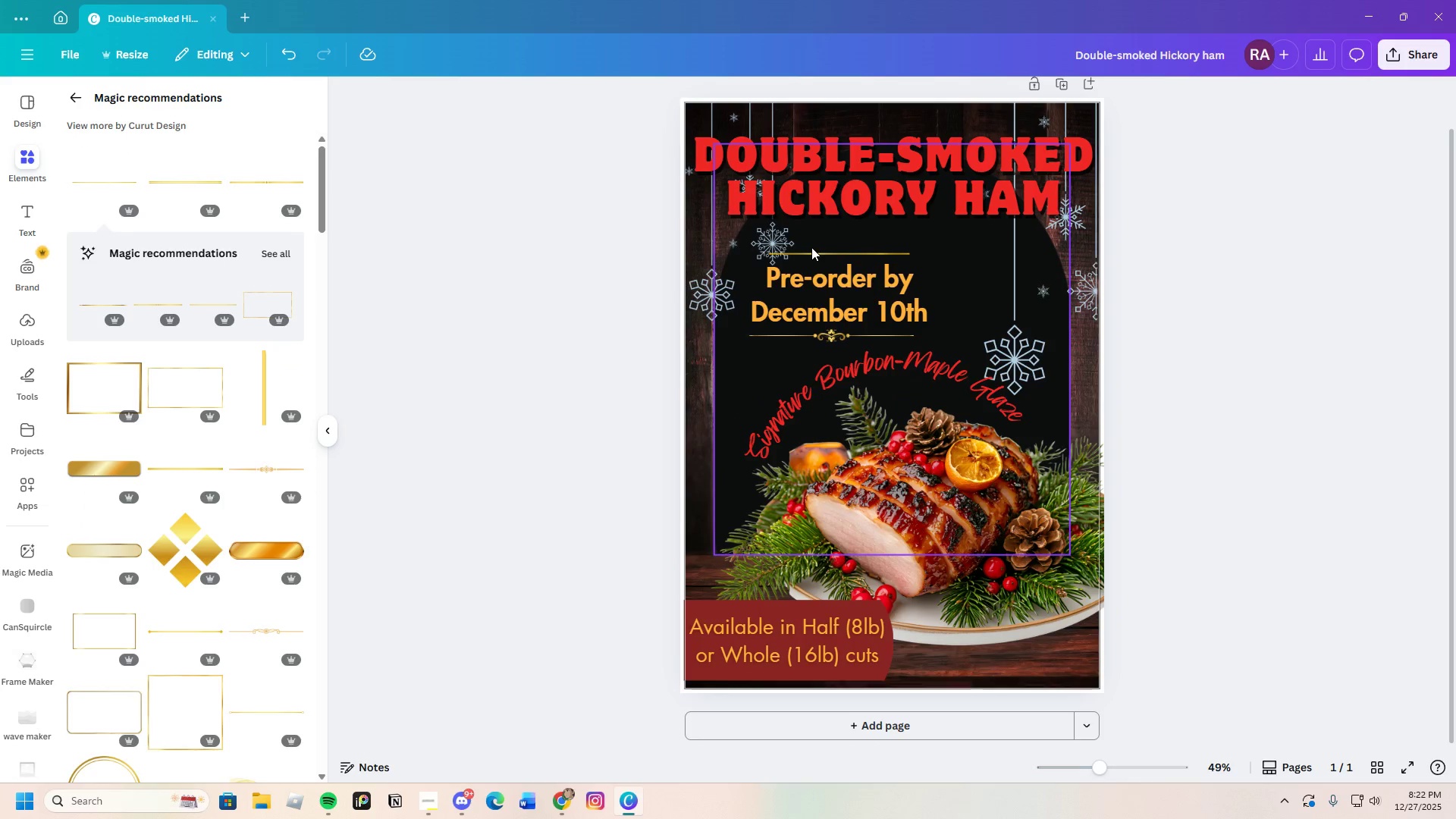 
left_click([814, 255])
 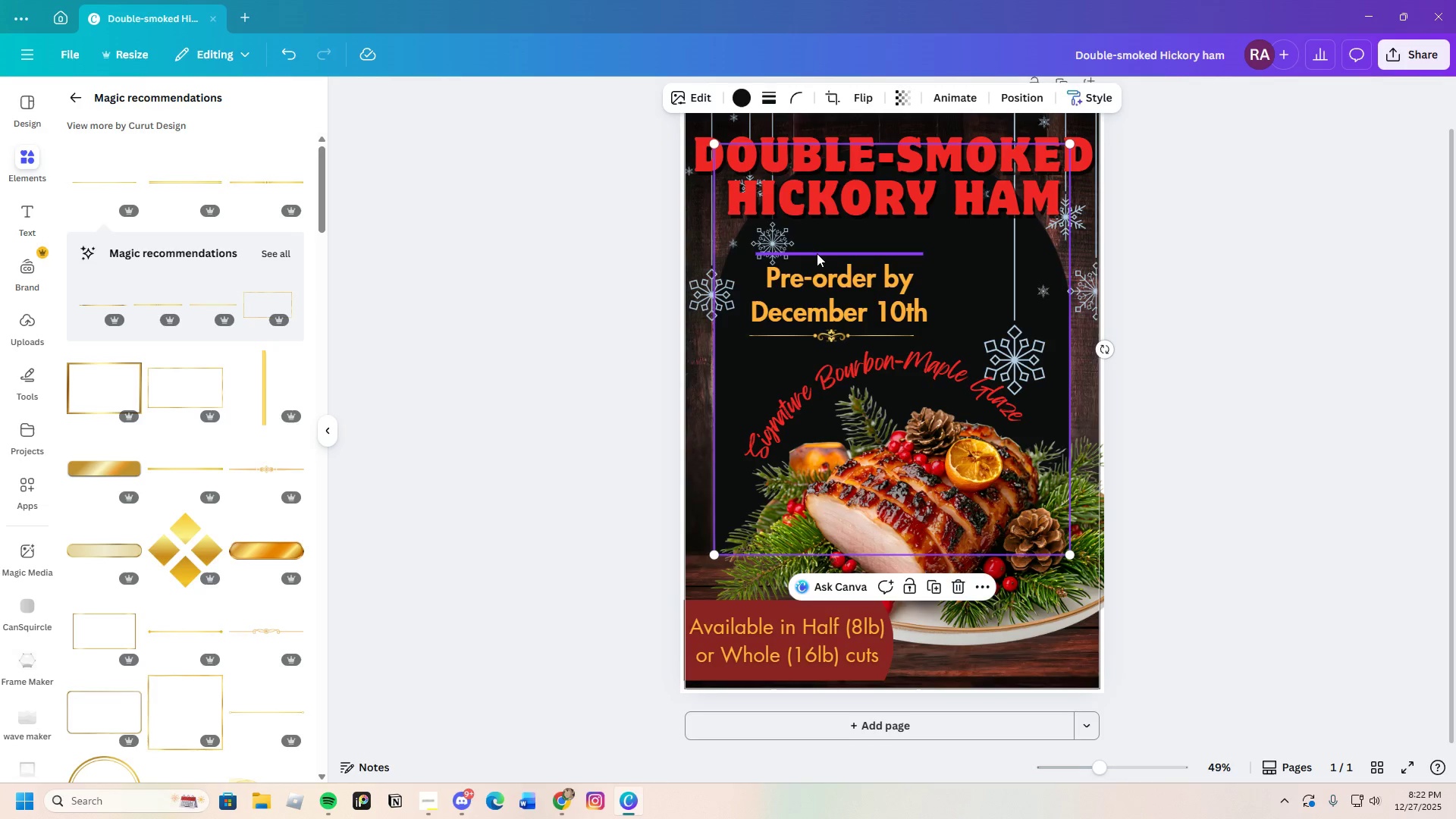 
left_click([817, 253])
 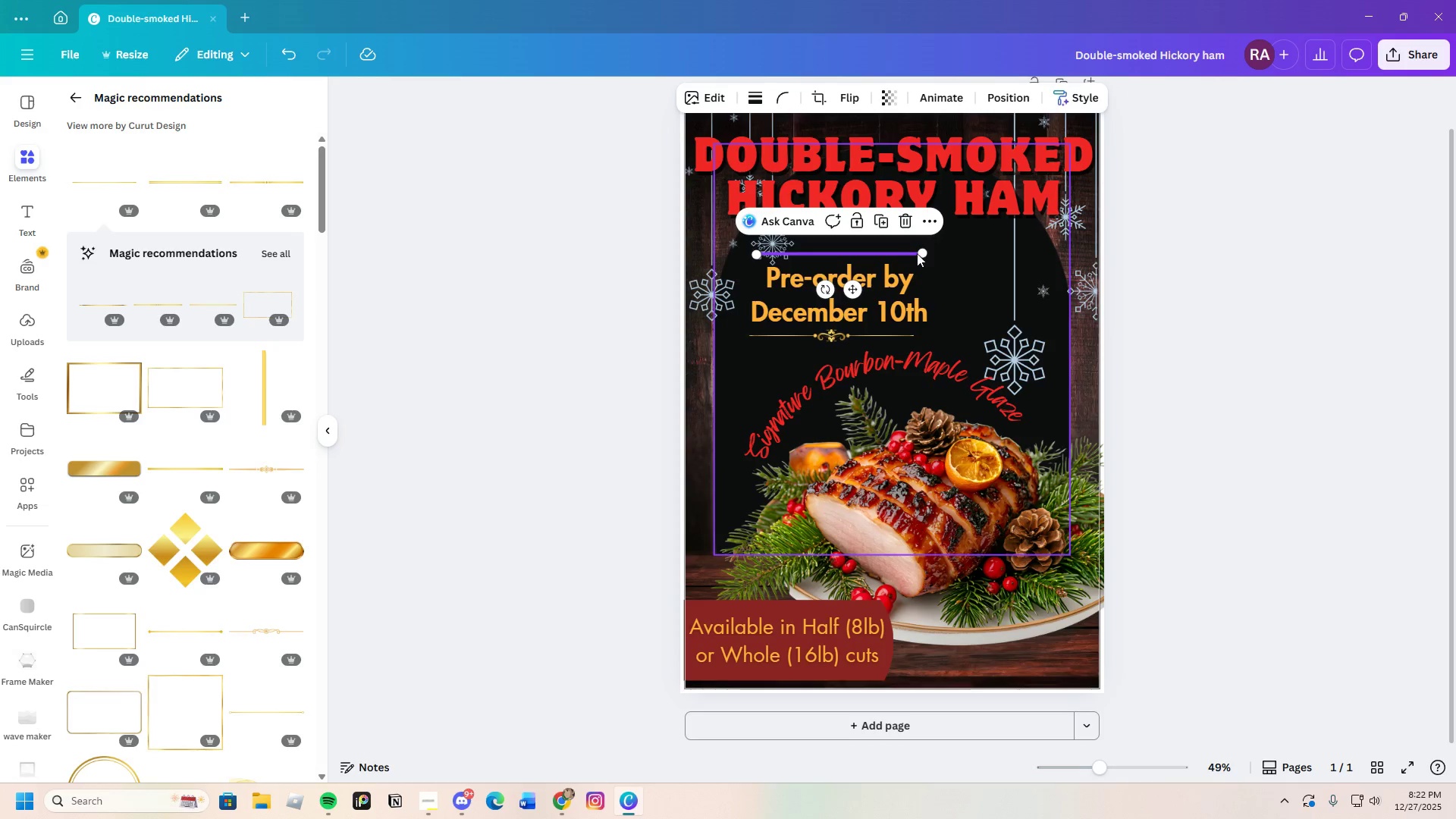 
left_click_drag(start_coordinate=[918, 253], to_coordinate=[938, 253])
 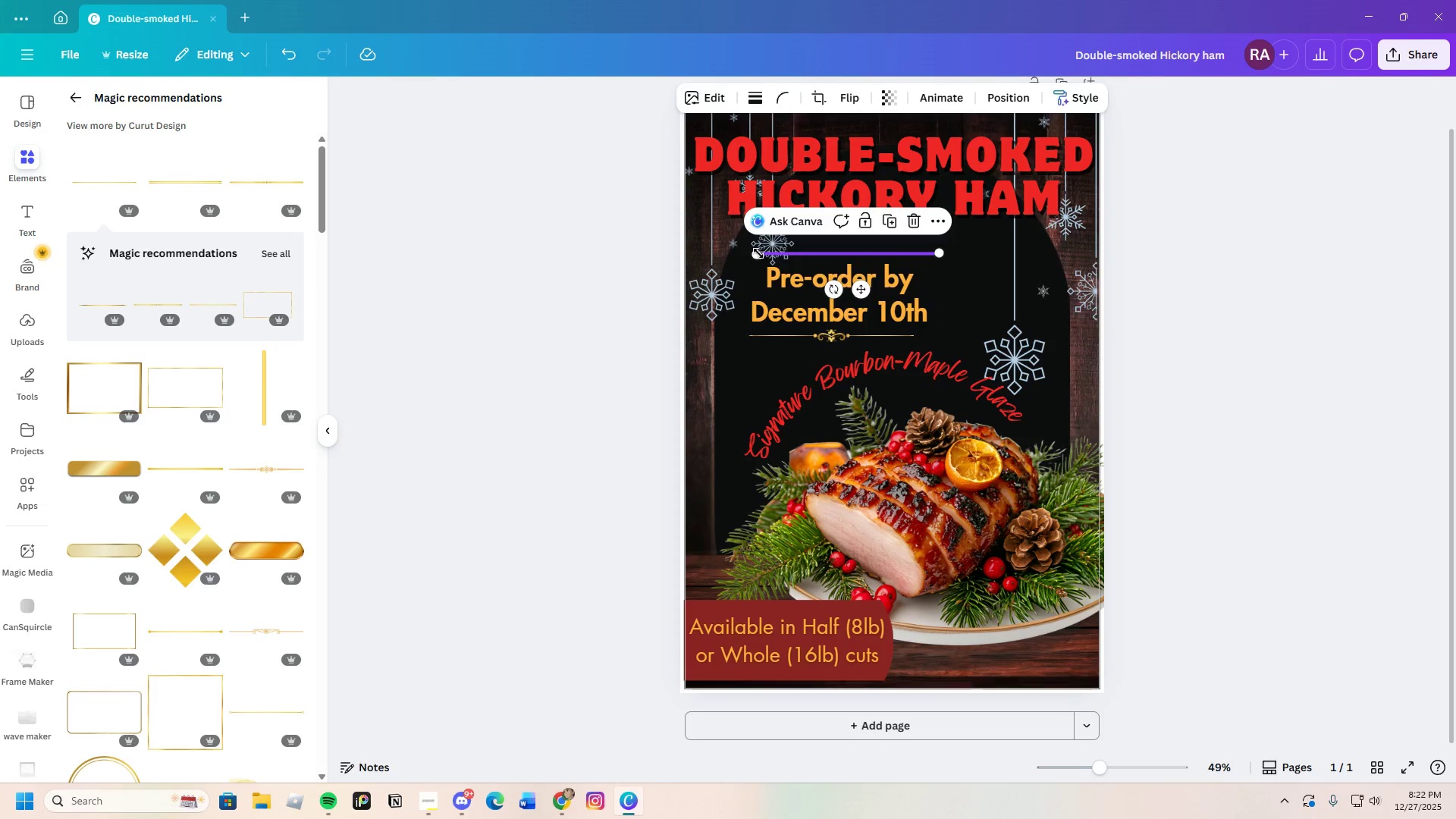 
left_click_drag(start_coordinate=[757, 255], to_coordinate=[747, 255])
 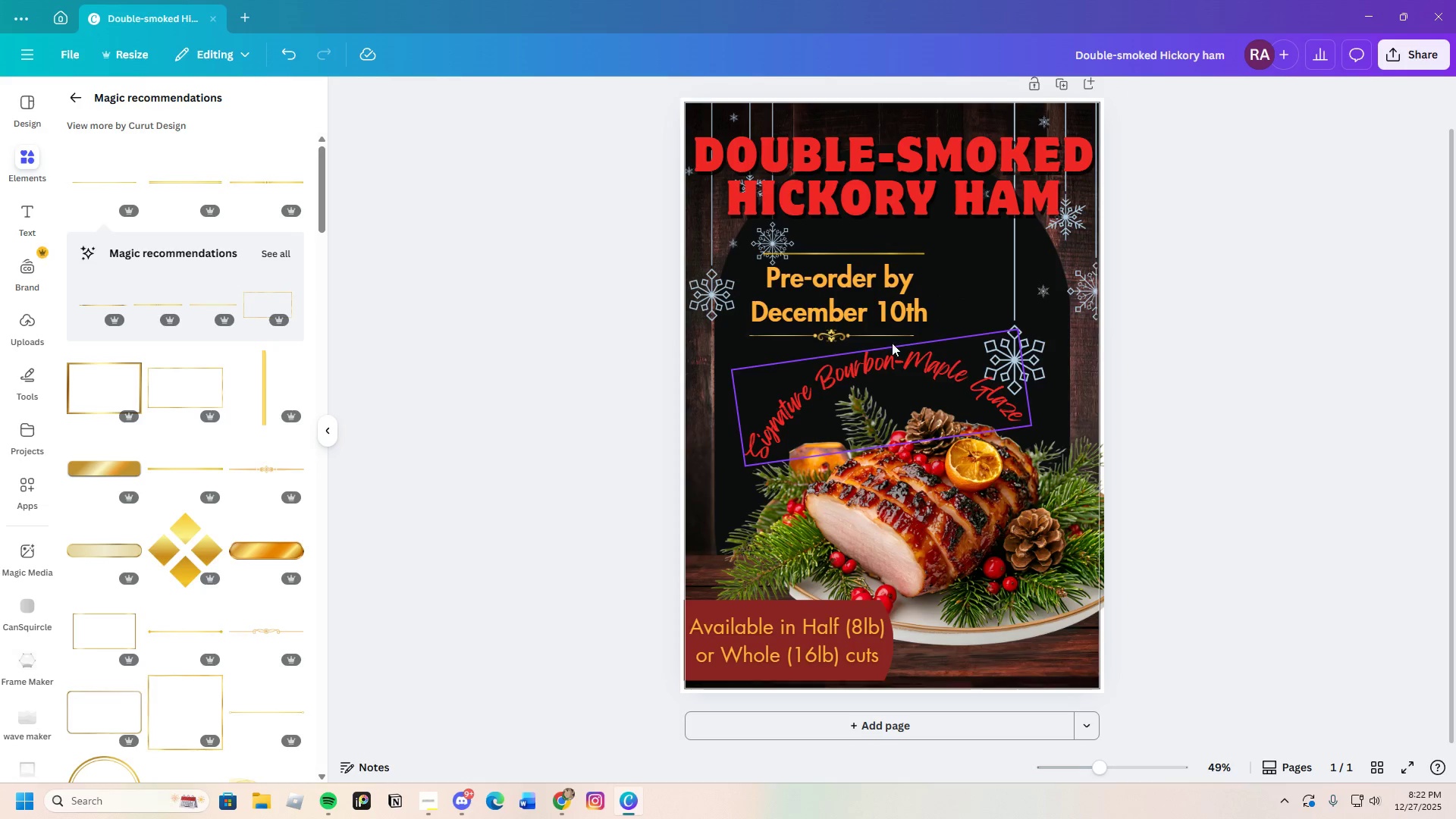 
left_click_drag(start_coordinate=[830, 335], to_coordinate=[837, 336])
 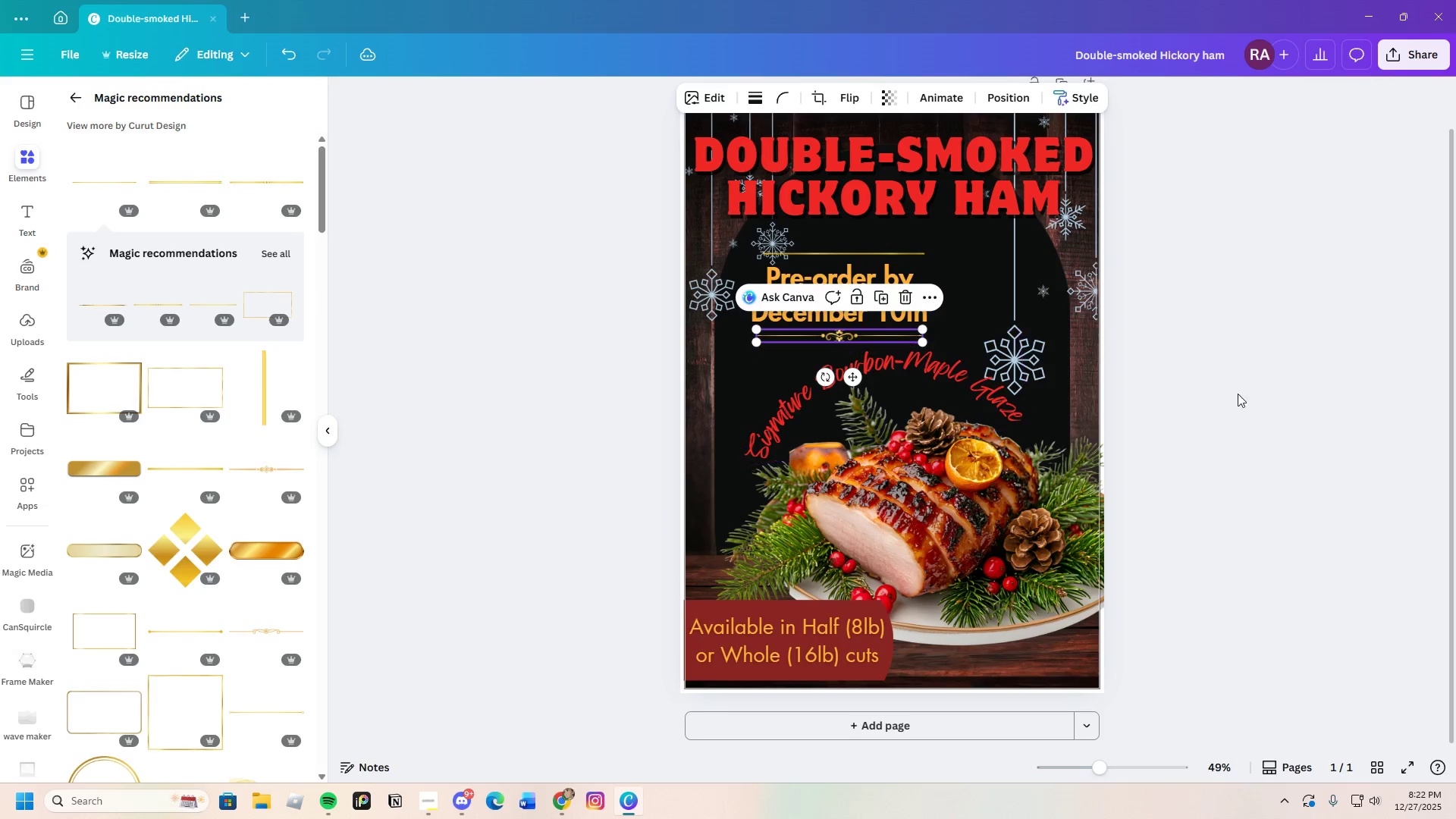 
left_click([1238, 394])
 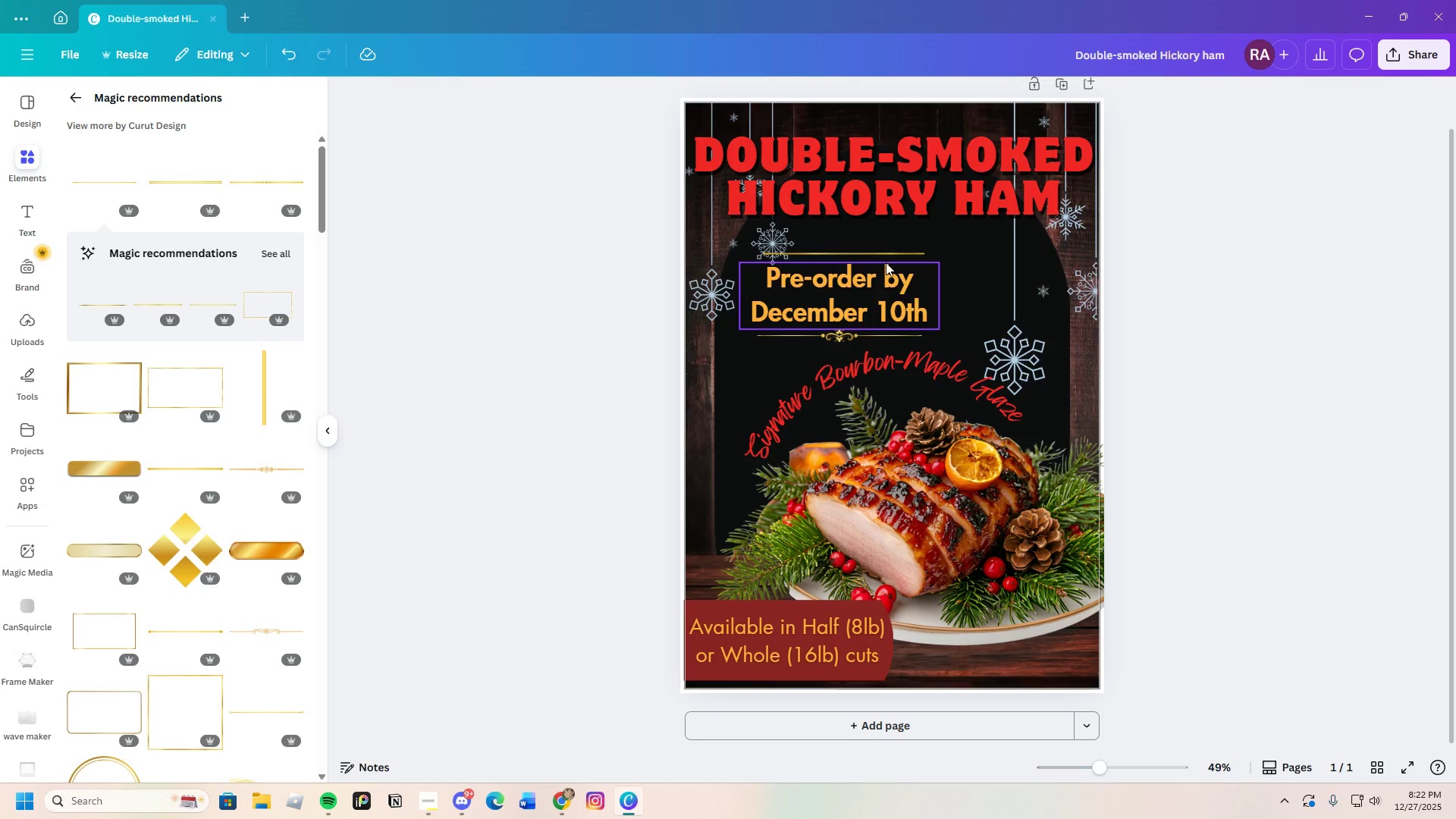 
left_click_drag(start_coordinate=[873, 253], to_coordinate=[875, 294])
 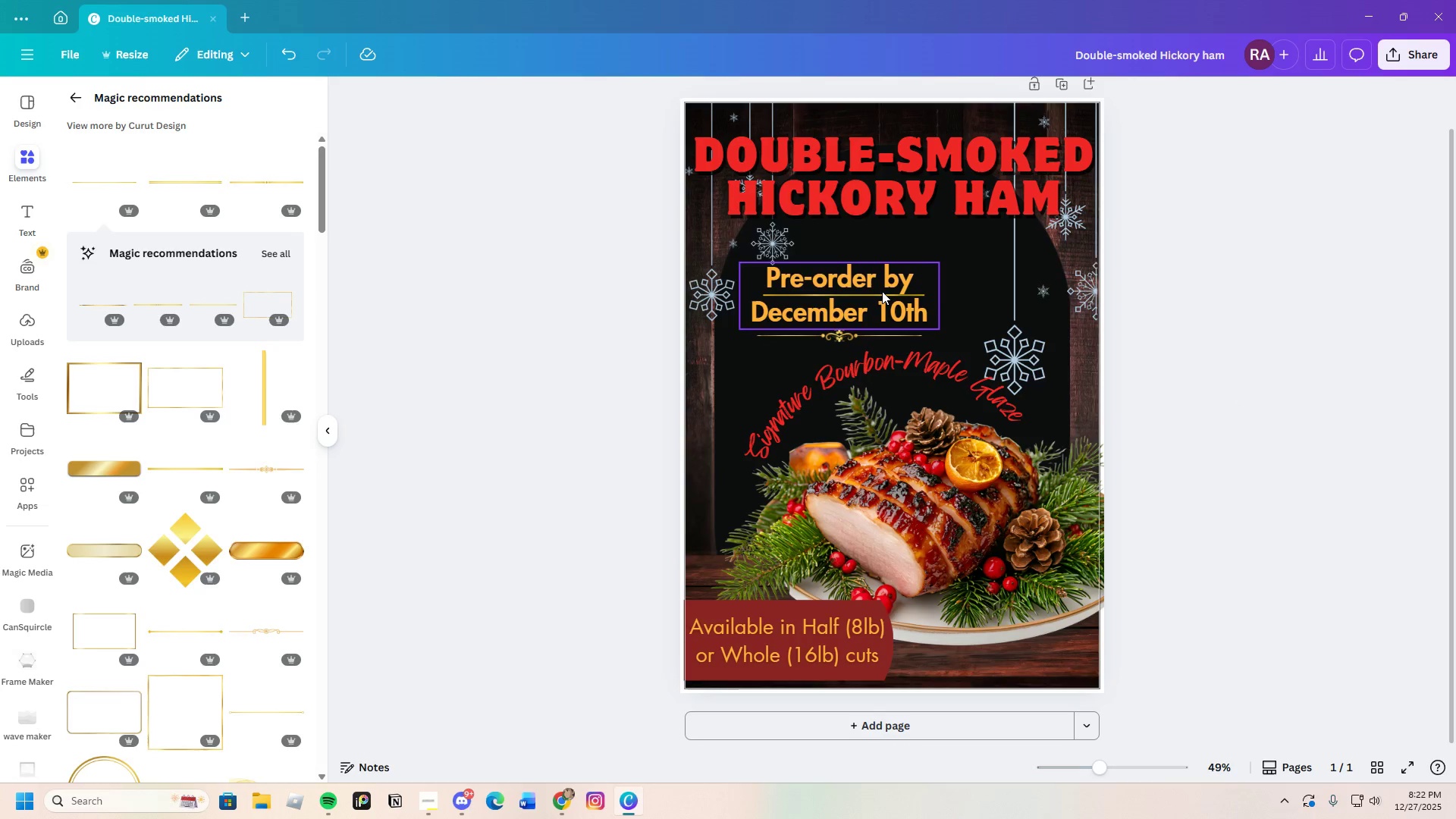 
double_click([882, 295])
 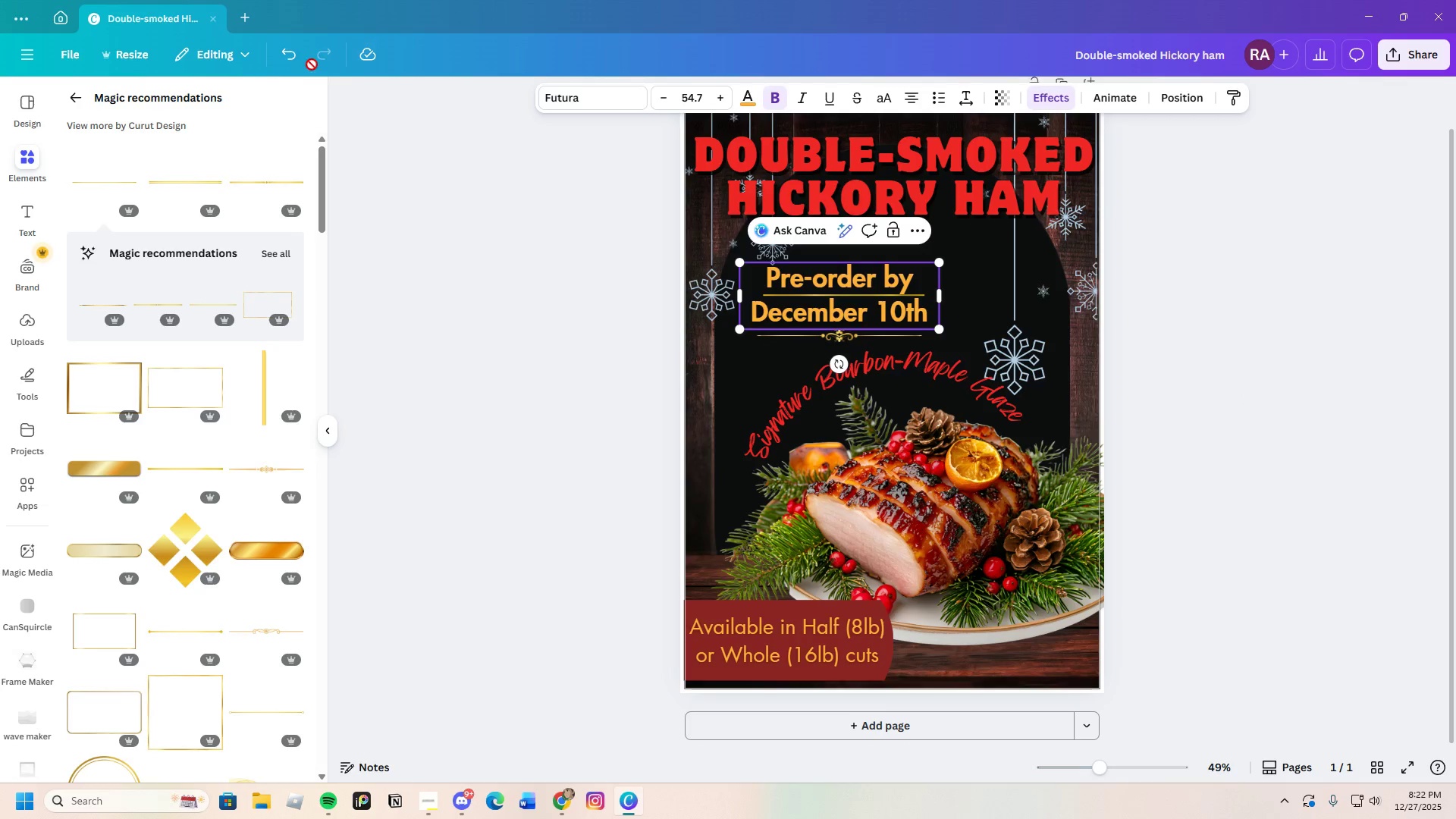 
left_click([295, 57])
 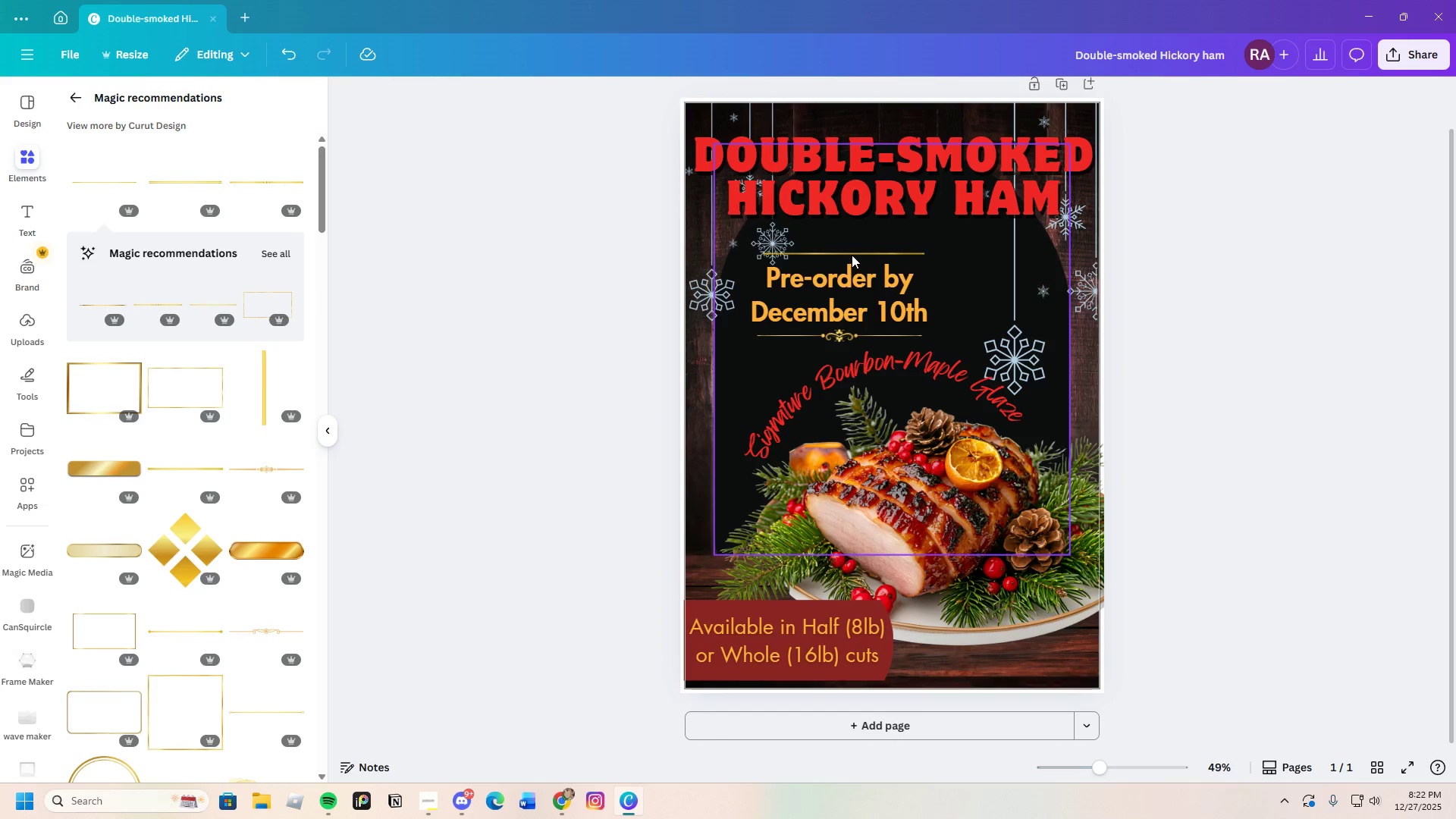 
left_click_drag(start_coordinate=[855, 251], to_coordinate=[858, 258])
 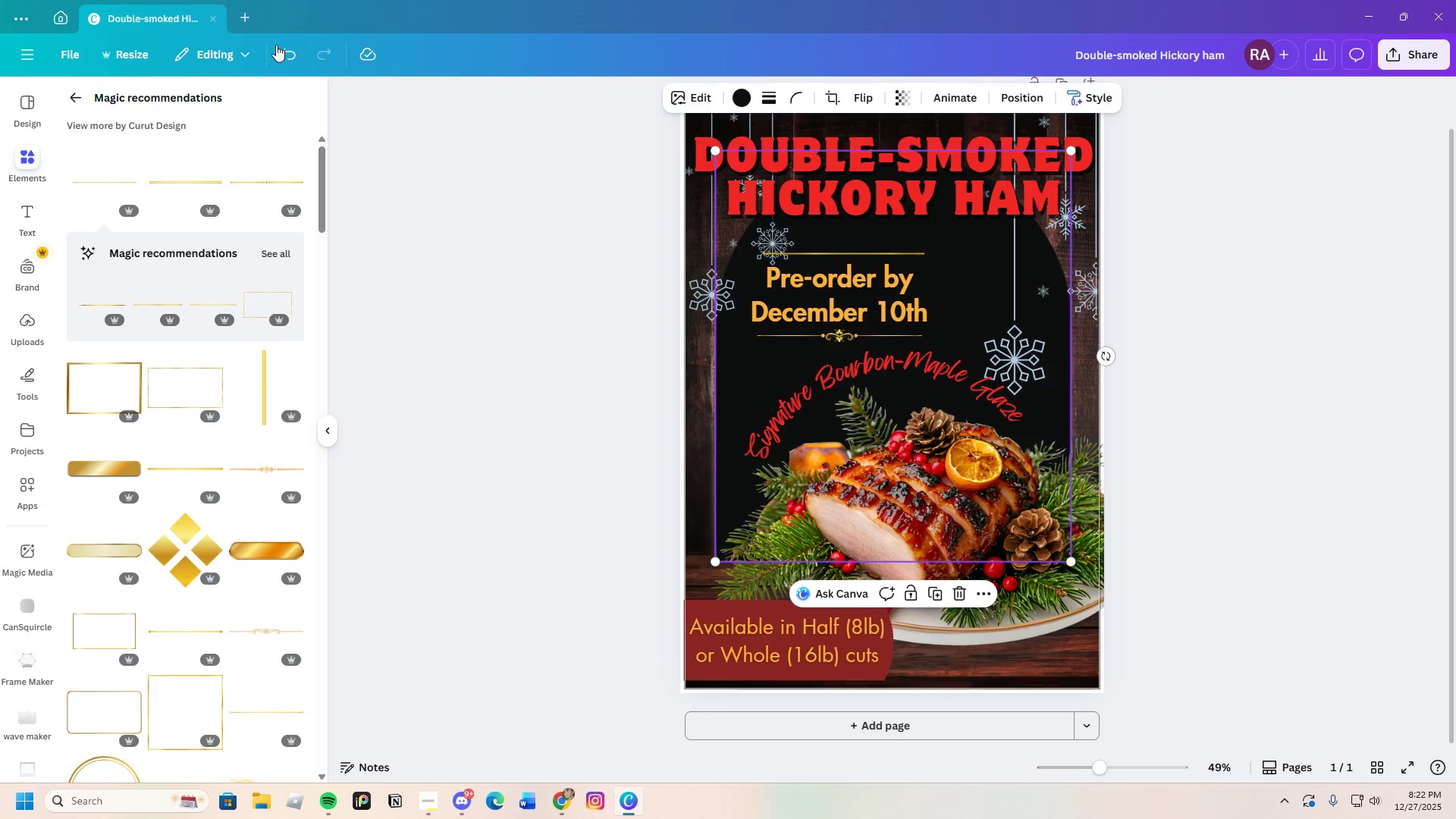 
left_click([283, 48])
 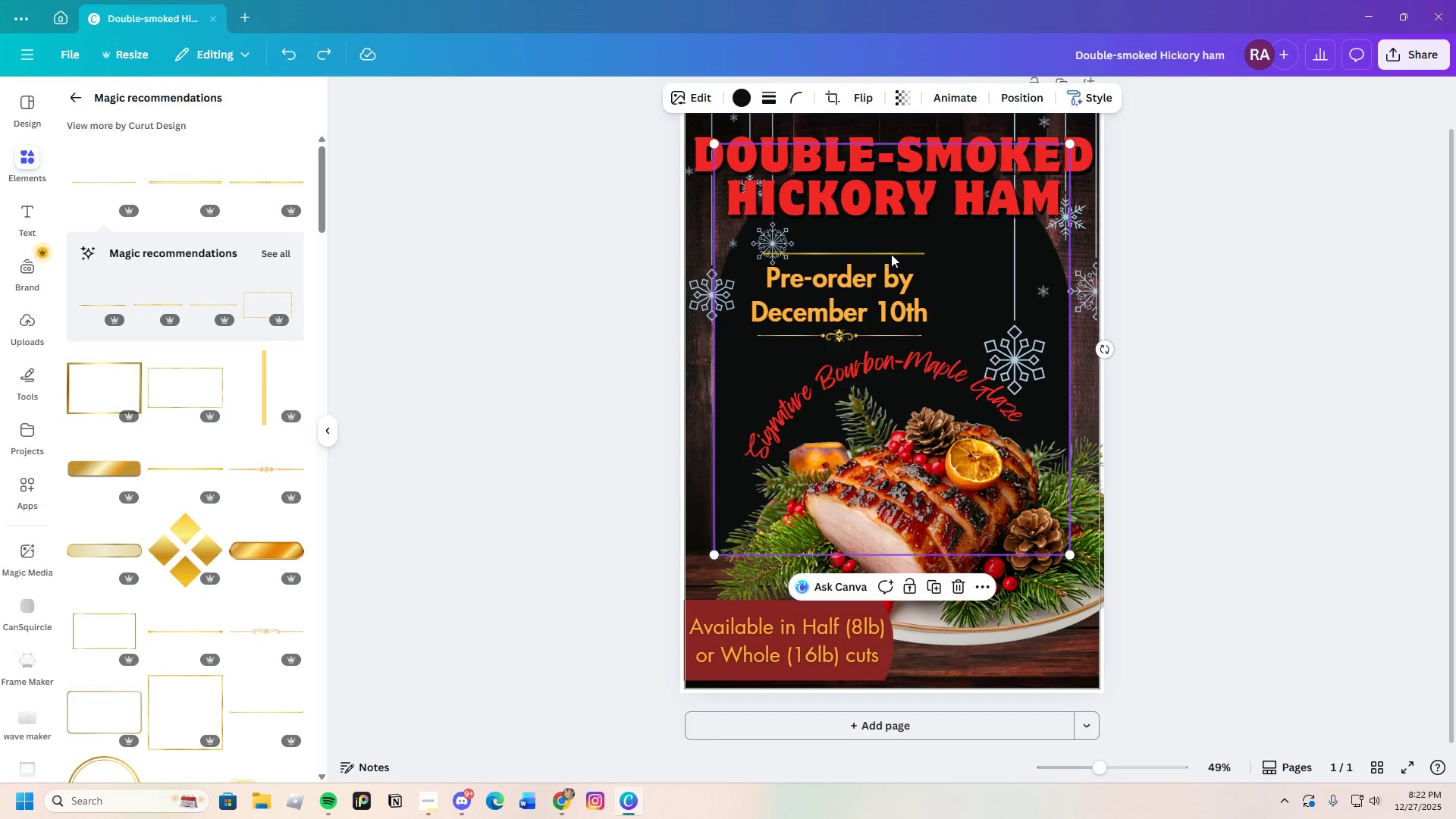 
left_click([902, 253])
 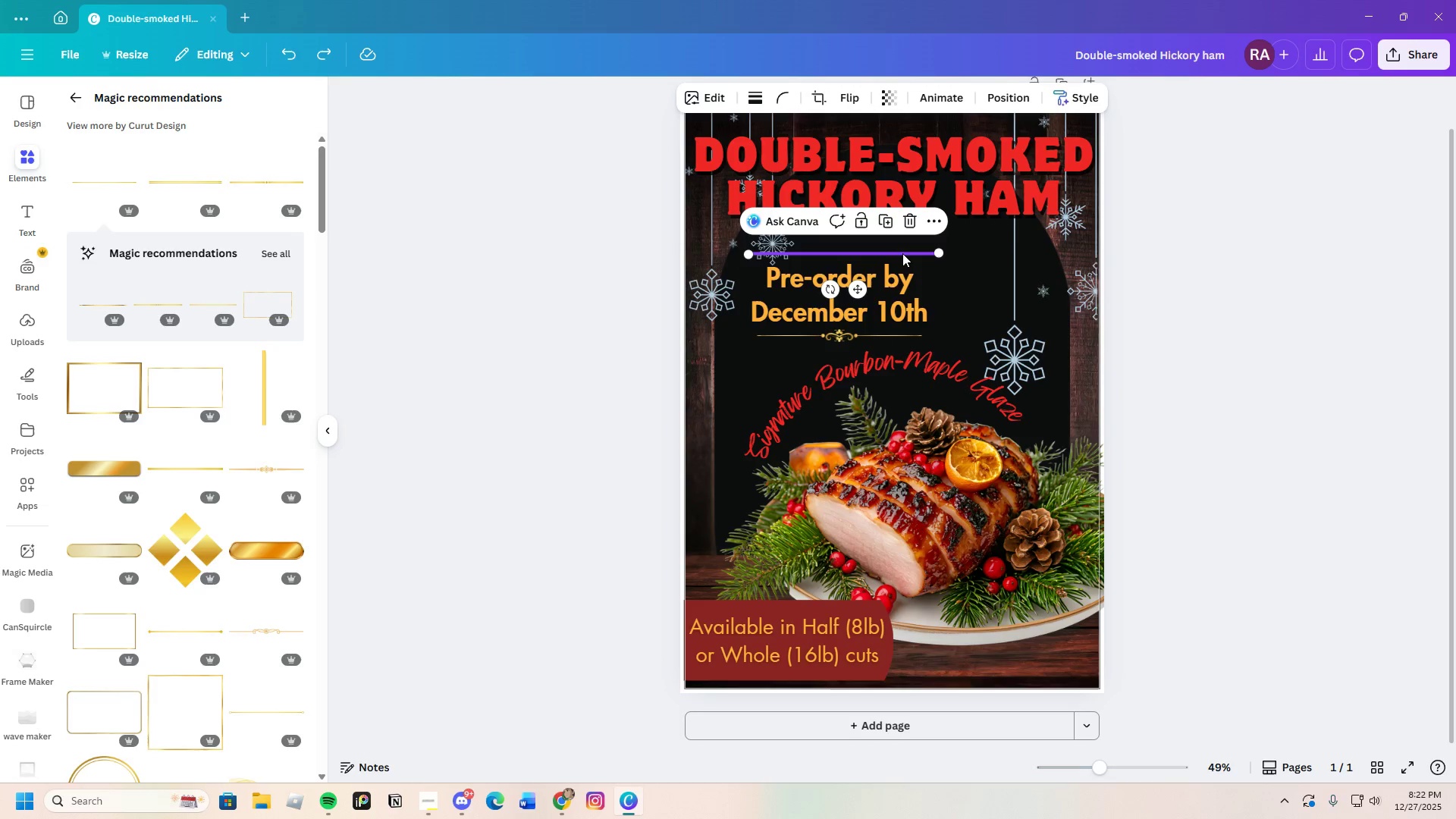 
left_click_drag(start_coordinate=[902, 253], to_coordinate=[902, 257])
 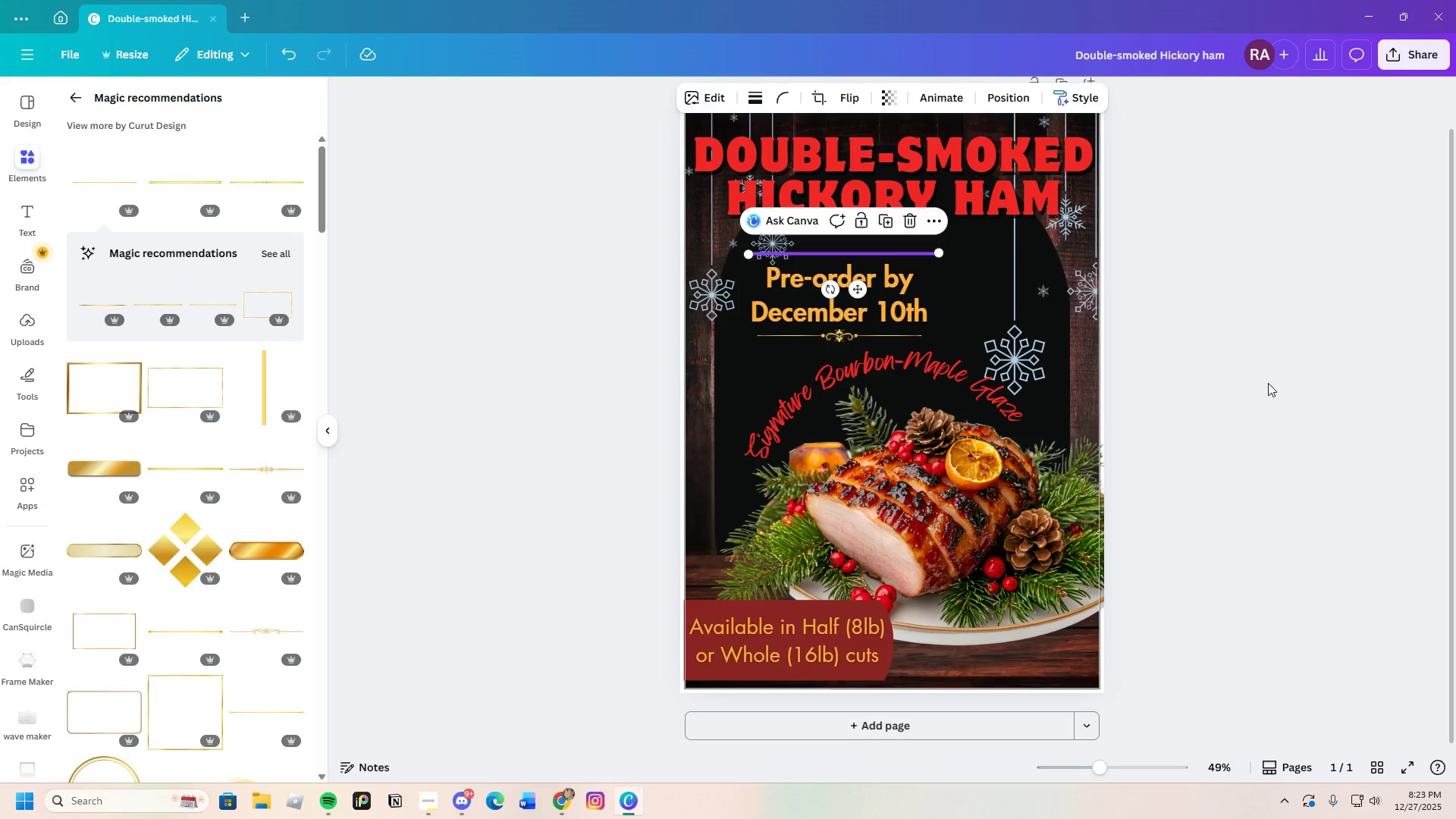 
left_click([1268, 383])
 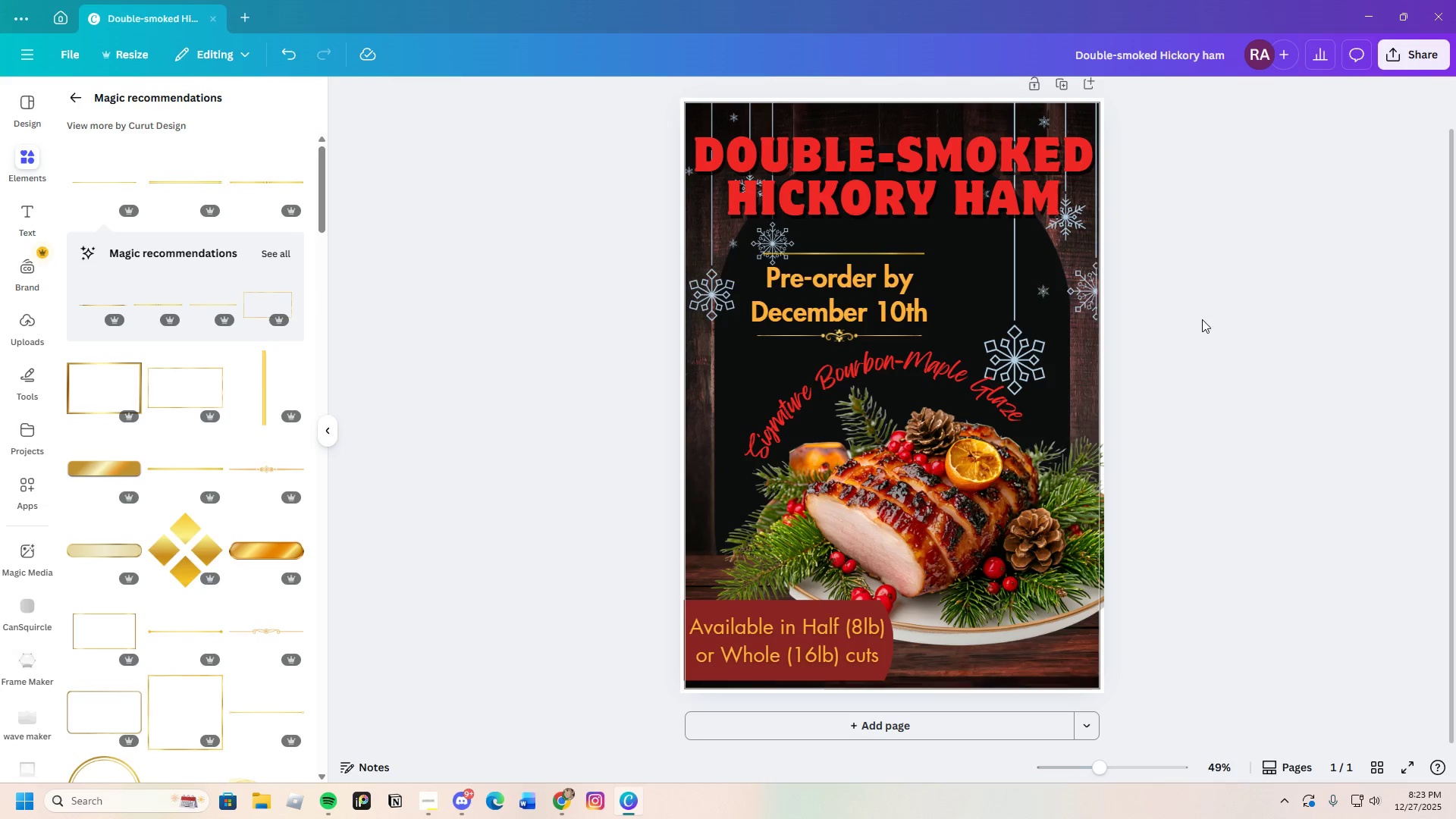 
left_click([890, 298])
 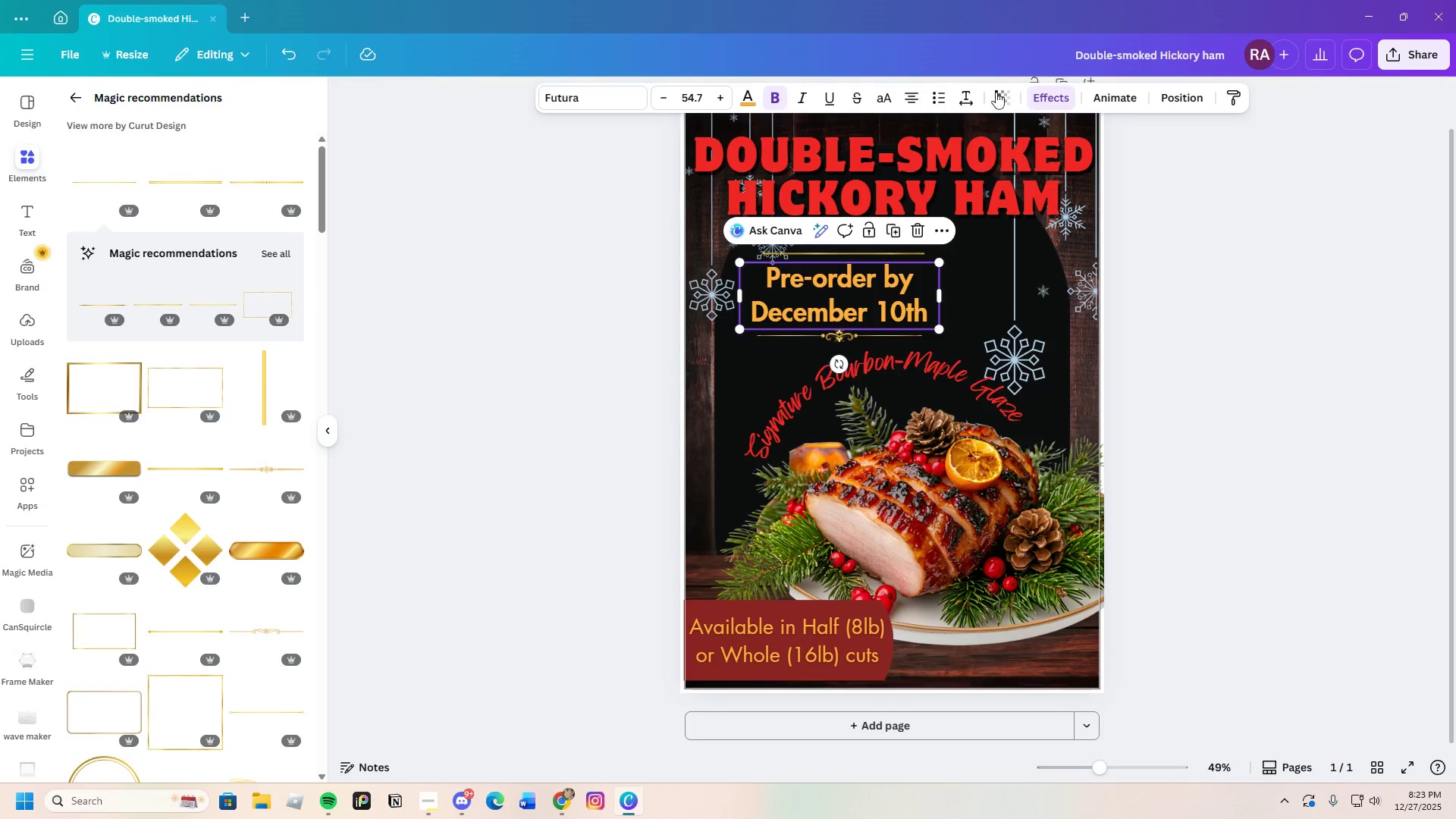 
left_click([968, 96])
 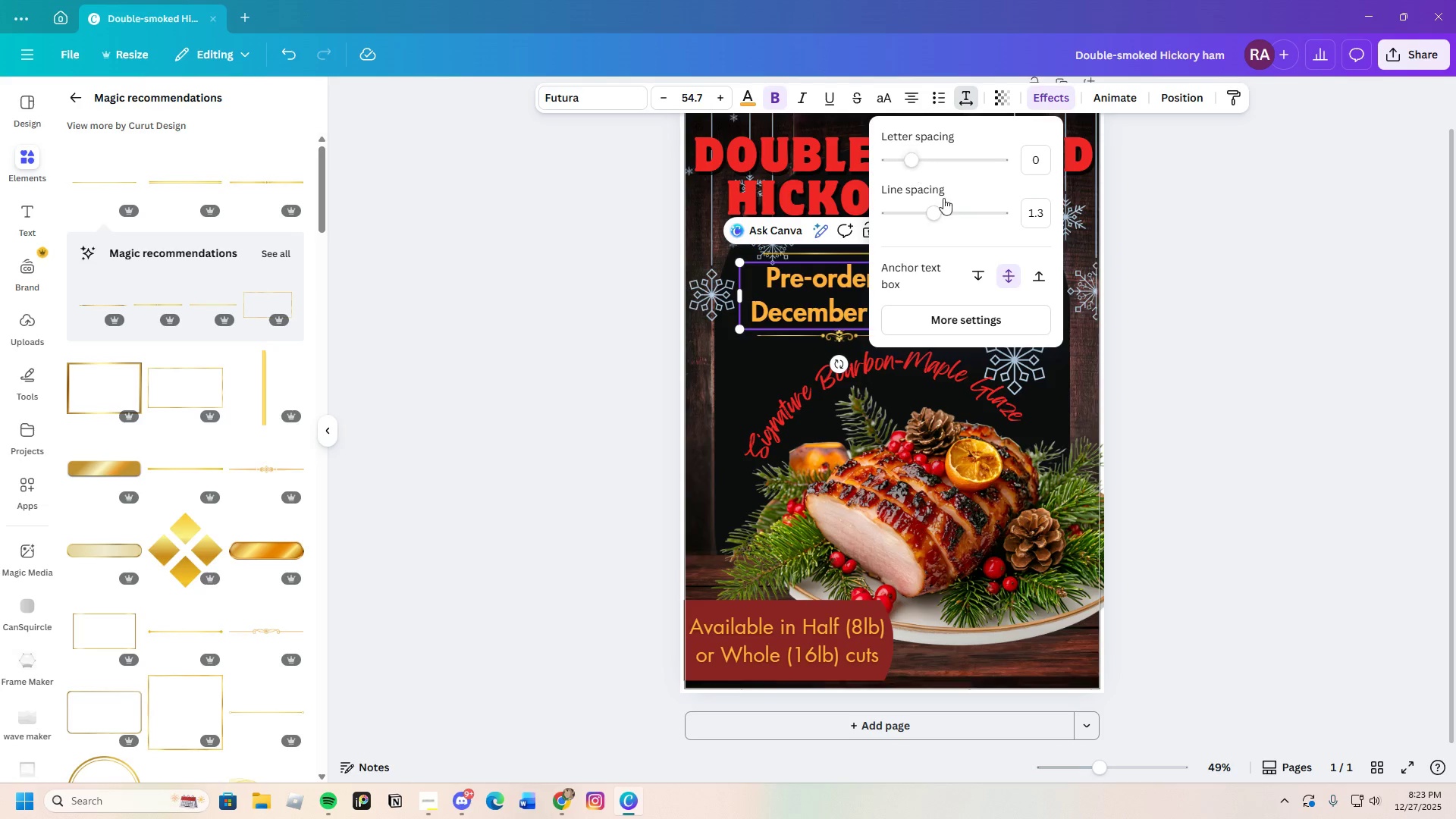 
left_click_drag(start_coordinate=[935, 209], to_coordinate=[924, 210])
 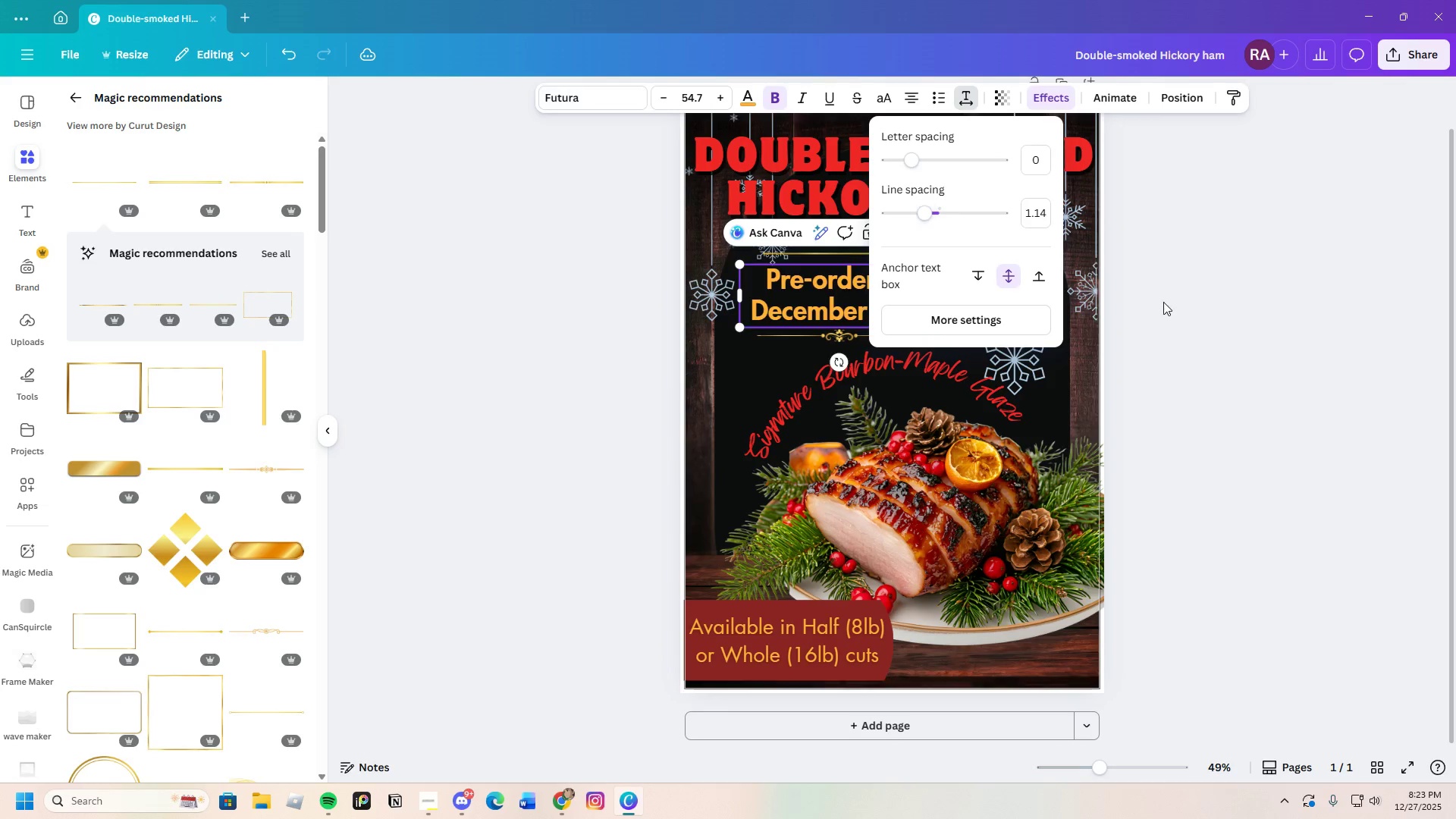 
left_click([1163, 302])
 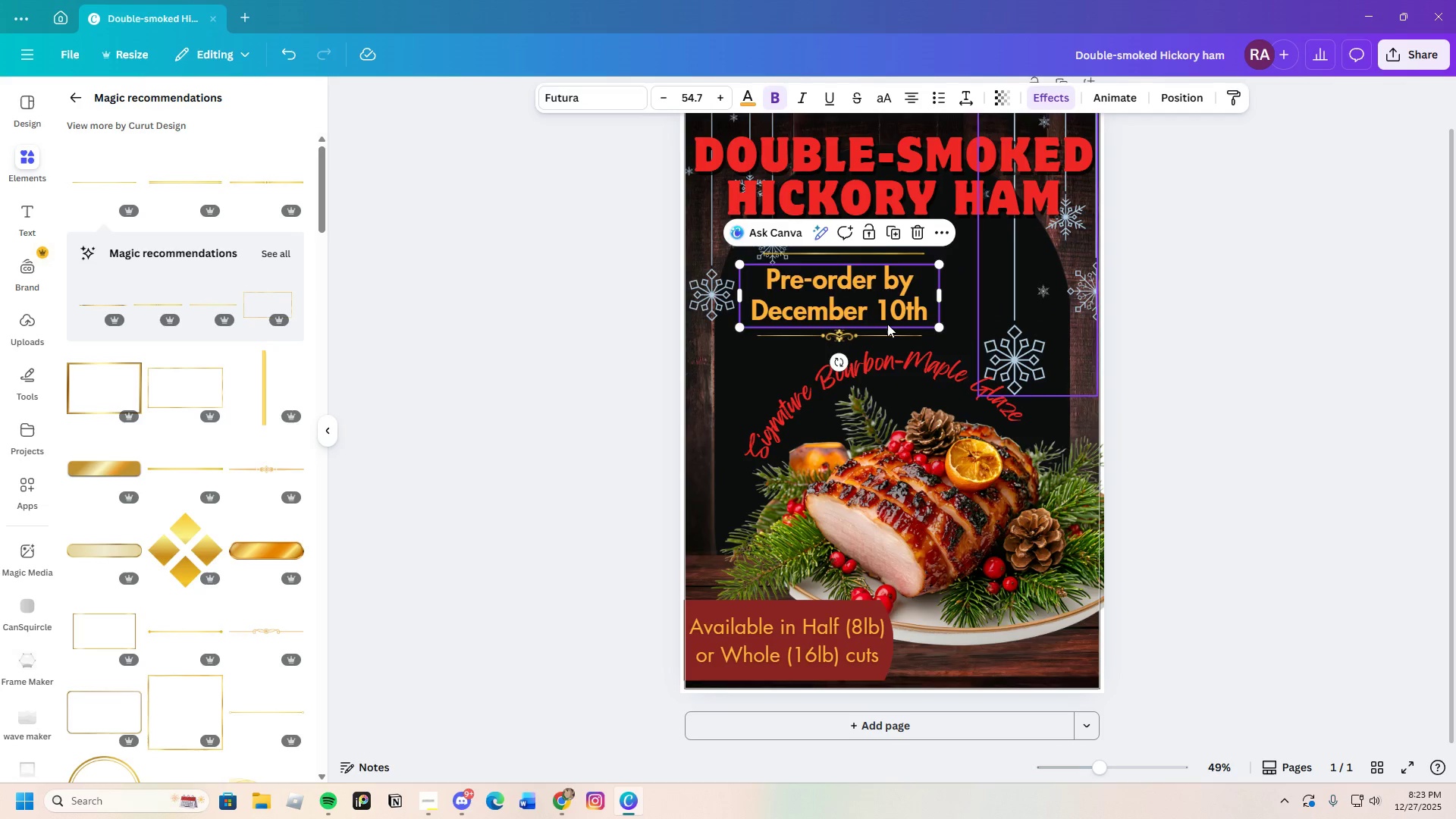 
left_click([1138, 312])
 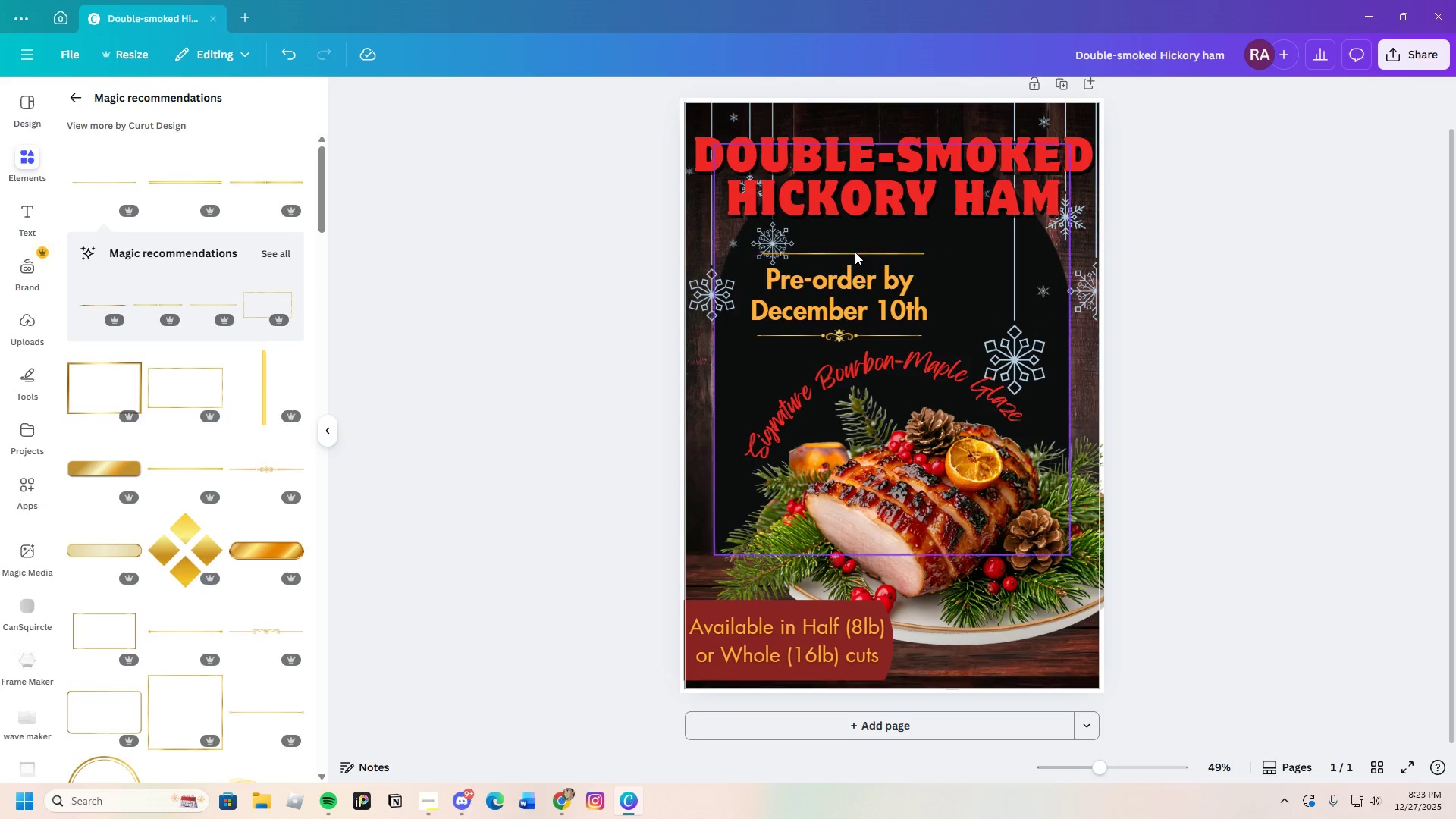 
left_click_drag(start_coordinate=[855, 253], to_coordinate=[855, 259])
 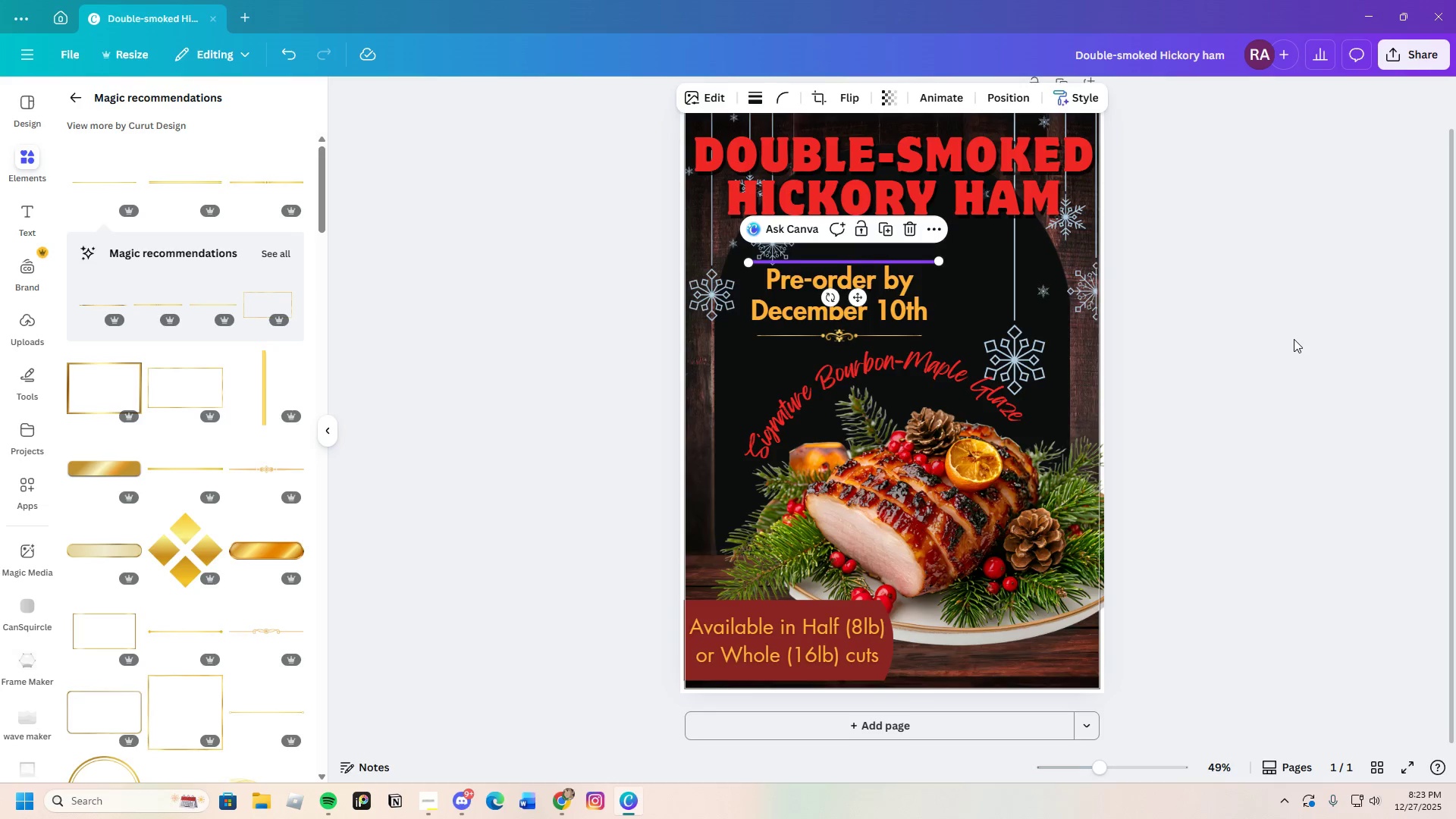 
left_click([1294, 339])
 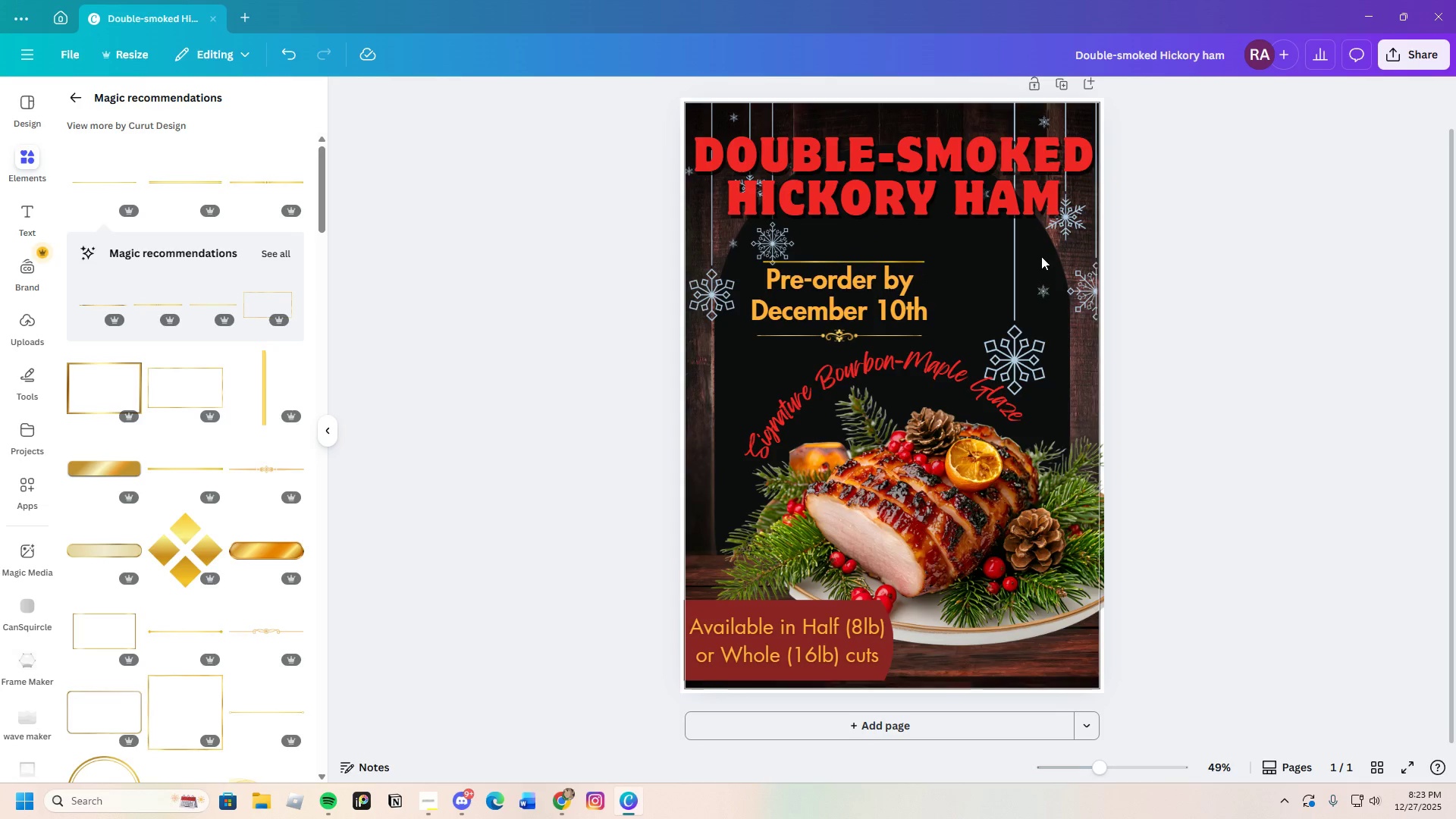 
left_click([893, 259])
 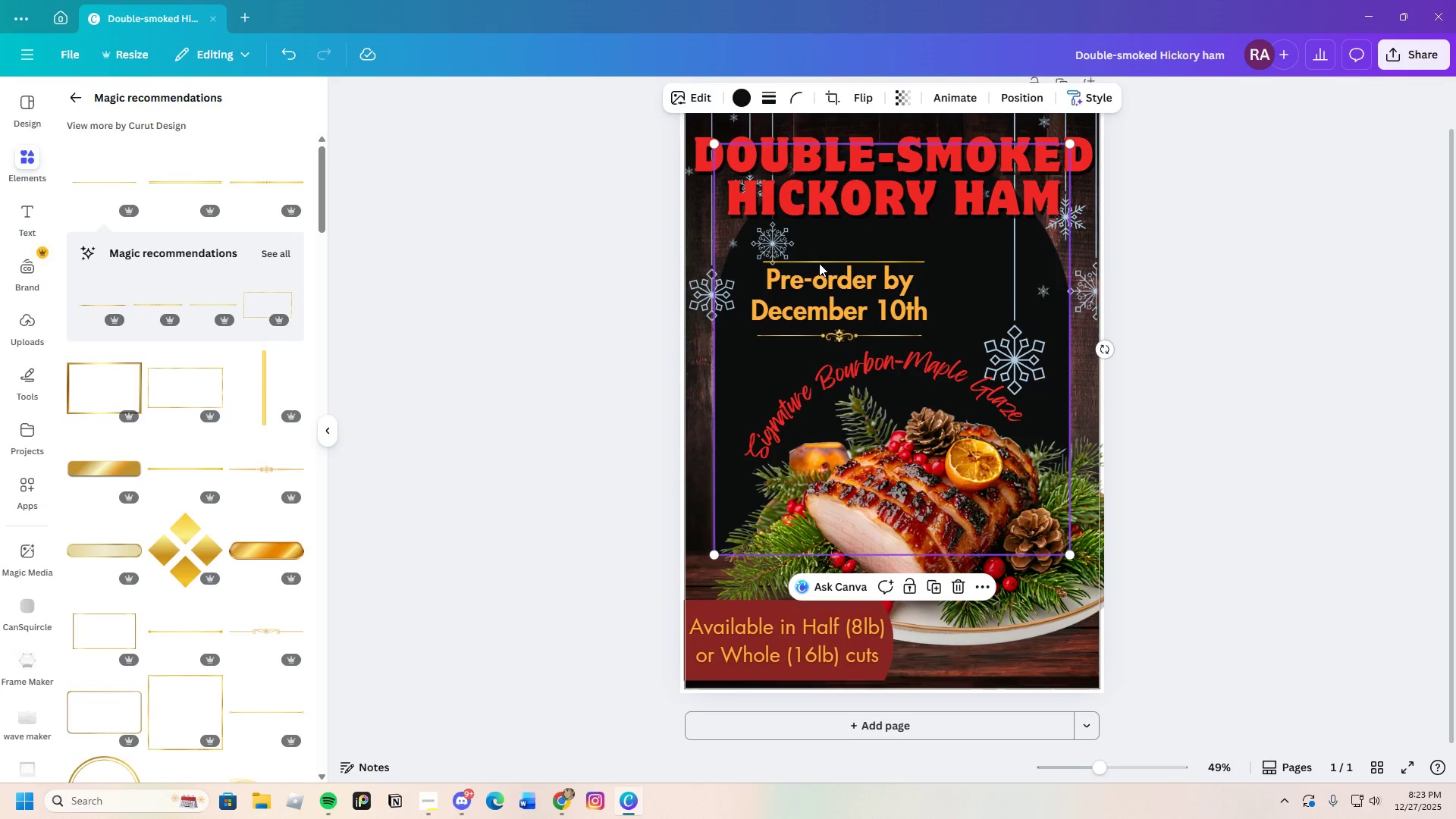 
left_click([821, 260])
 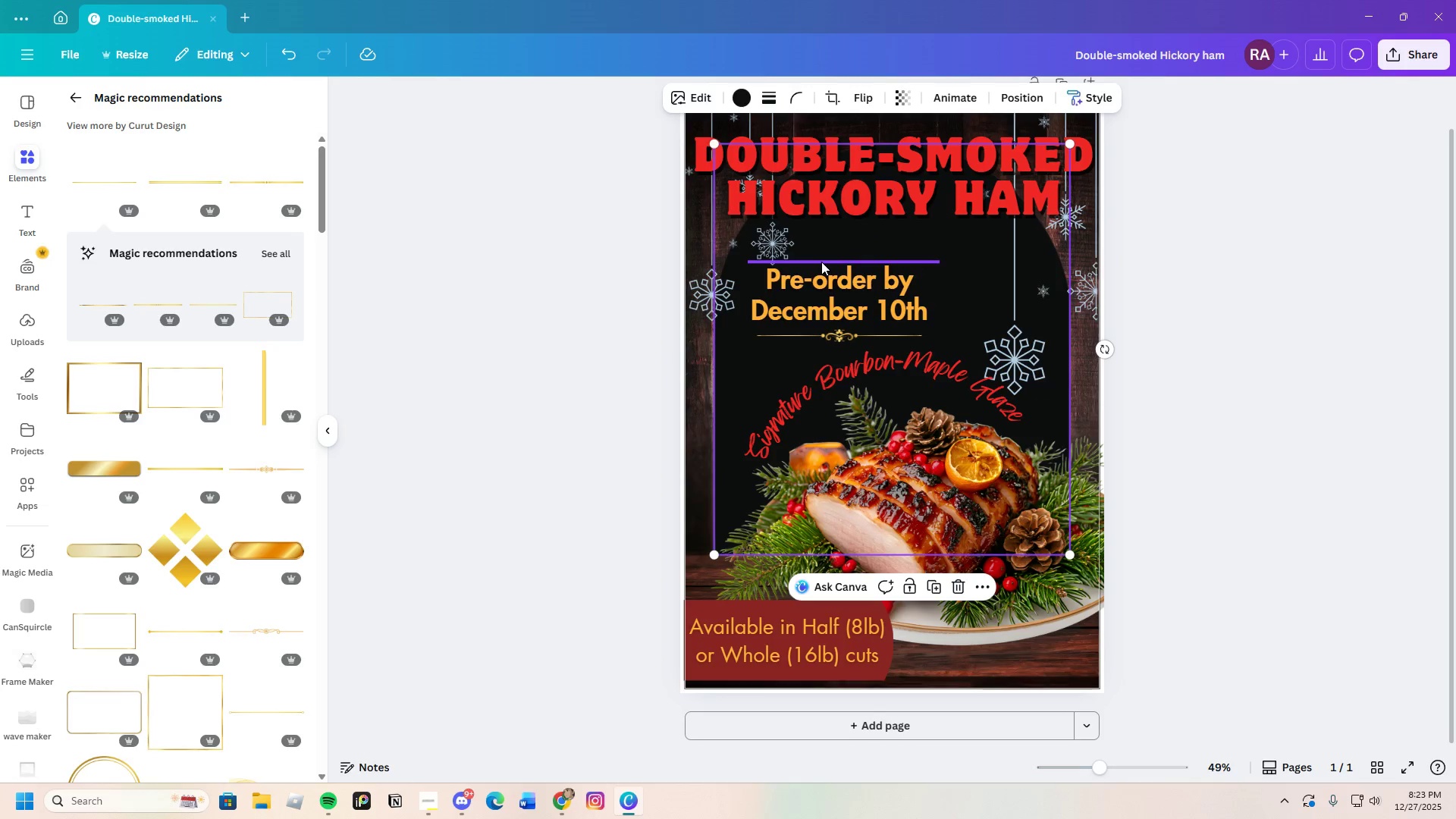 
left_click([821, 262])
 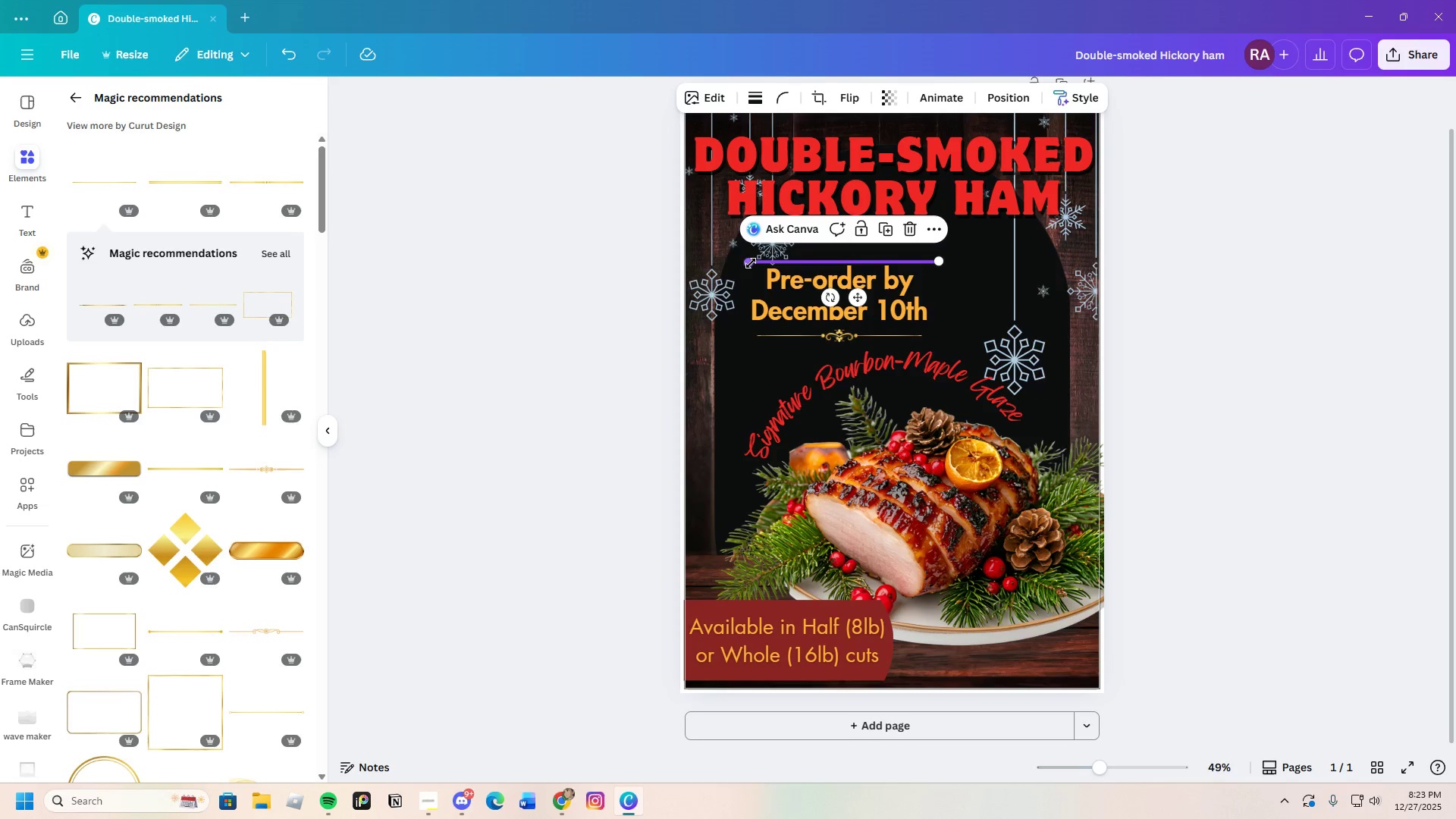 
left_click_drag(start_coordinate=[751, 263], to_coordinate=[746, 262])
 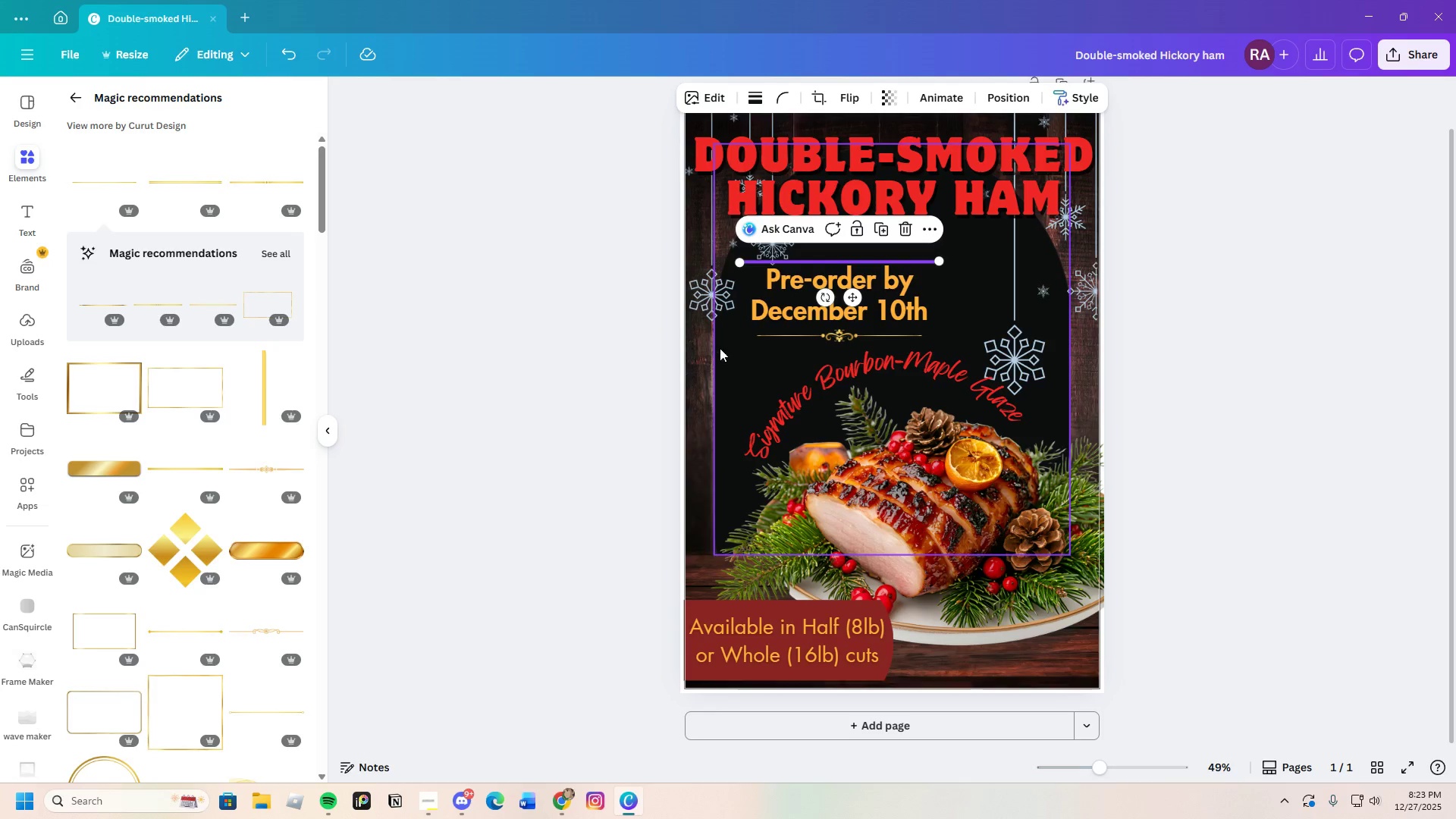 
left_click([721, 350])
 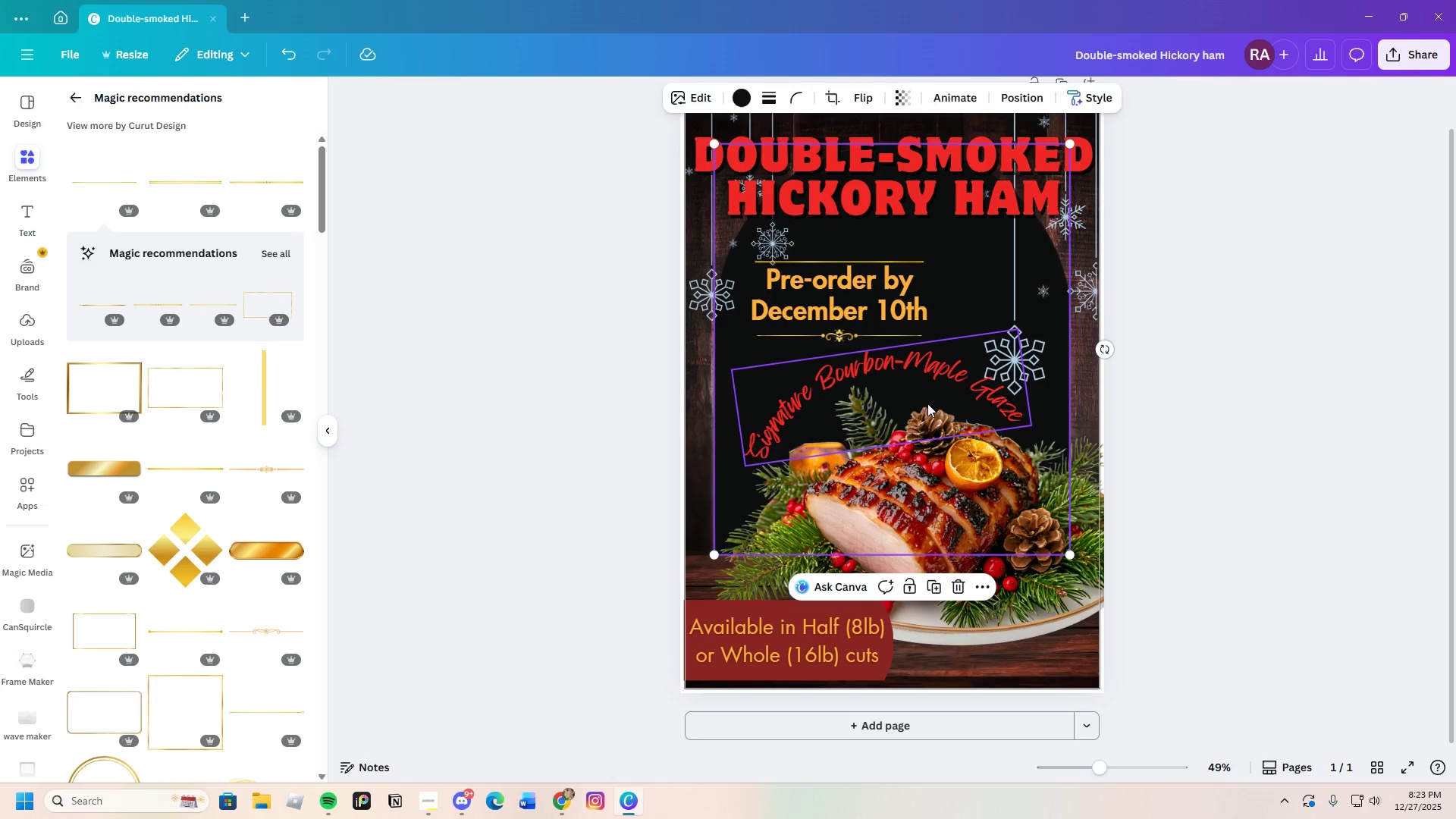 
left_click([861, 337])
 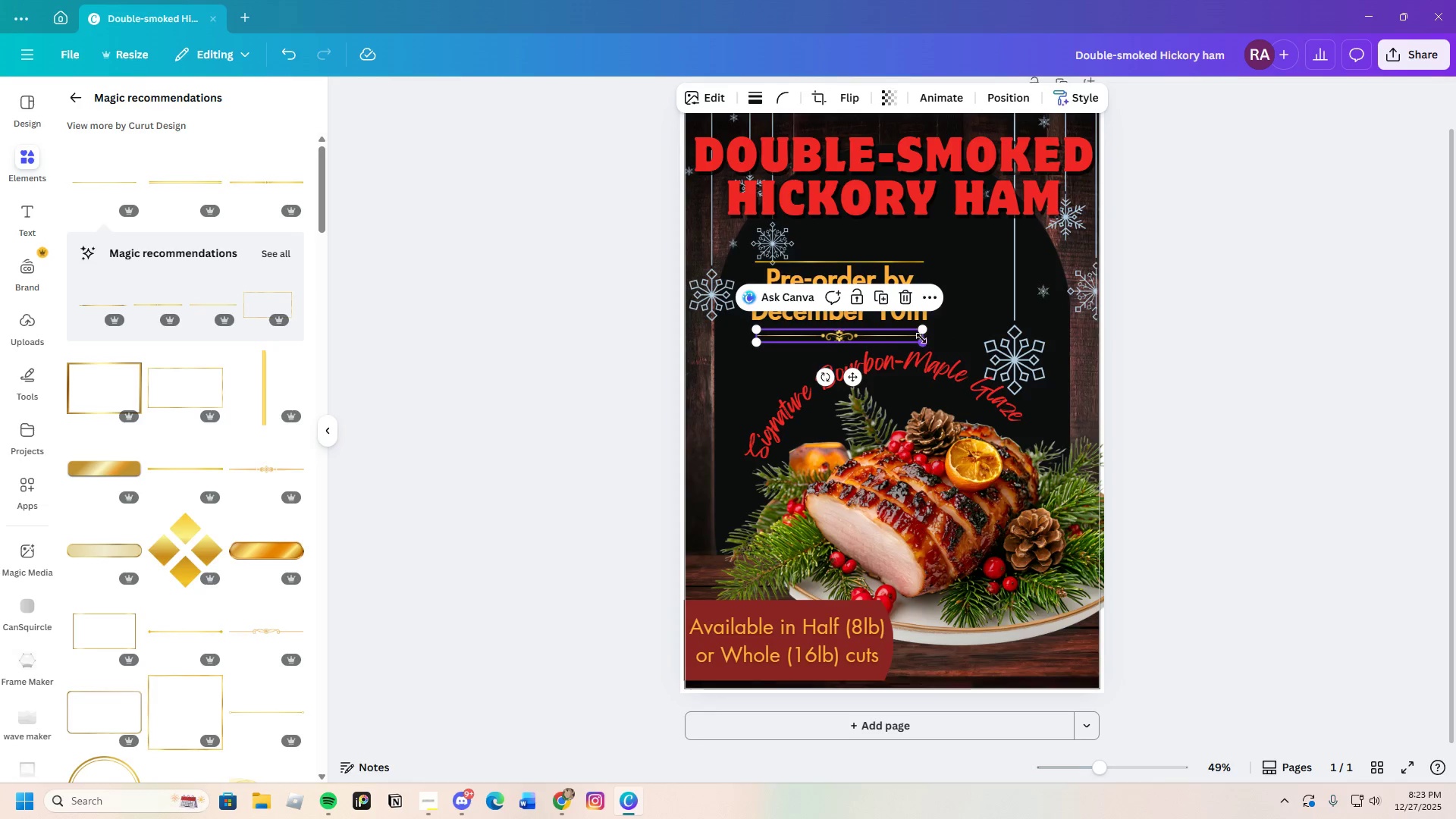 
left_click_drag(start_coordinate=[922, 342], to_coordinate=[931, 340])
 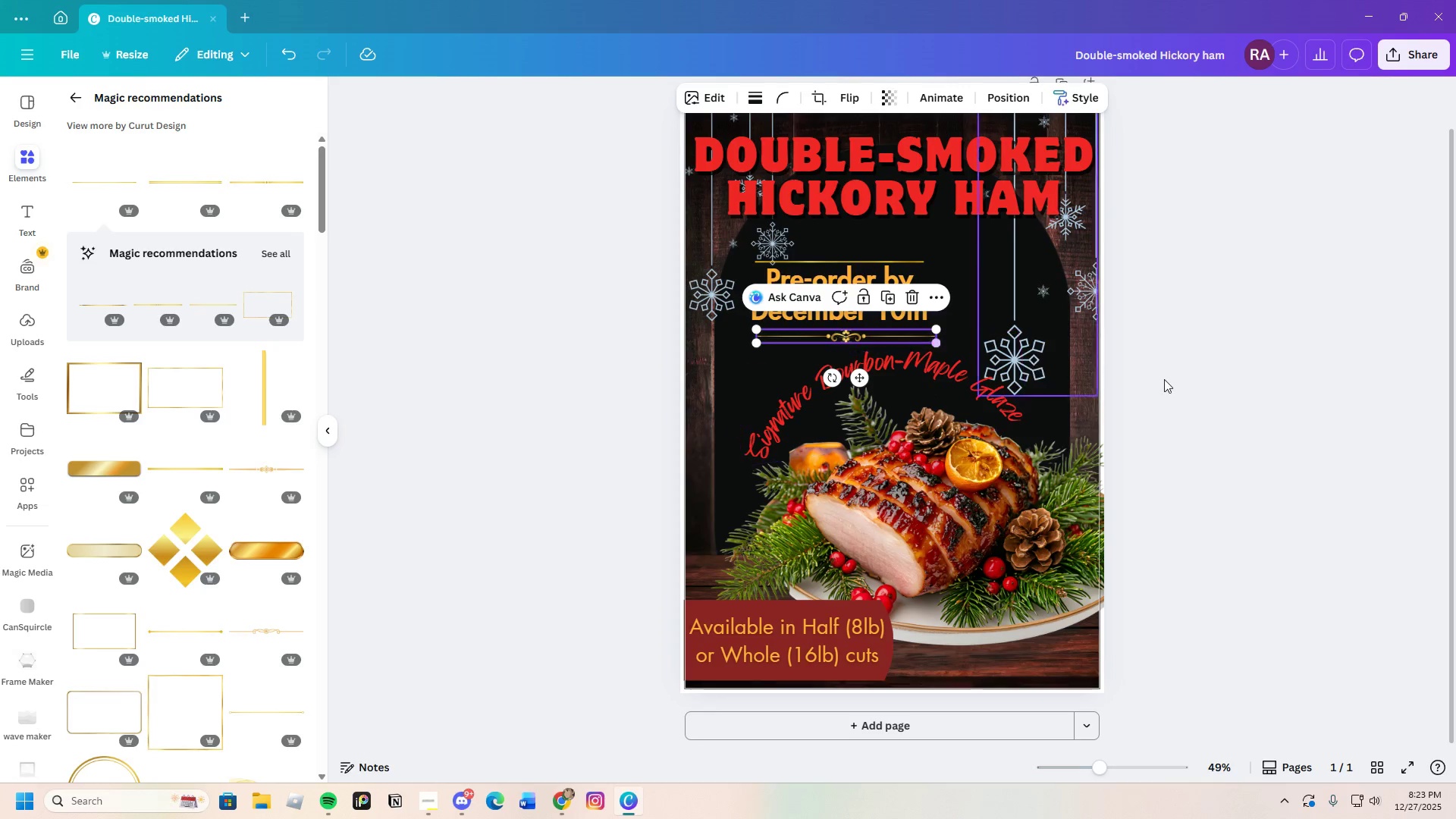 
left_click([1171, 381])
 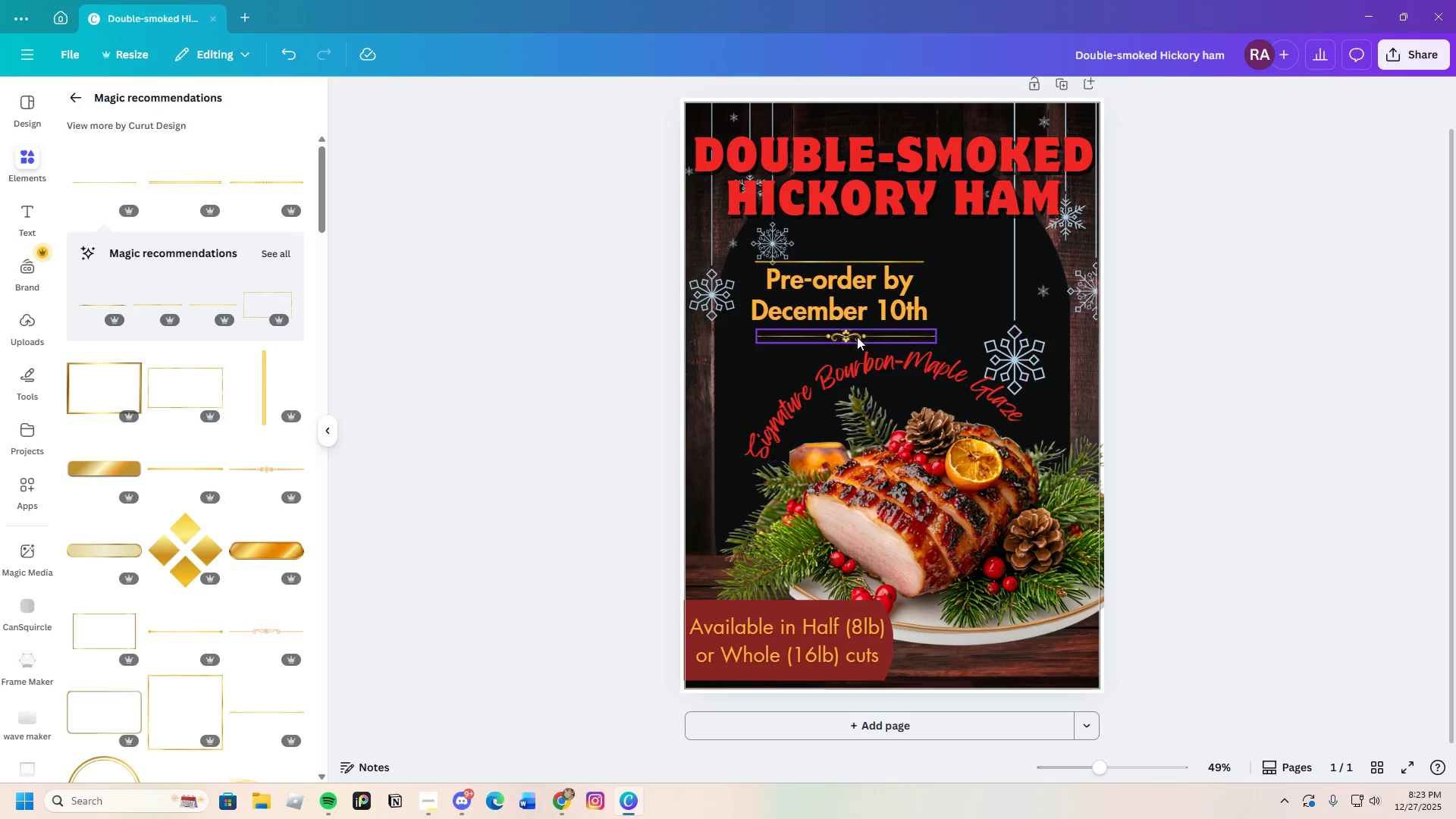 
left_click_drag(start_coordinate=[851, 337], to_coordinate=[843, 335])
 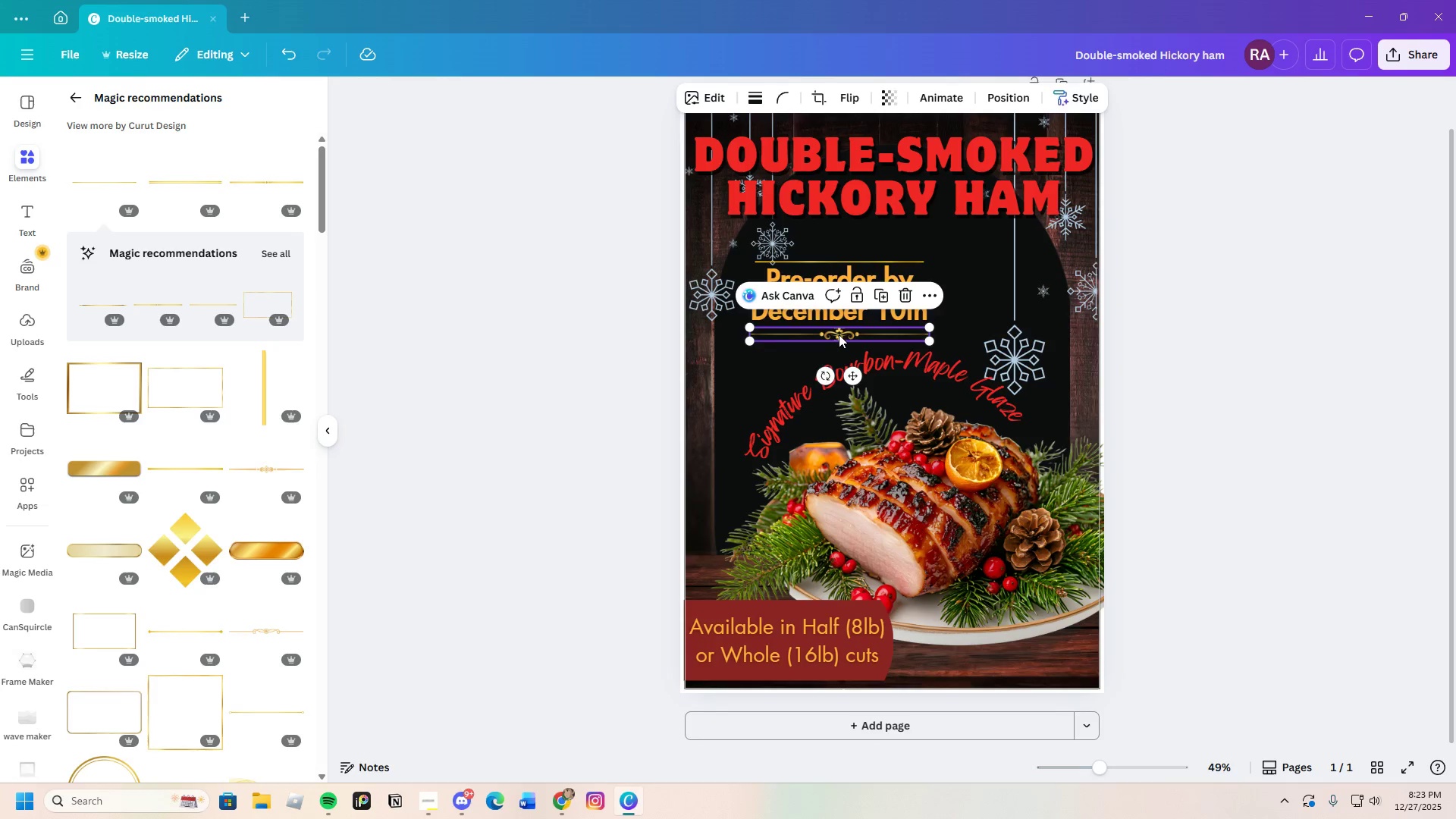 
left_click_drag(start_coordinate=[838, 334], to_coordinate=[838, 331])
 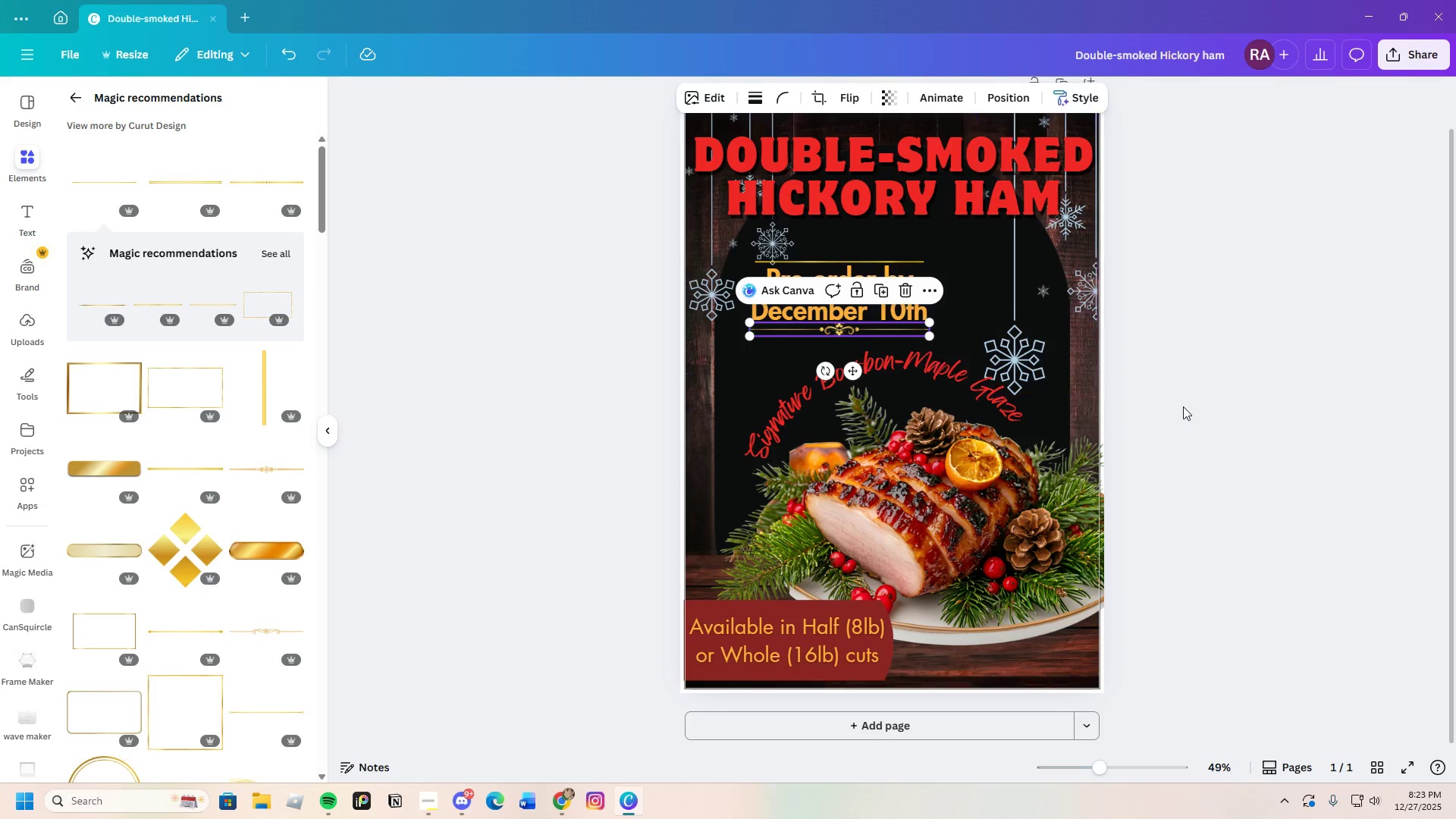 
left_click([1181, 406])
 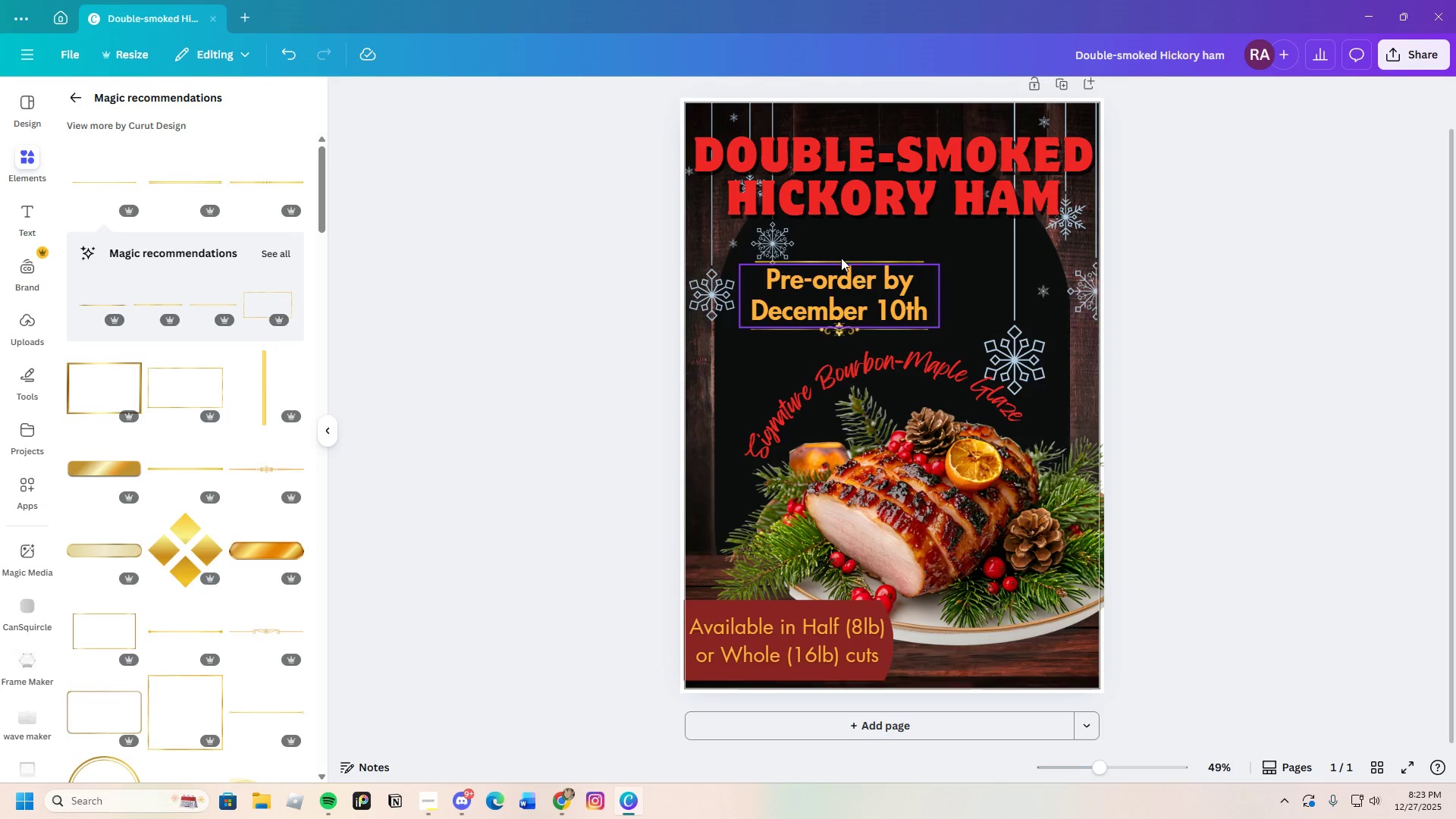 
left_click([852, 262])
 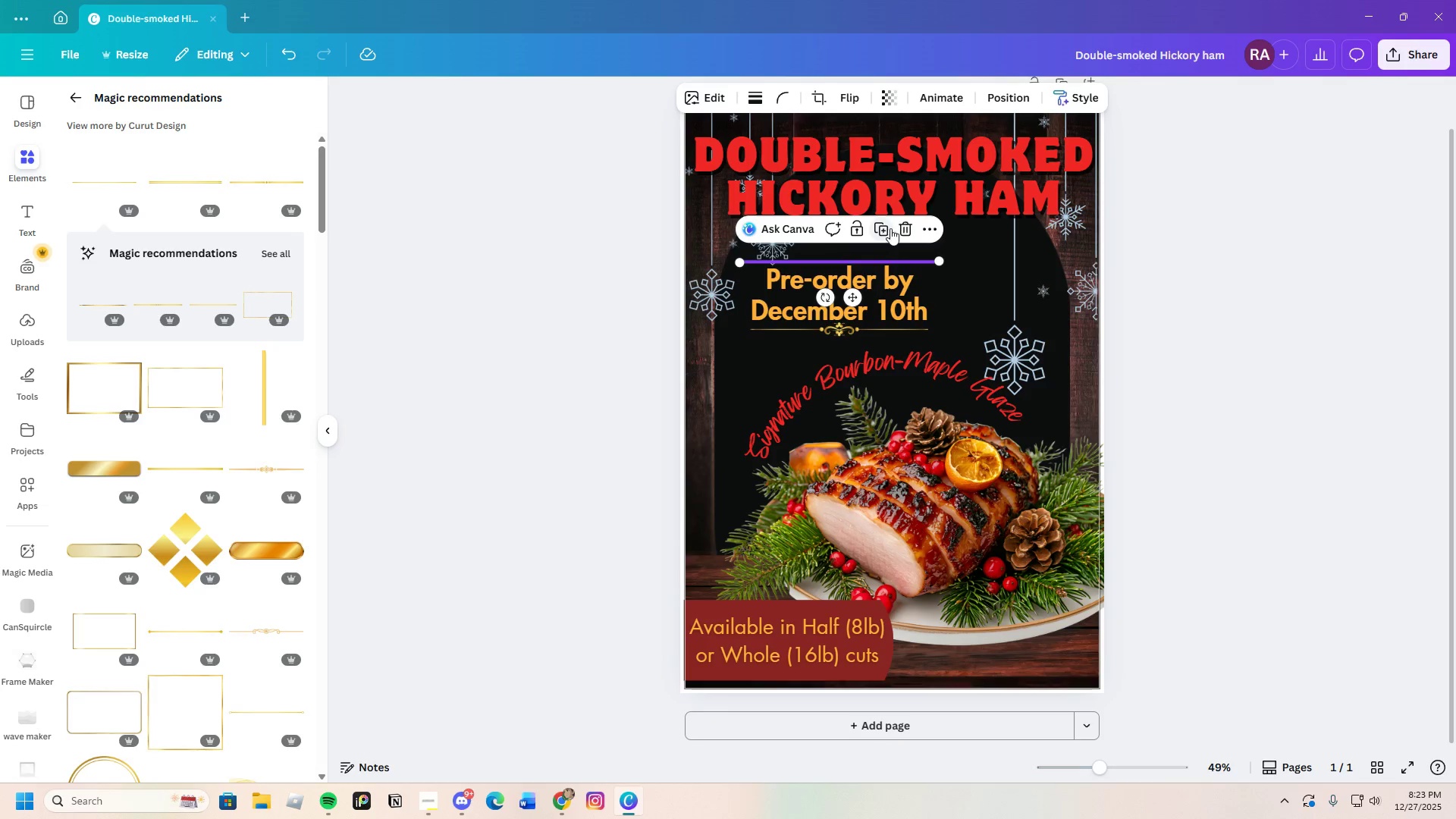 
left_click([897, 228])
 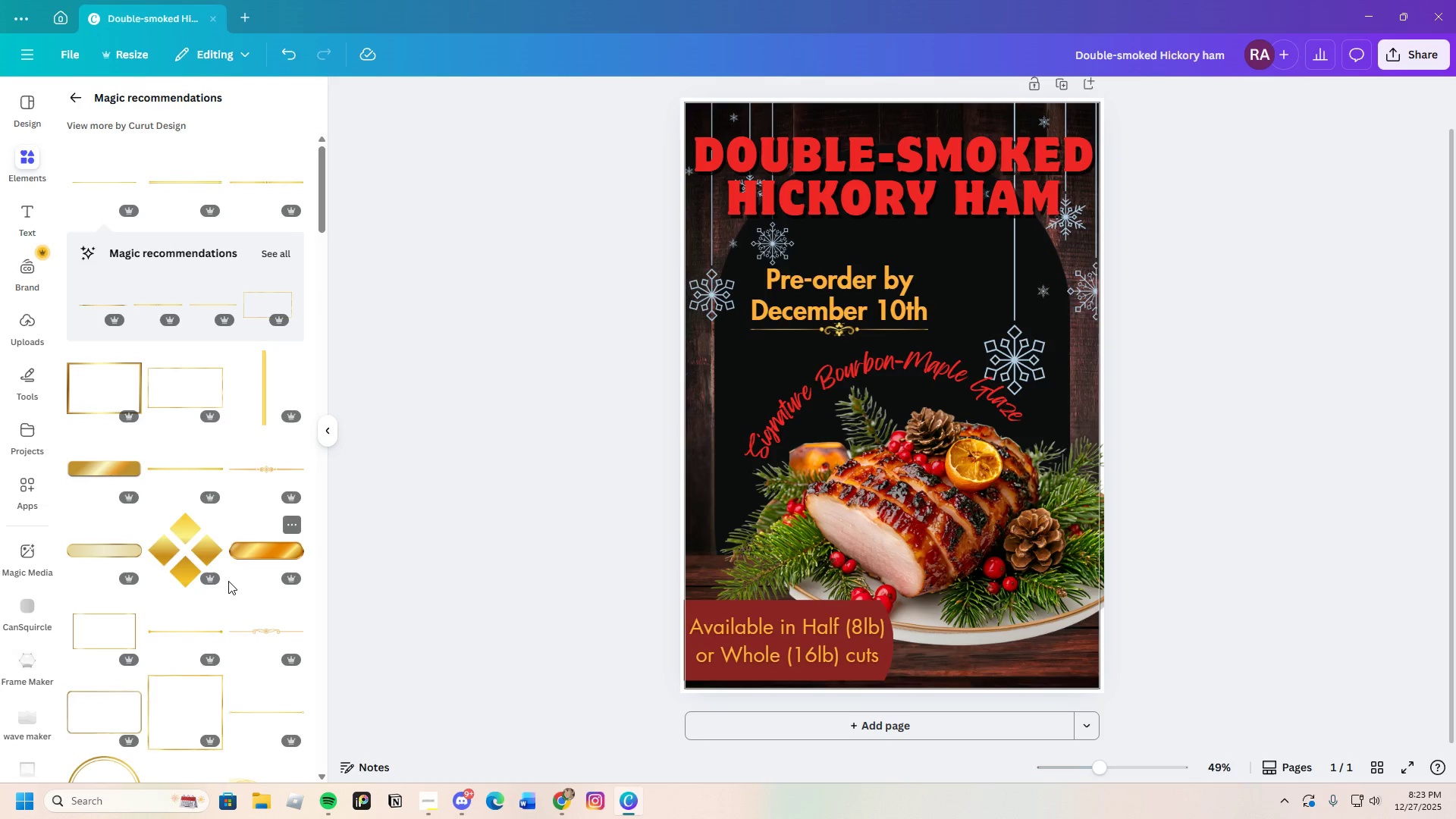 
scroll: coordinate [190, 665], scroll_direction: down, amount: 4.0
 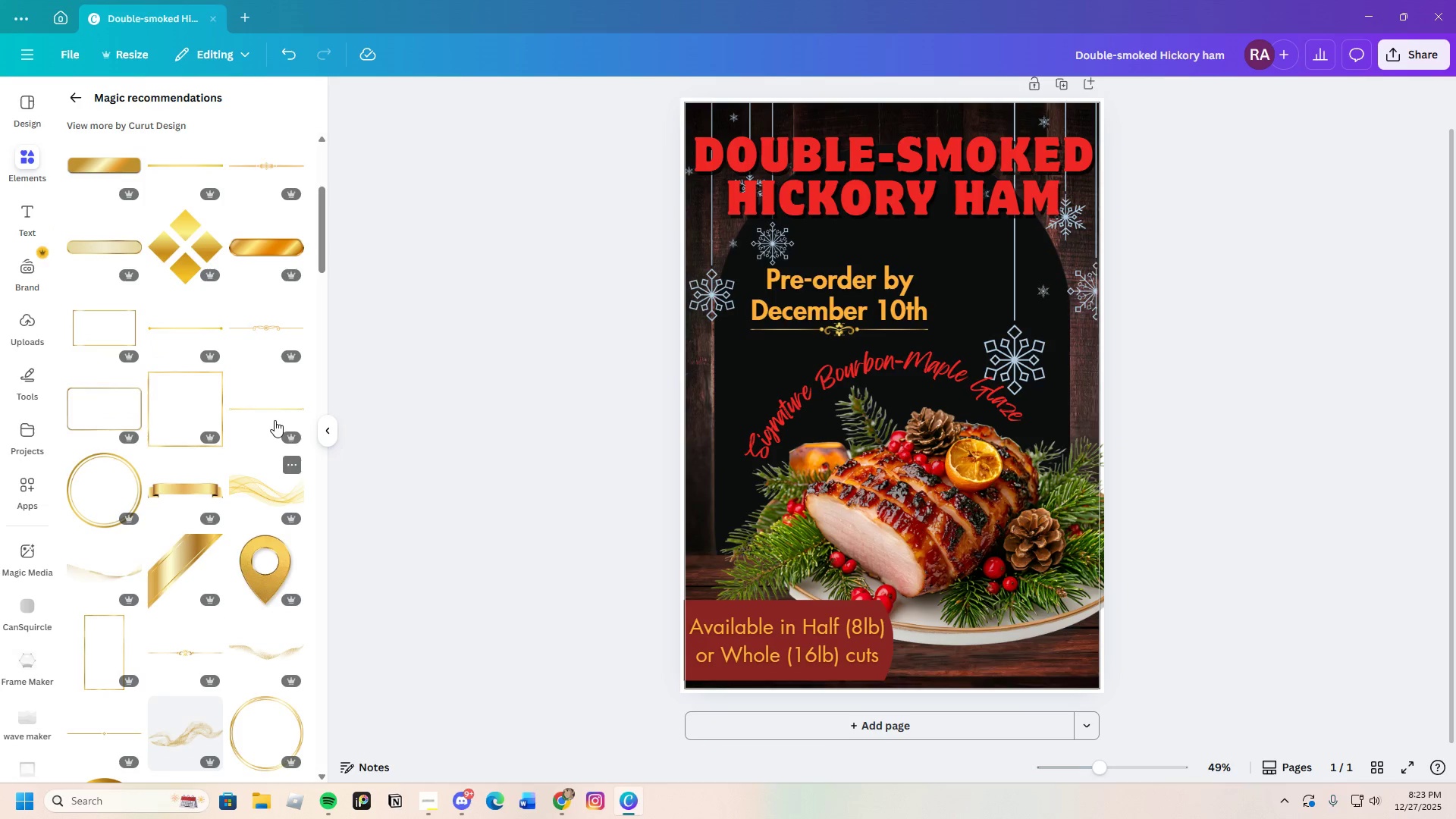 
left_click([271, 408])
 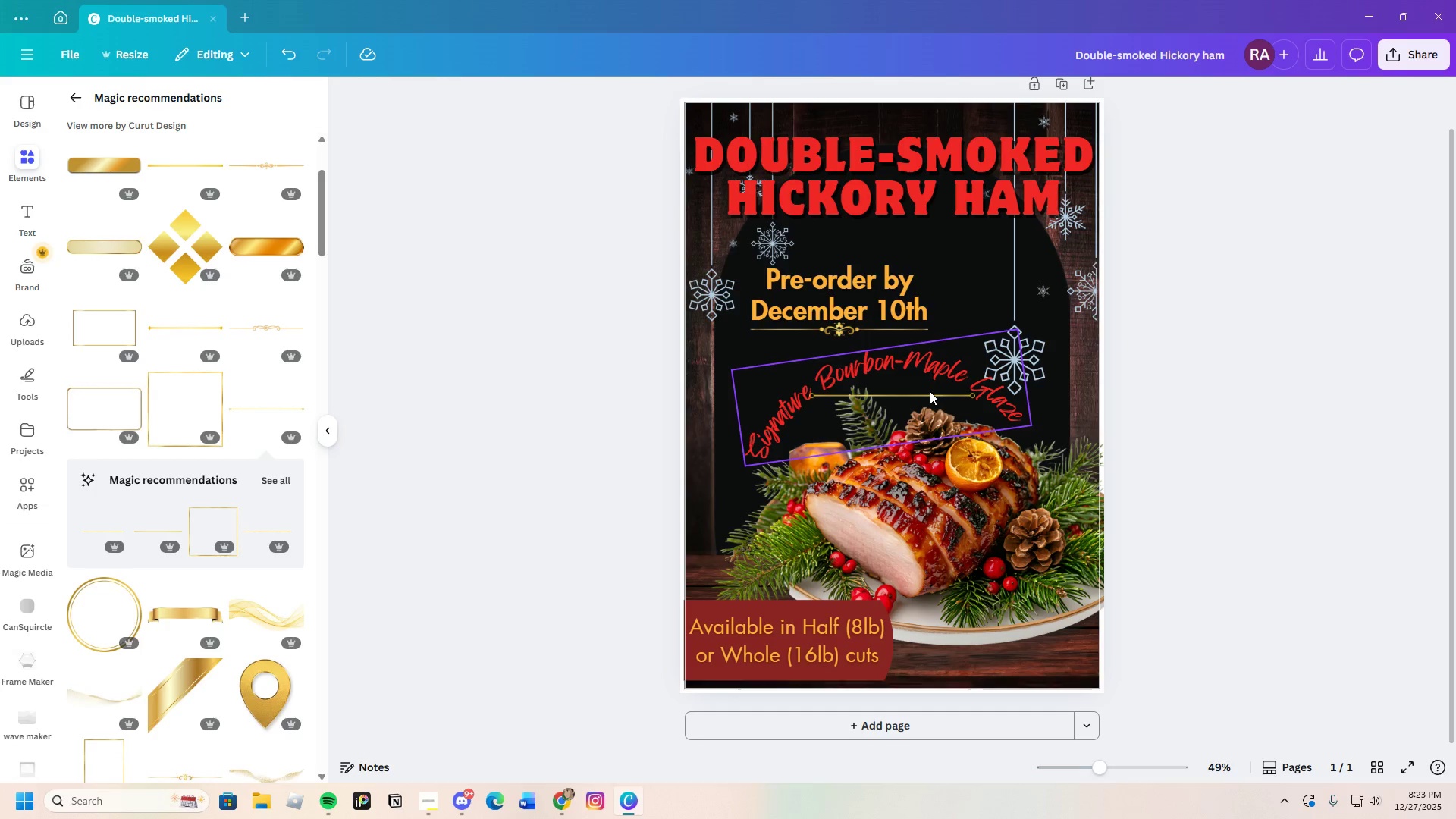 
left_click([930, 394])
 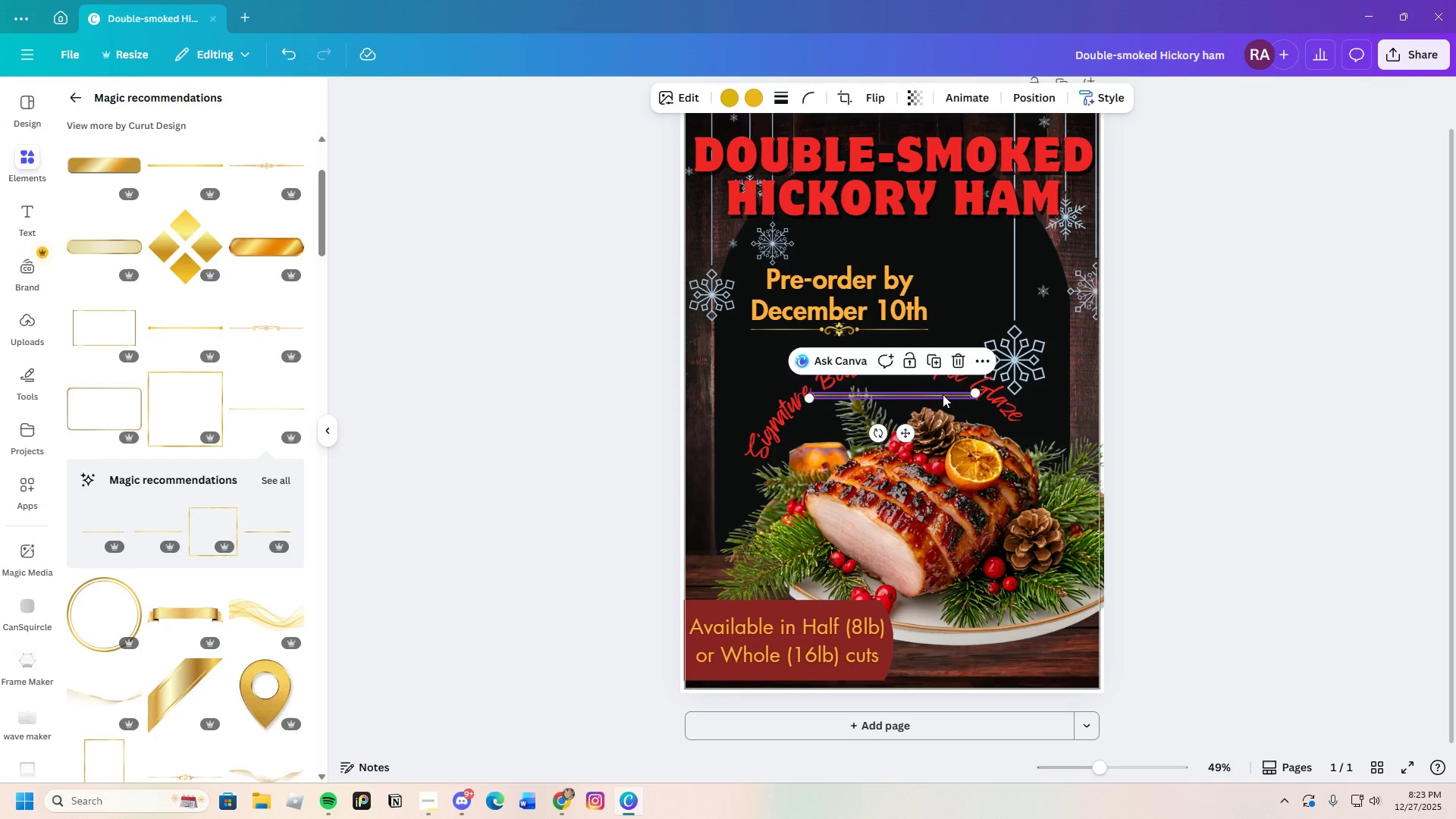 
left_click_drag(start_coordinate=[942, 394], to_coordinate=[891, 256])
 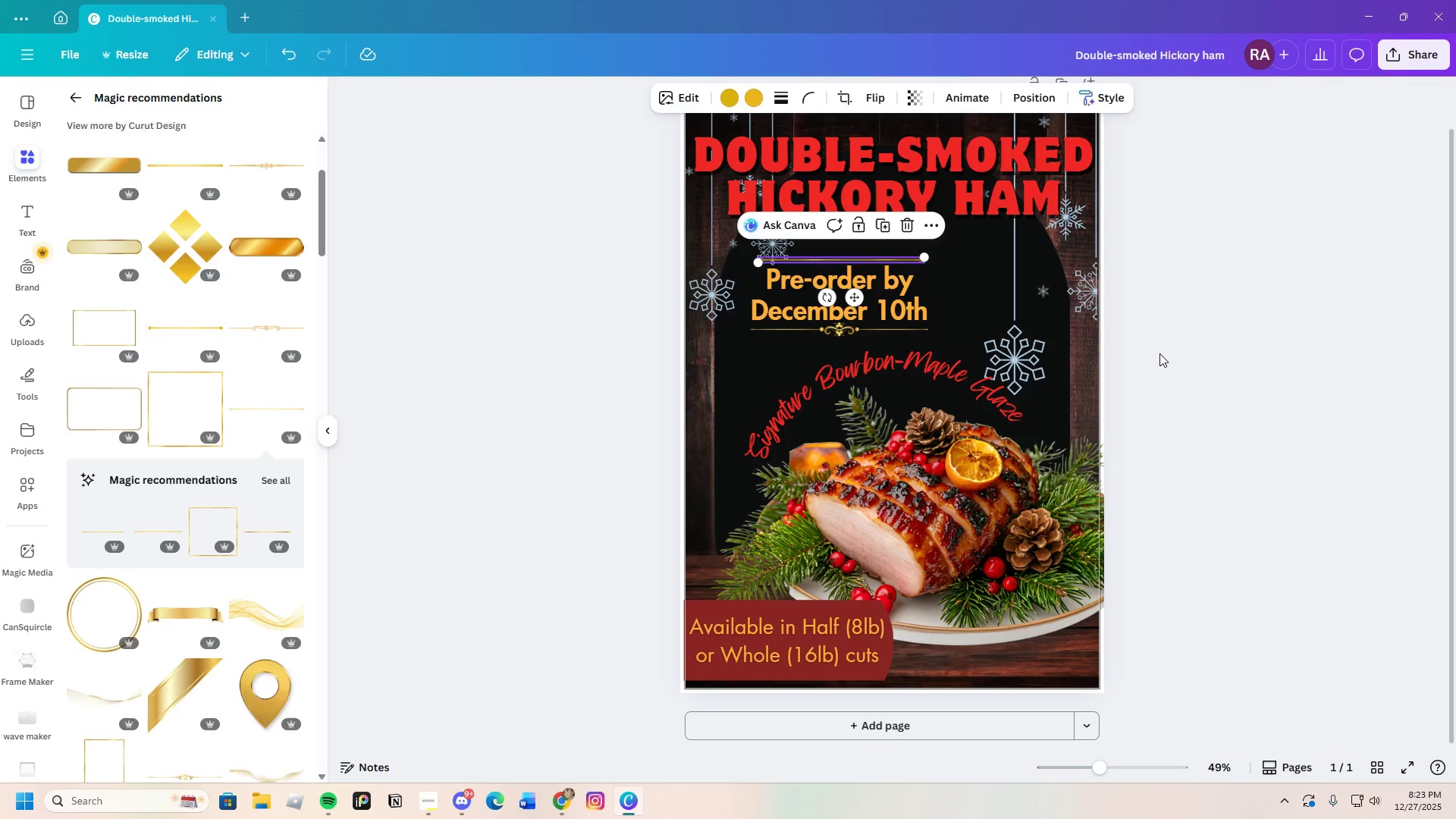 
left_click([1159, 353])
 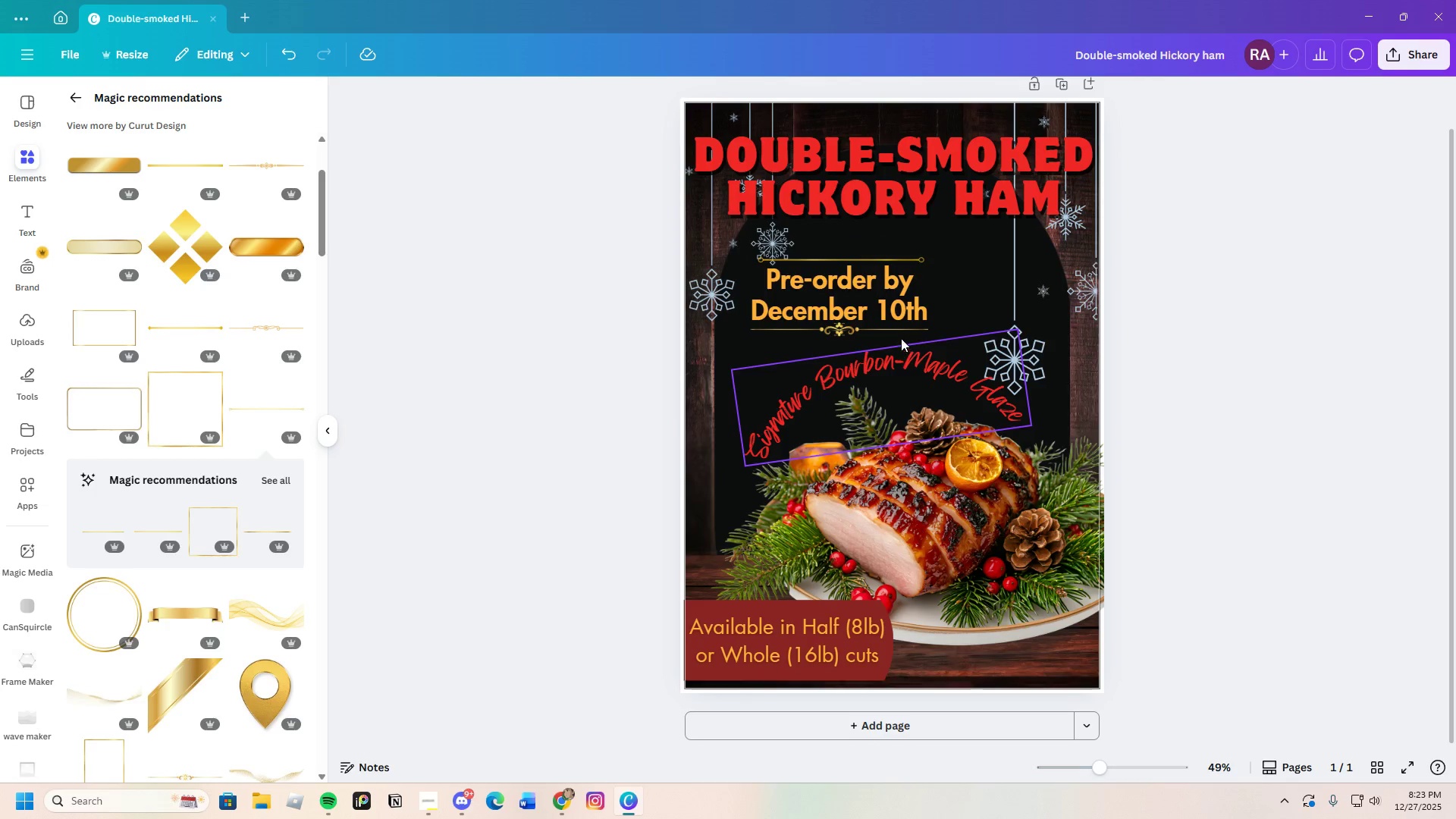 
left_click([899, 330])
 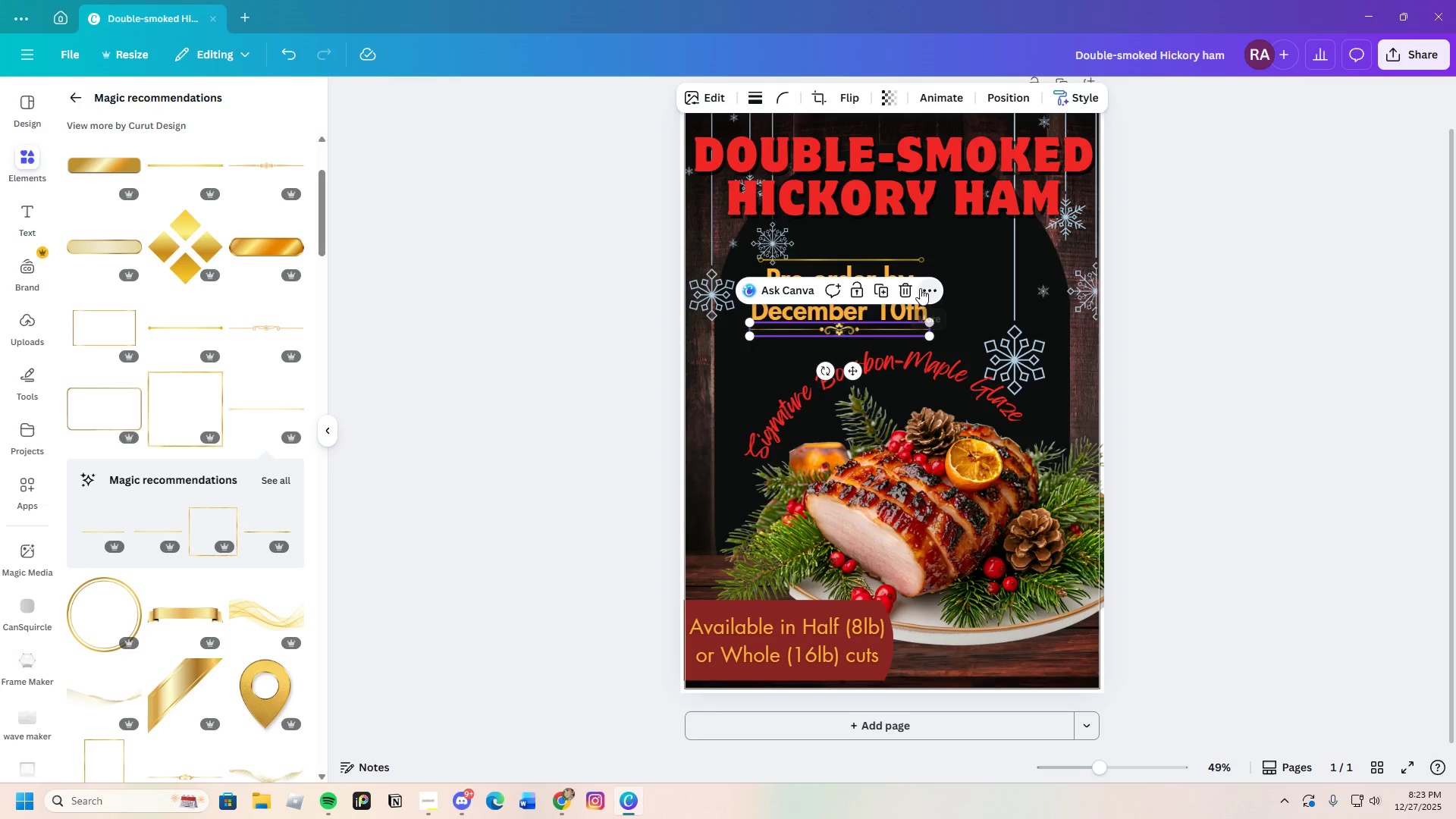 
left_click([911, 289])
 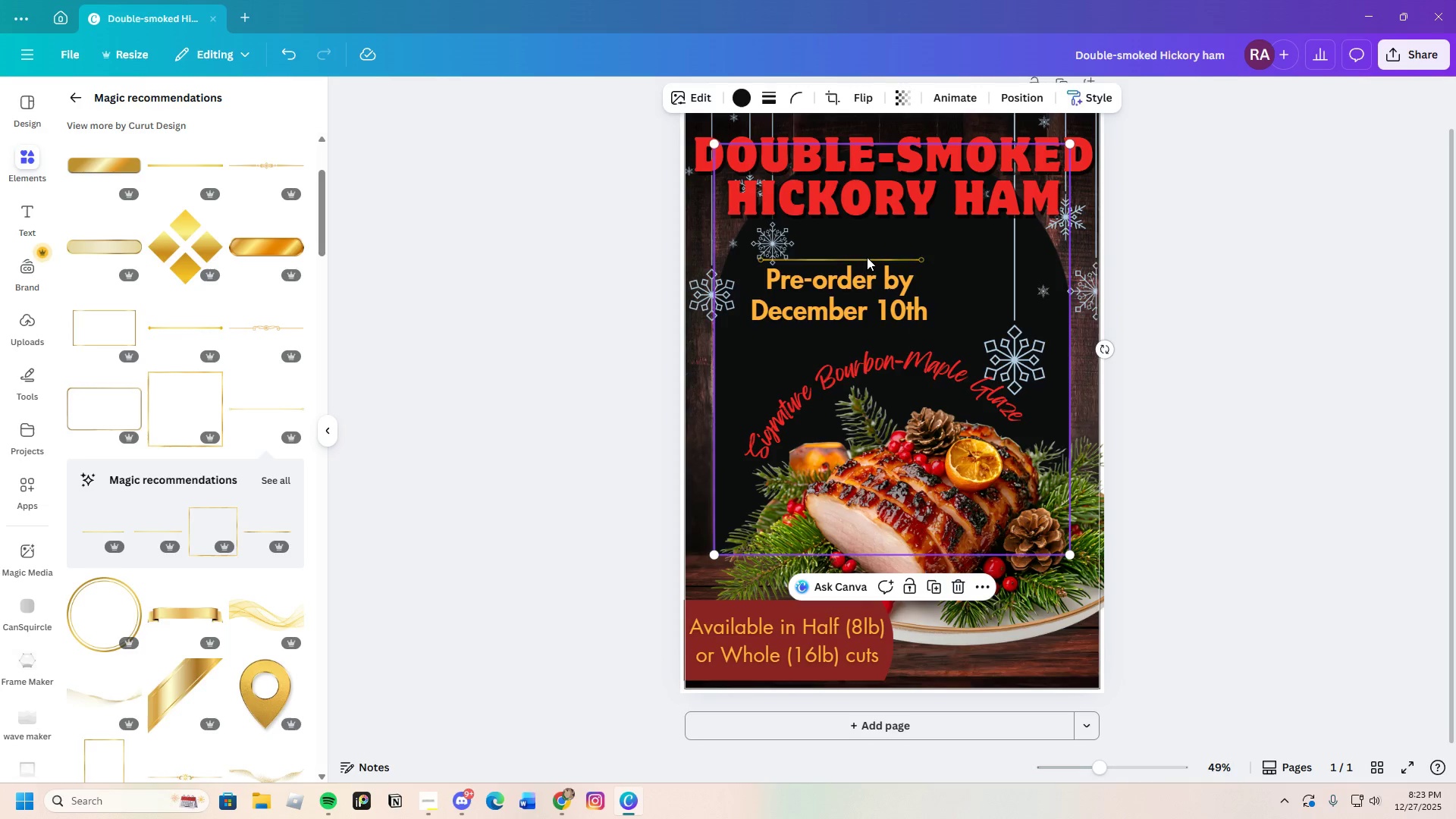 
left_click([867, 259])
 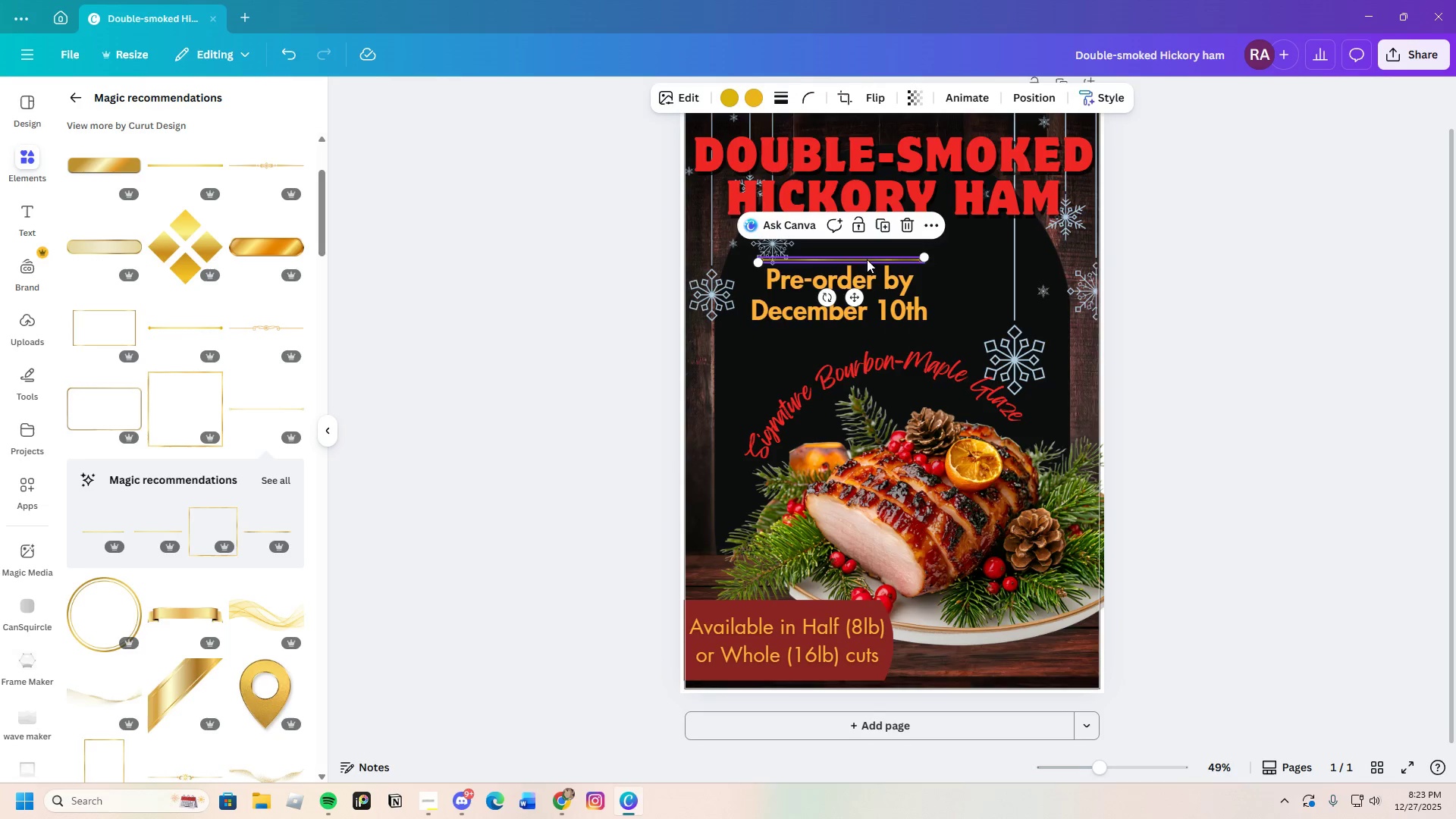 
key(Control+C)
 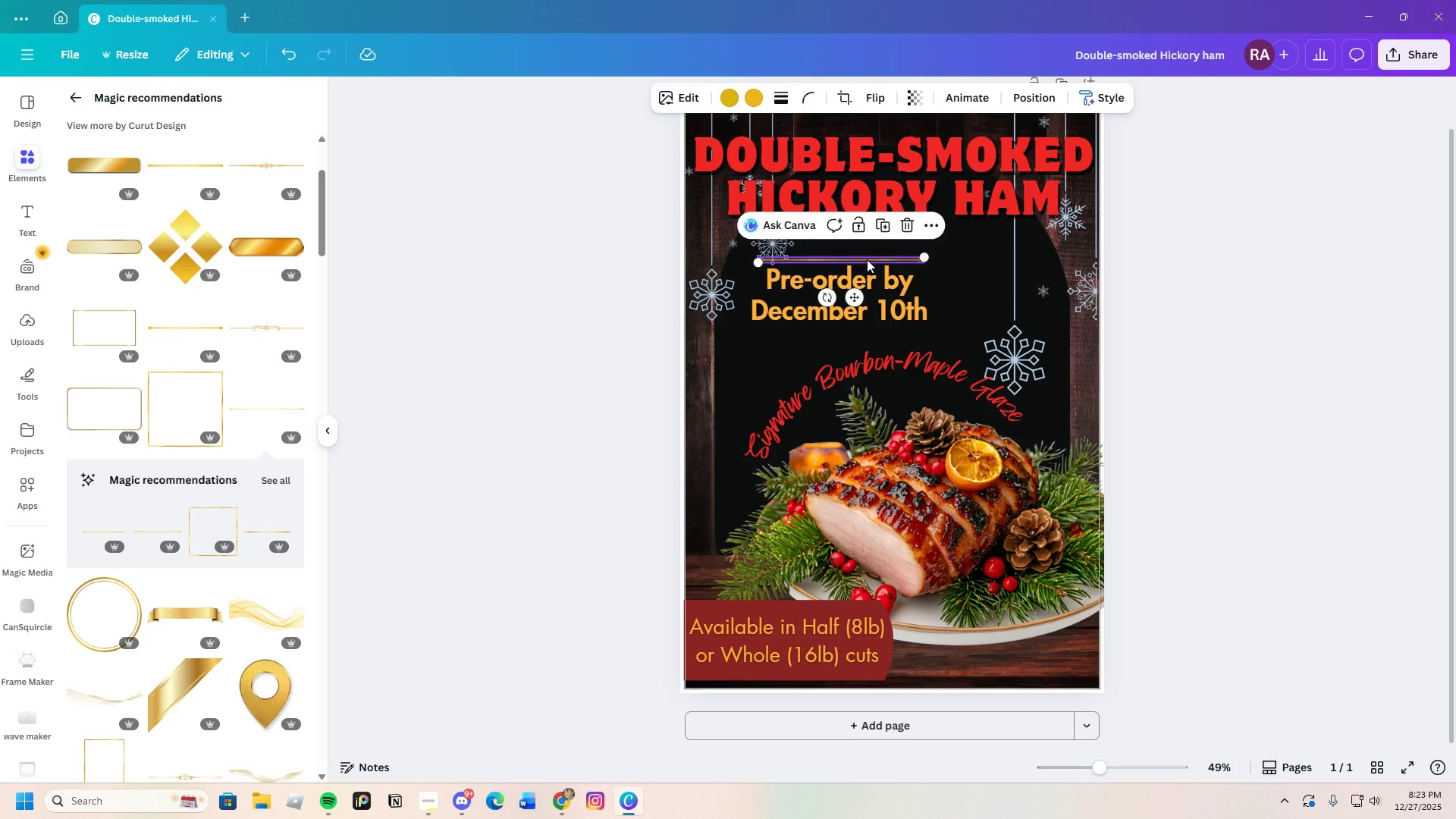 
key(Control+V)
 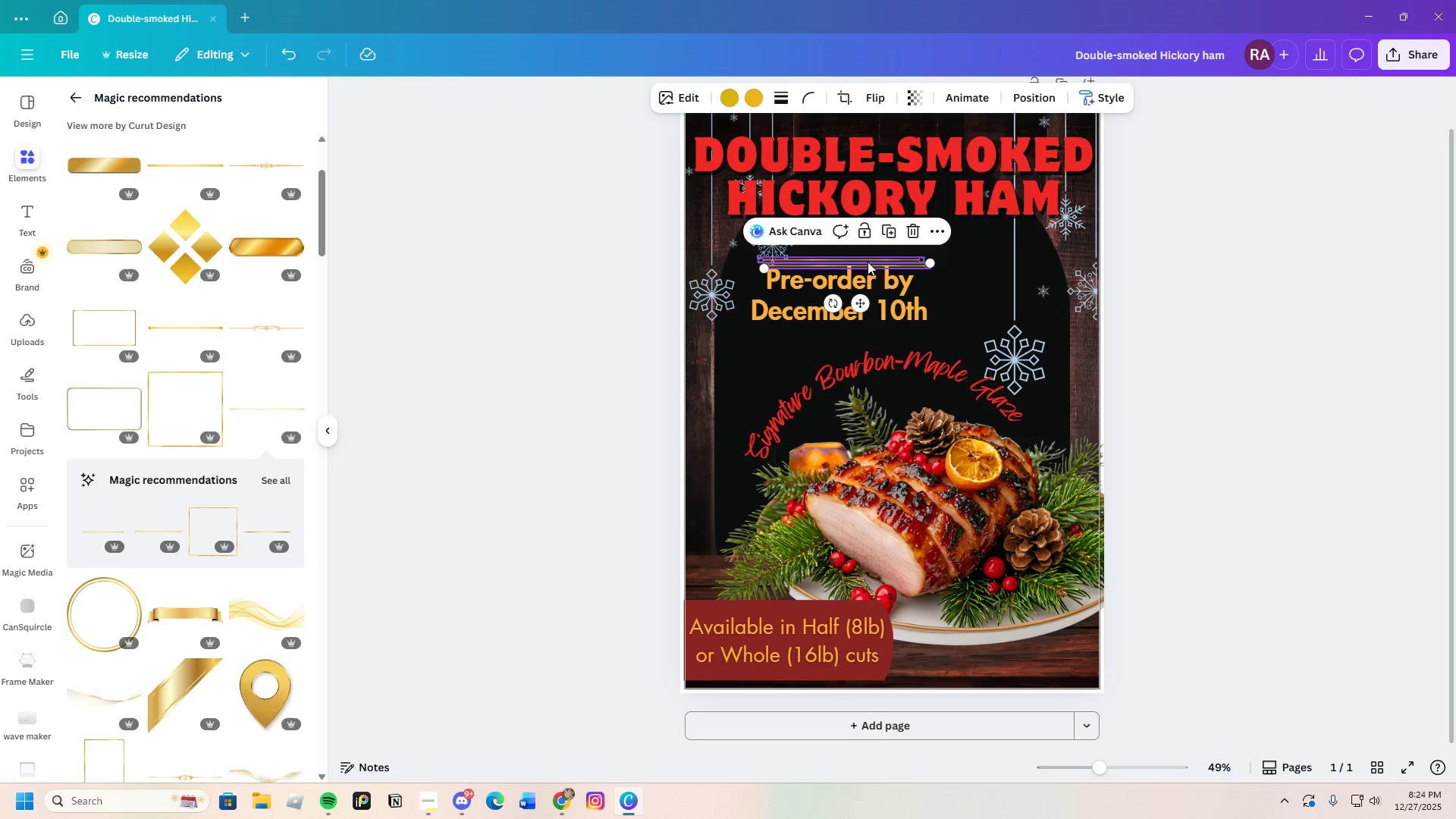 
left_click_drag(start_coordinate=[868, 263], to_coordinate=[863, 325])
 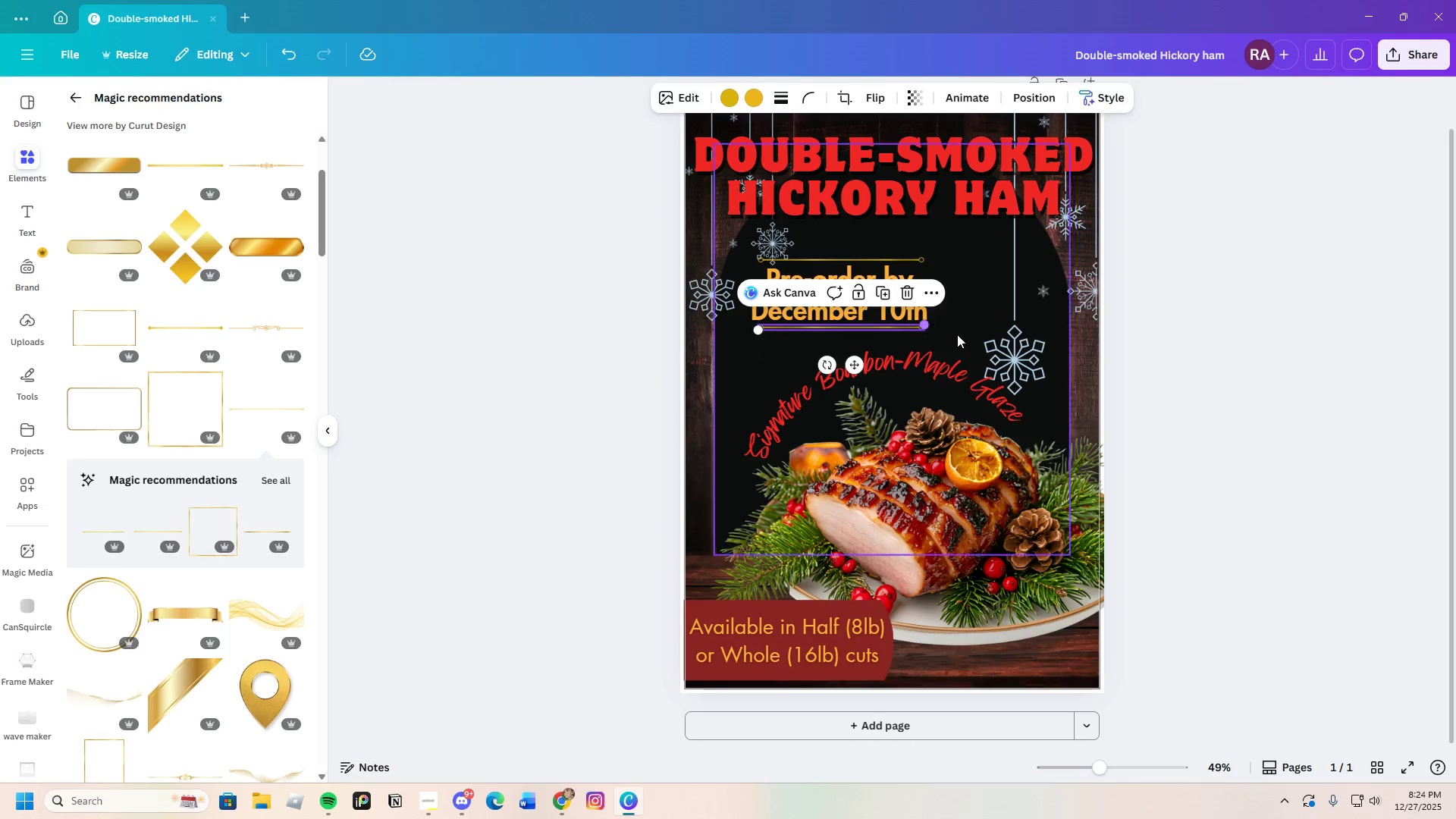 
left_click([1169, 341])
 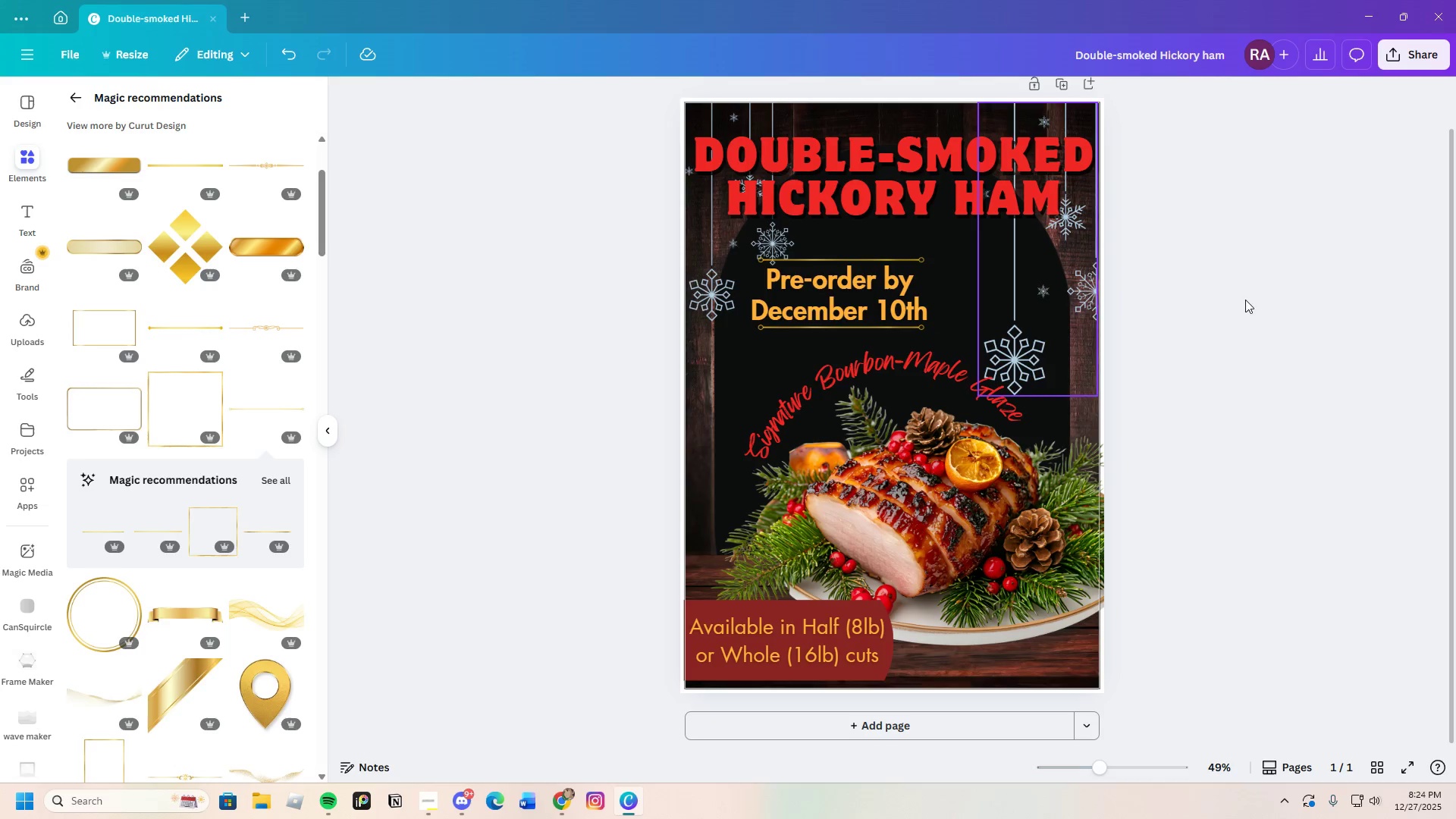 
wait(5.27)
 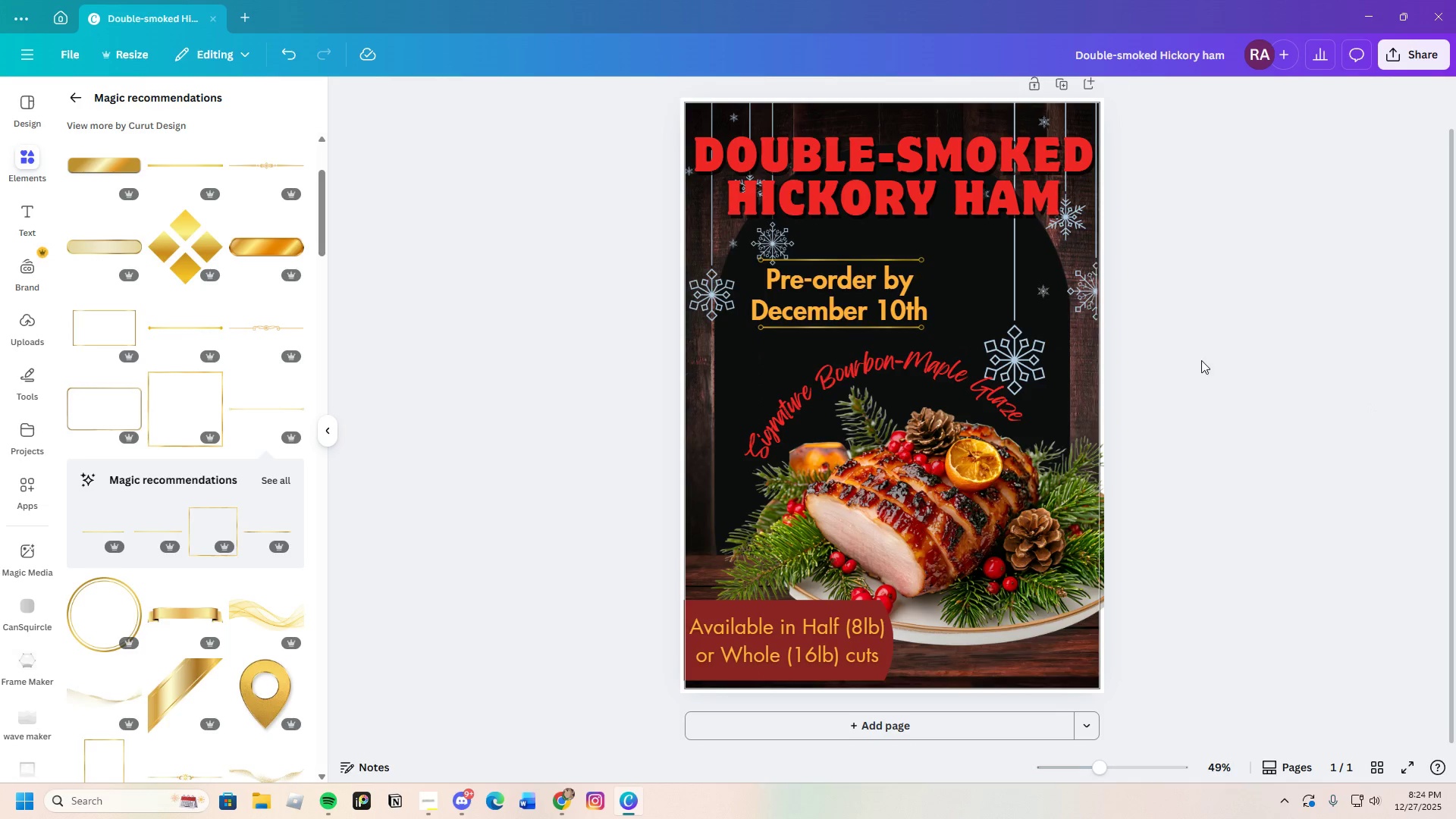 
left_click_drag(start_coordinate=[867, 260], to_coordinate=[857, 257])
 